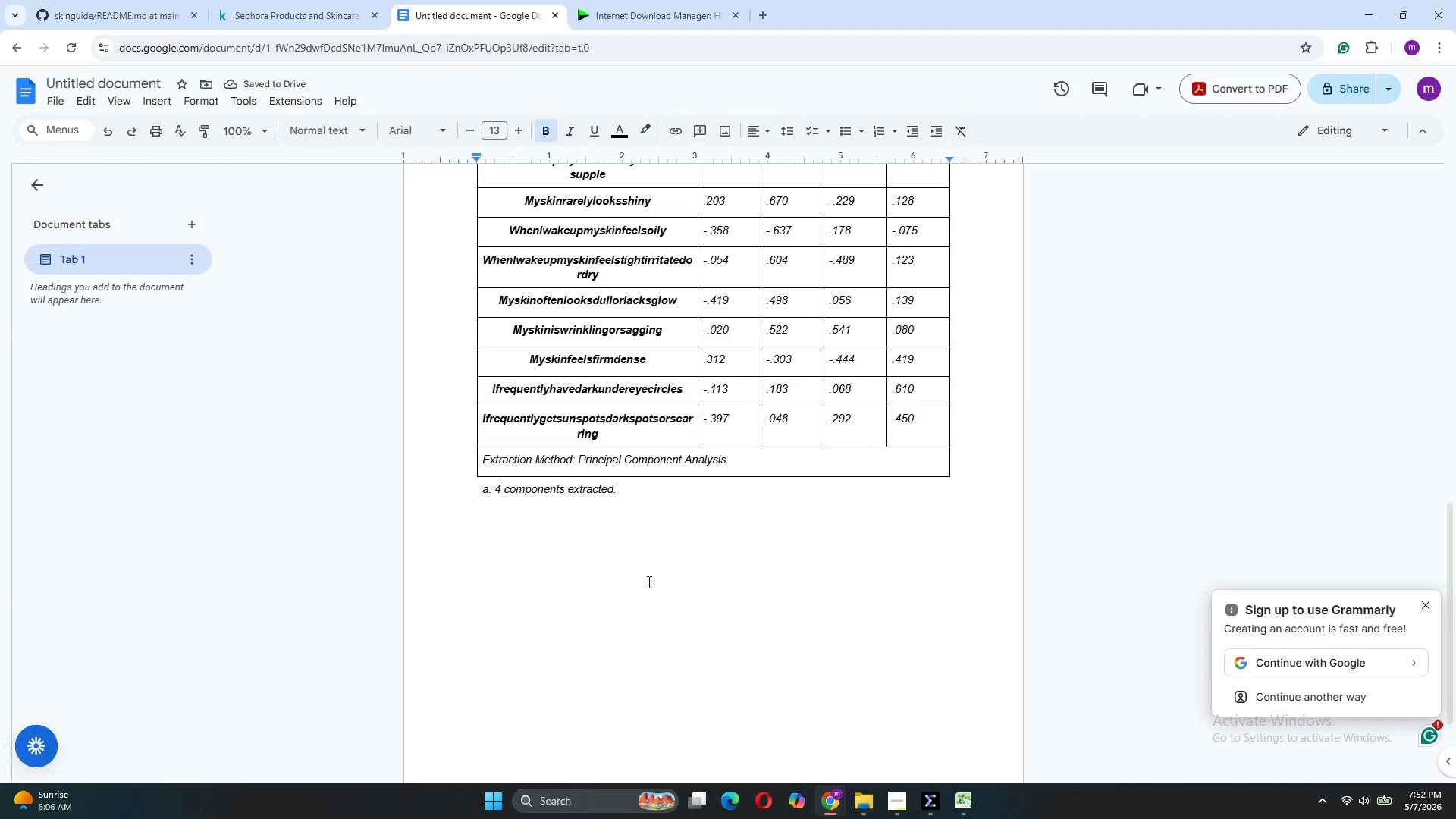 
left_click([651, 550])
 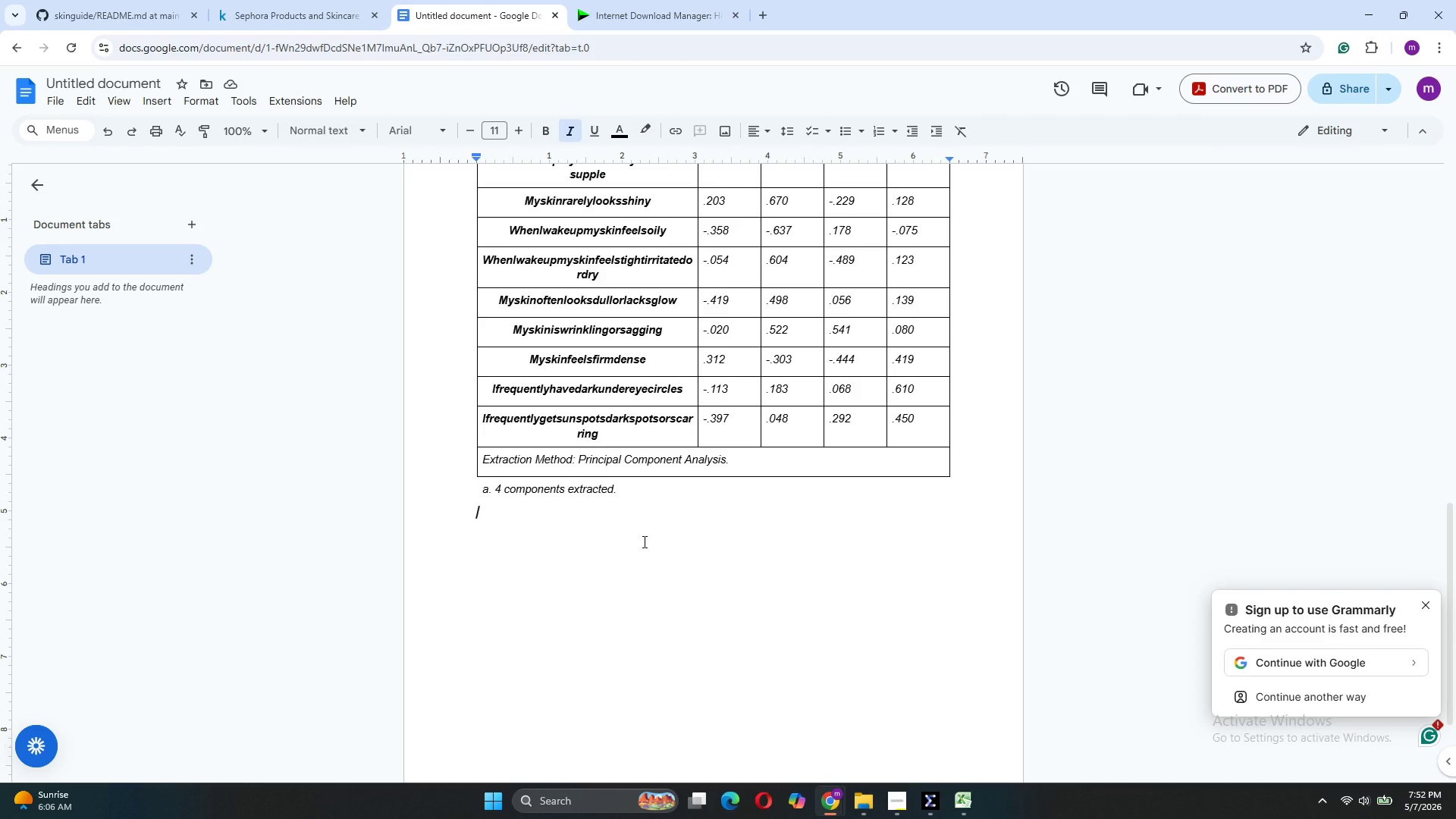 
wait(8.33)
 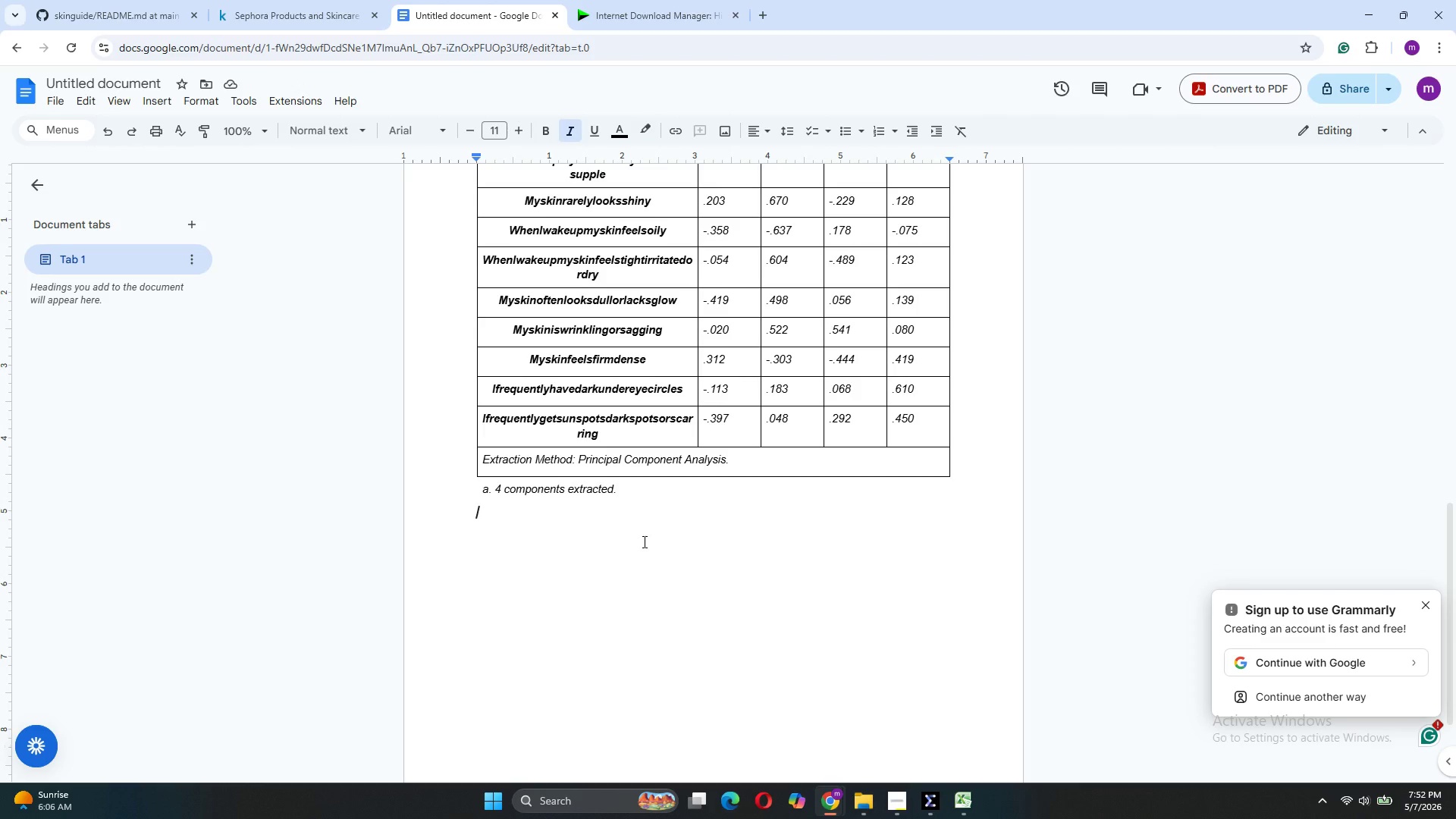 
scroll: coordinate [770, 478], scroll_direction: up, amount: 2.0
 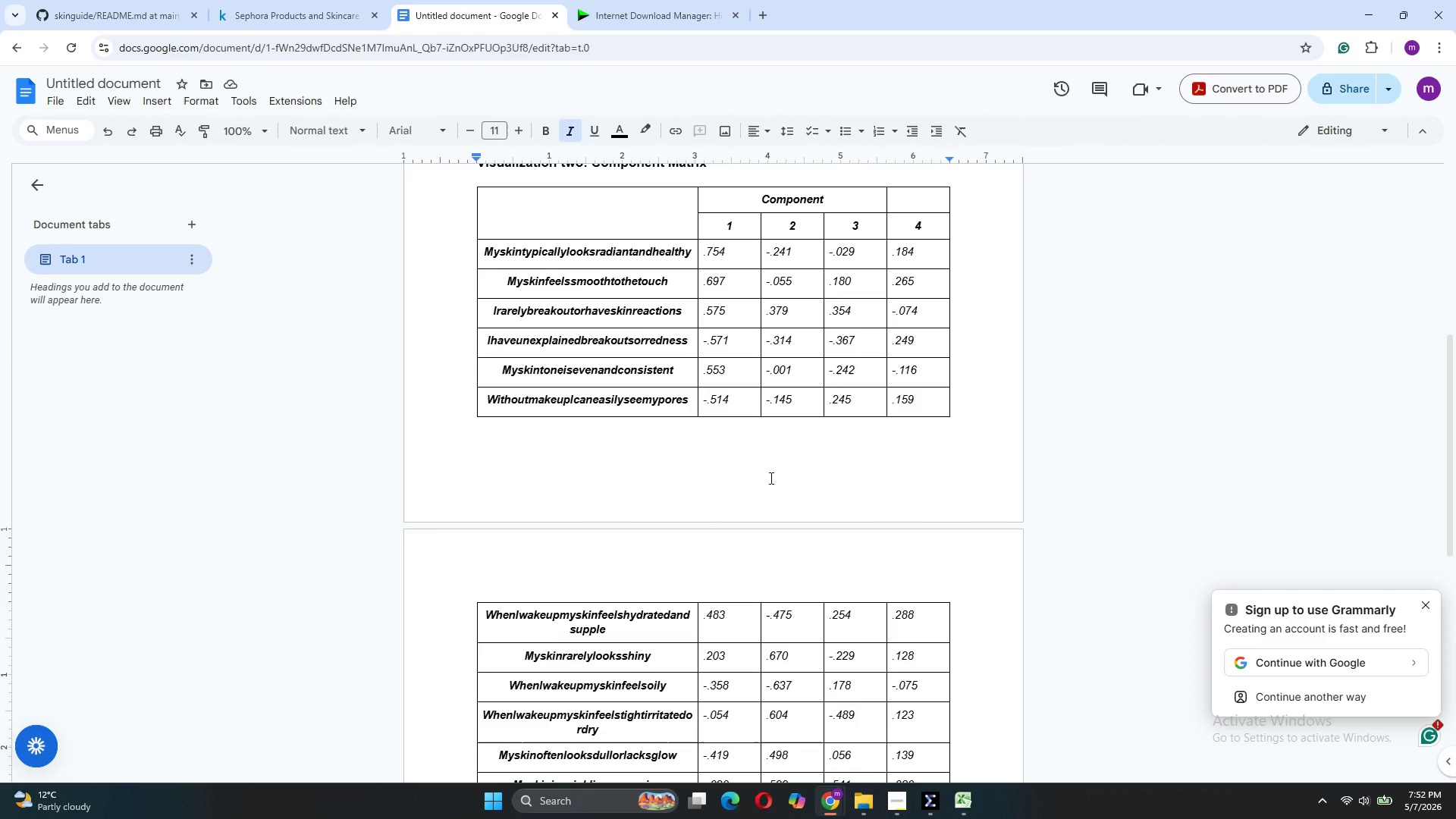 
scroll: coordinate [773, 478], scroll_direction: down, amount: 5.0
 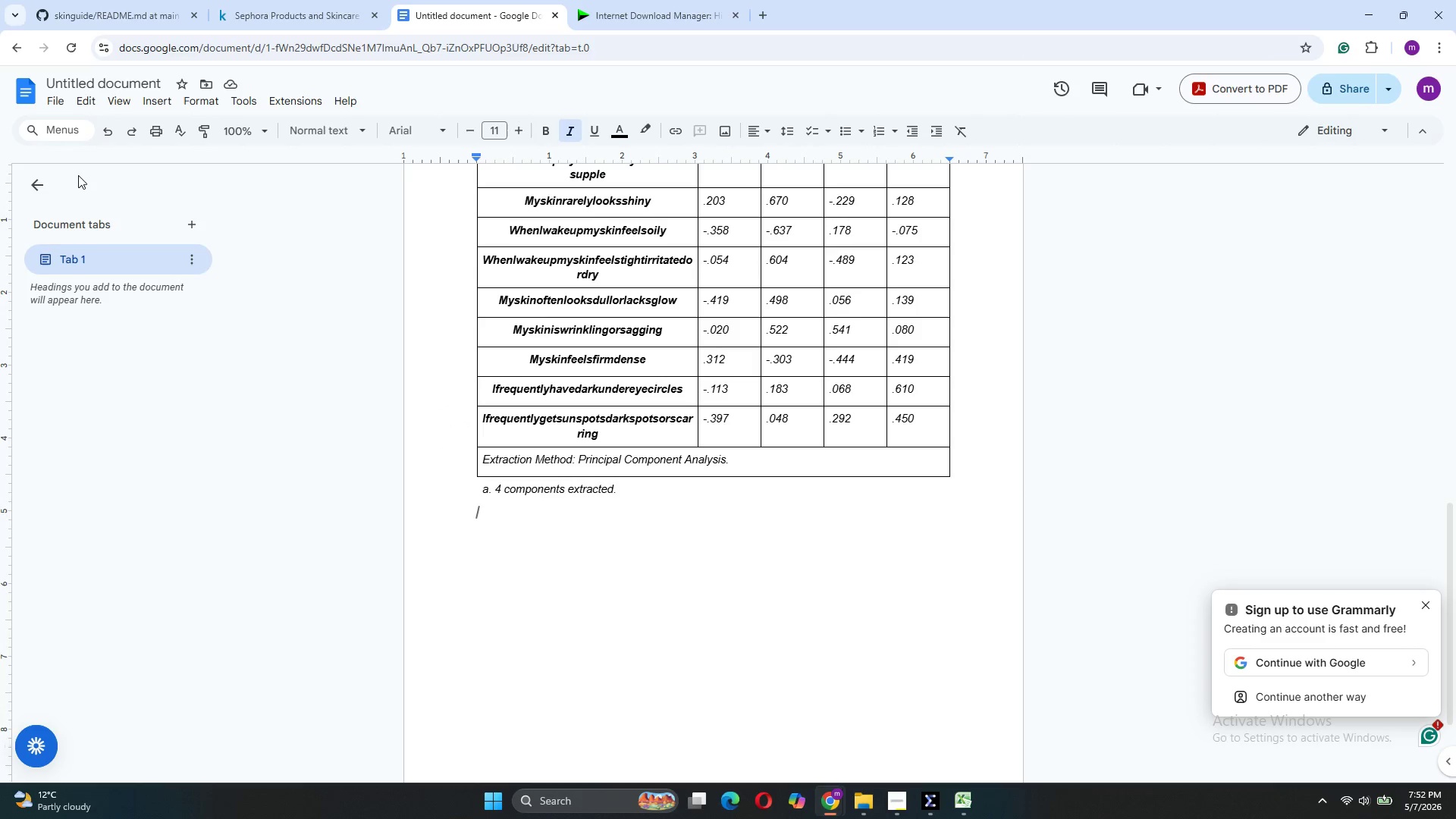 
wait(6.0)
 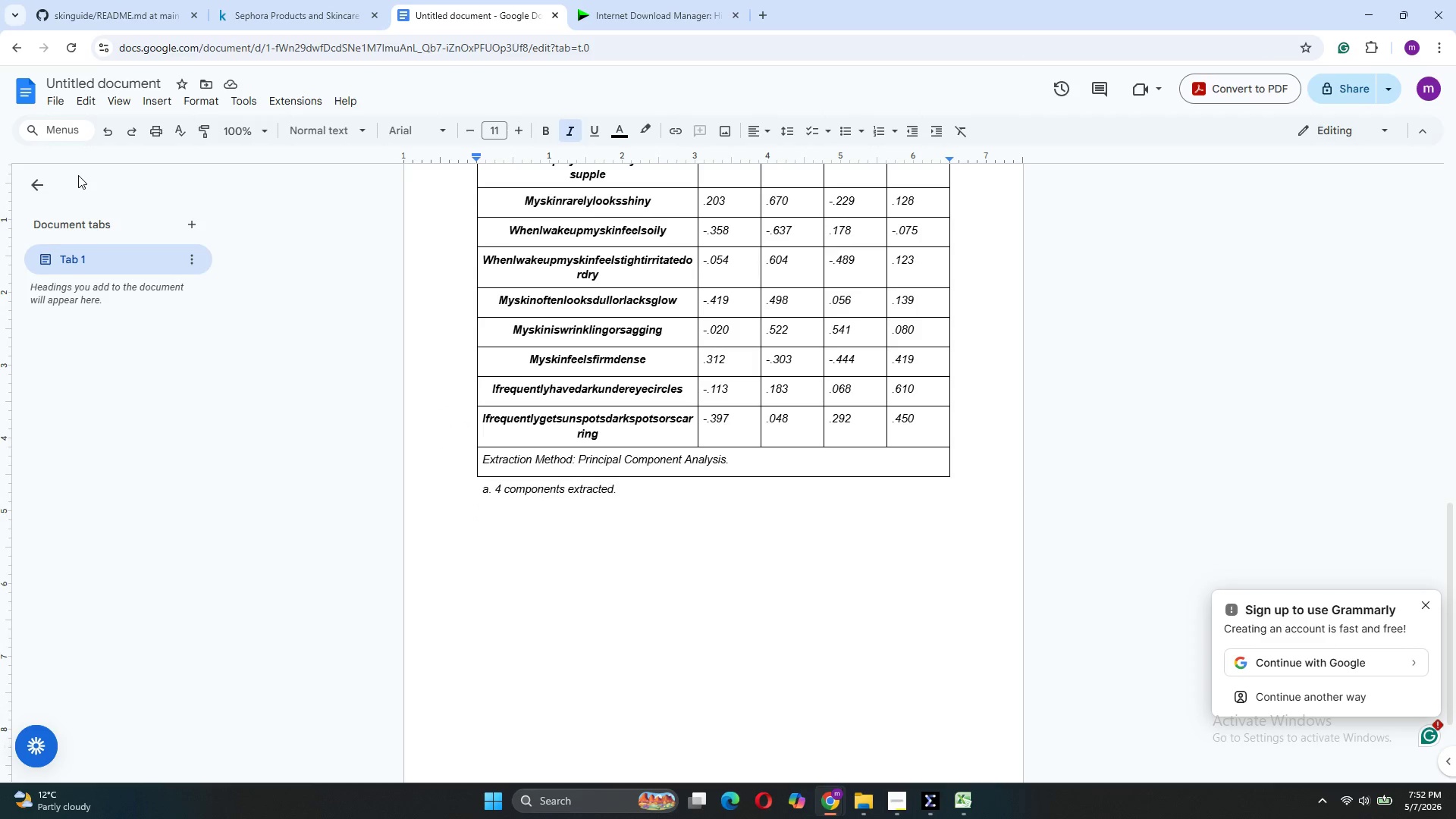 
type(Fctor1)
key(Backspace)
key(Backspace)
key(Backspace)
key(Backspace)
key(Backspace)
type(actor 2)
key(Backspace)
type(1 (Aging) and factor 4)
 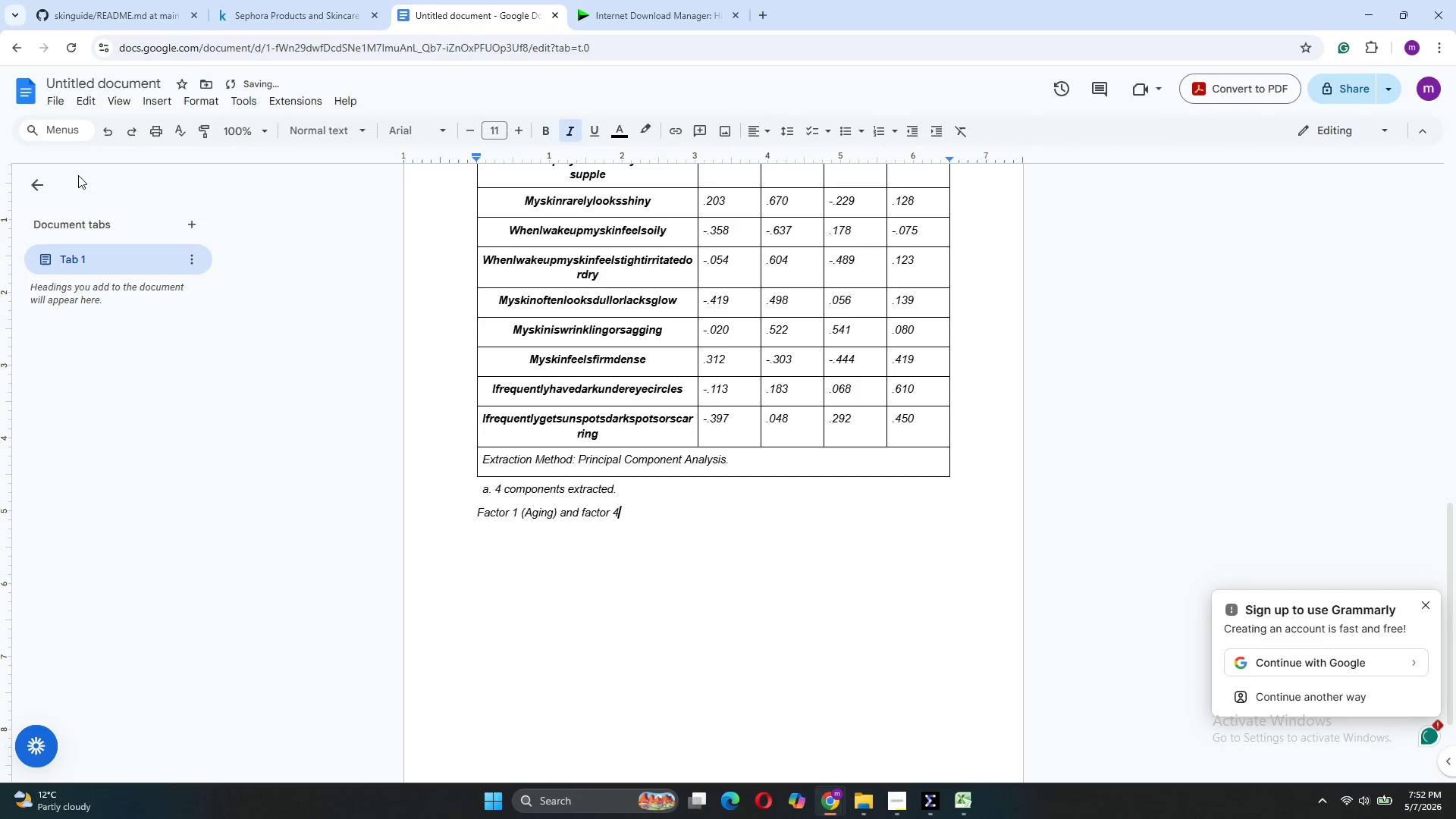 
left_click([588, 514])
 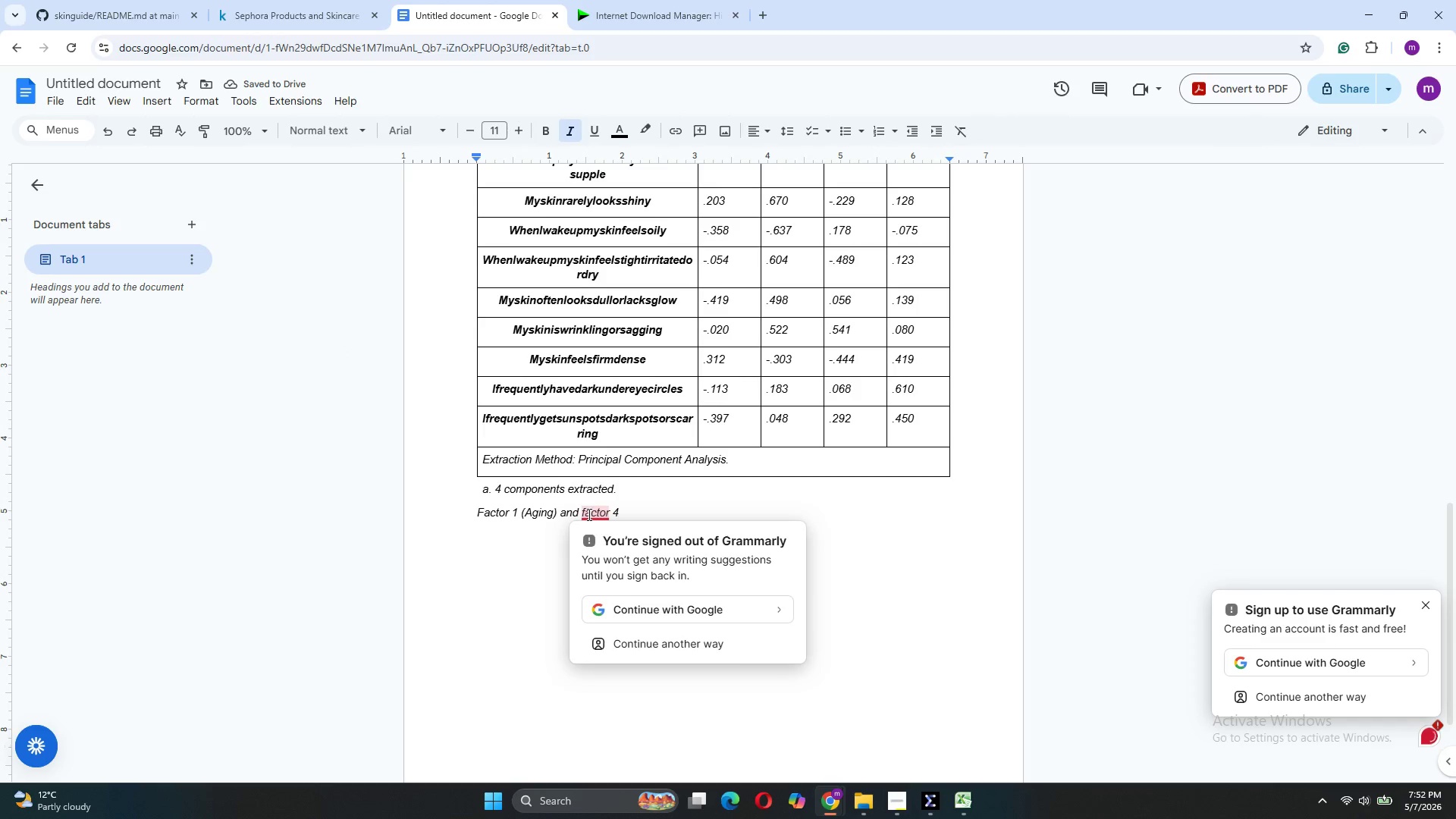 
key(ArrowLeft)
 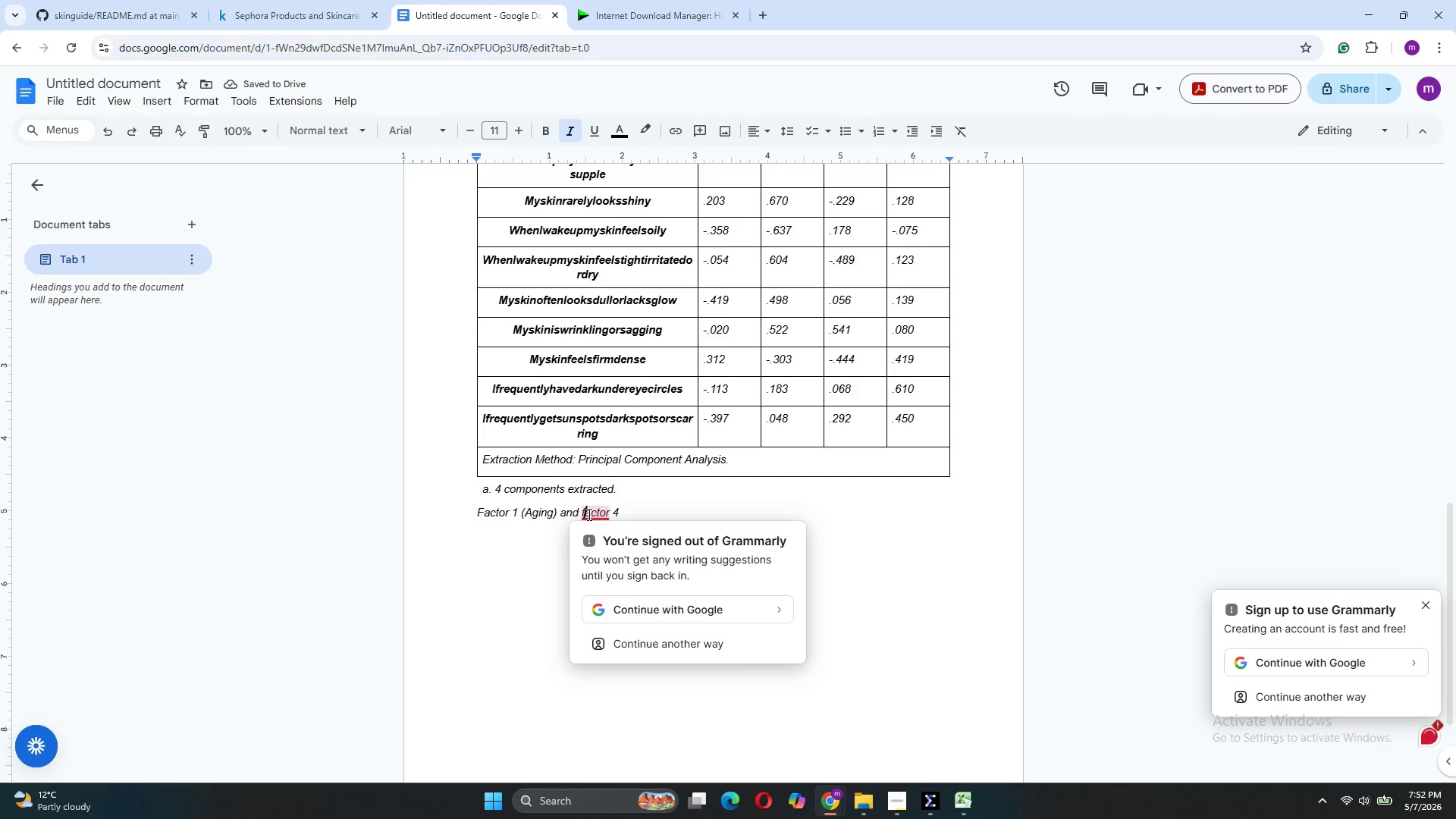 
key(Backspace)
 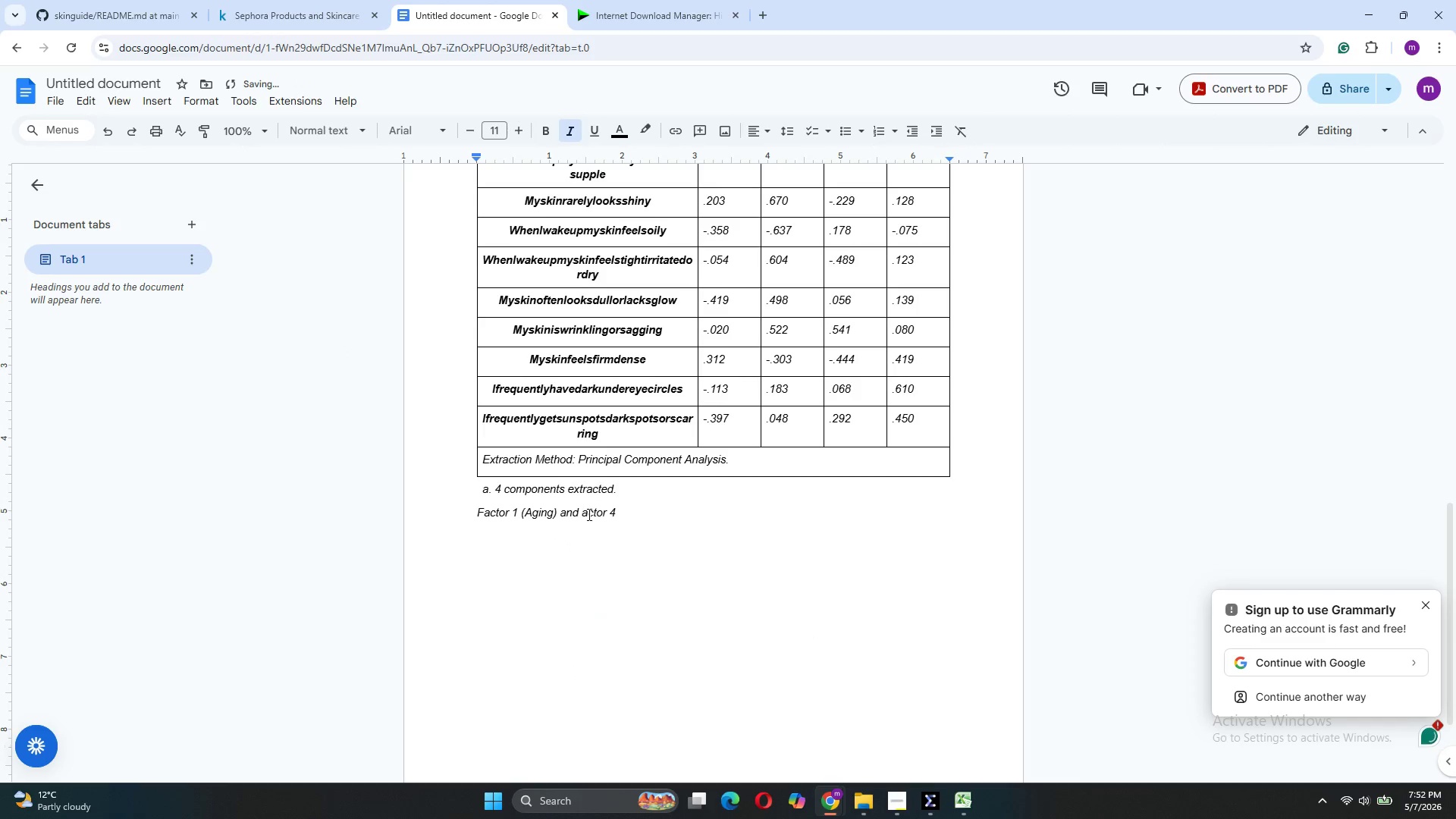 
key(CapsLock)
 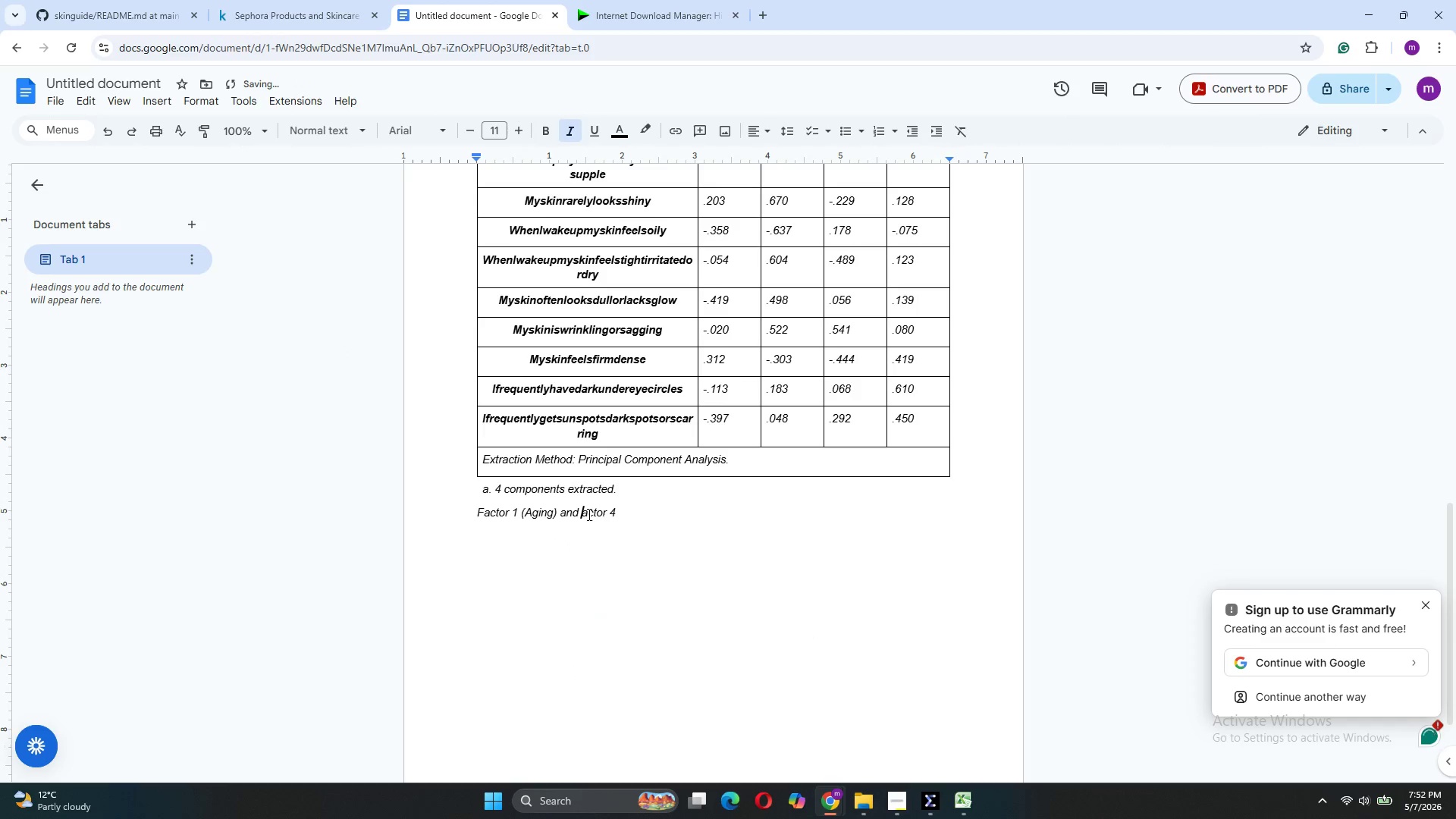 
key(F)
 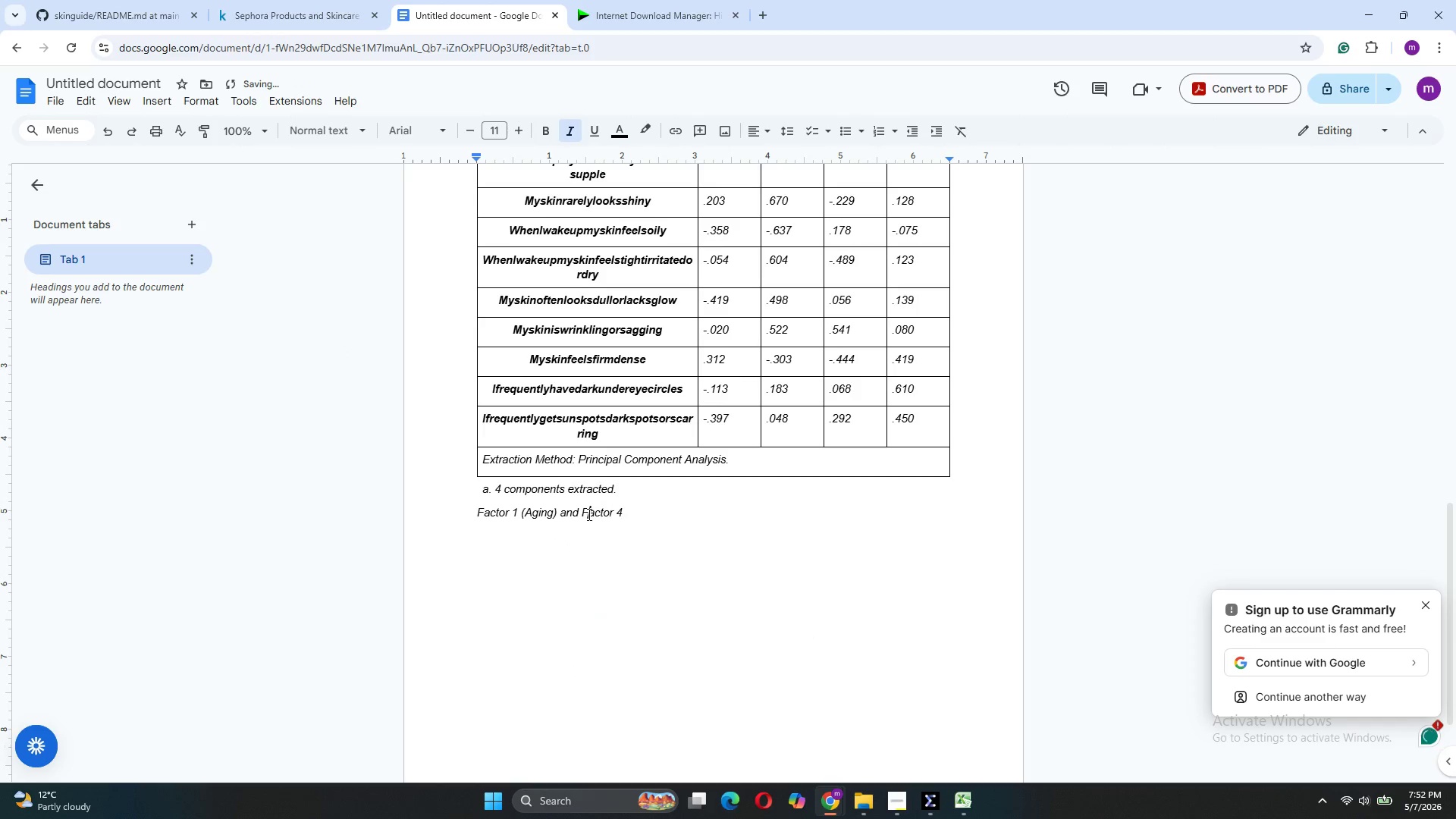 
key(CapsLock)
 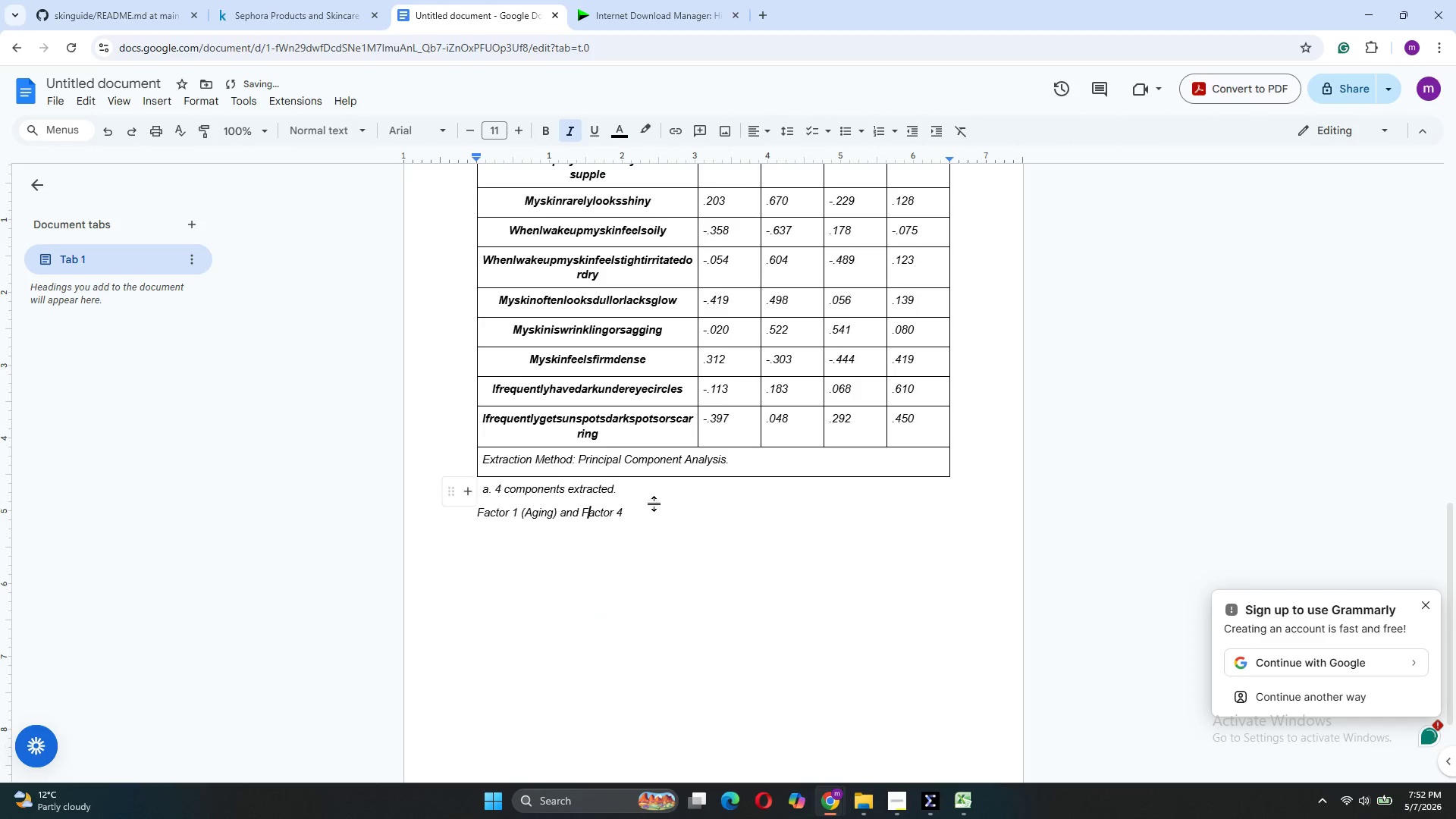 
left_click([654, 504])
 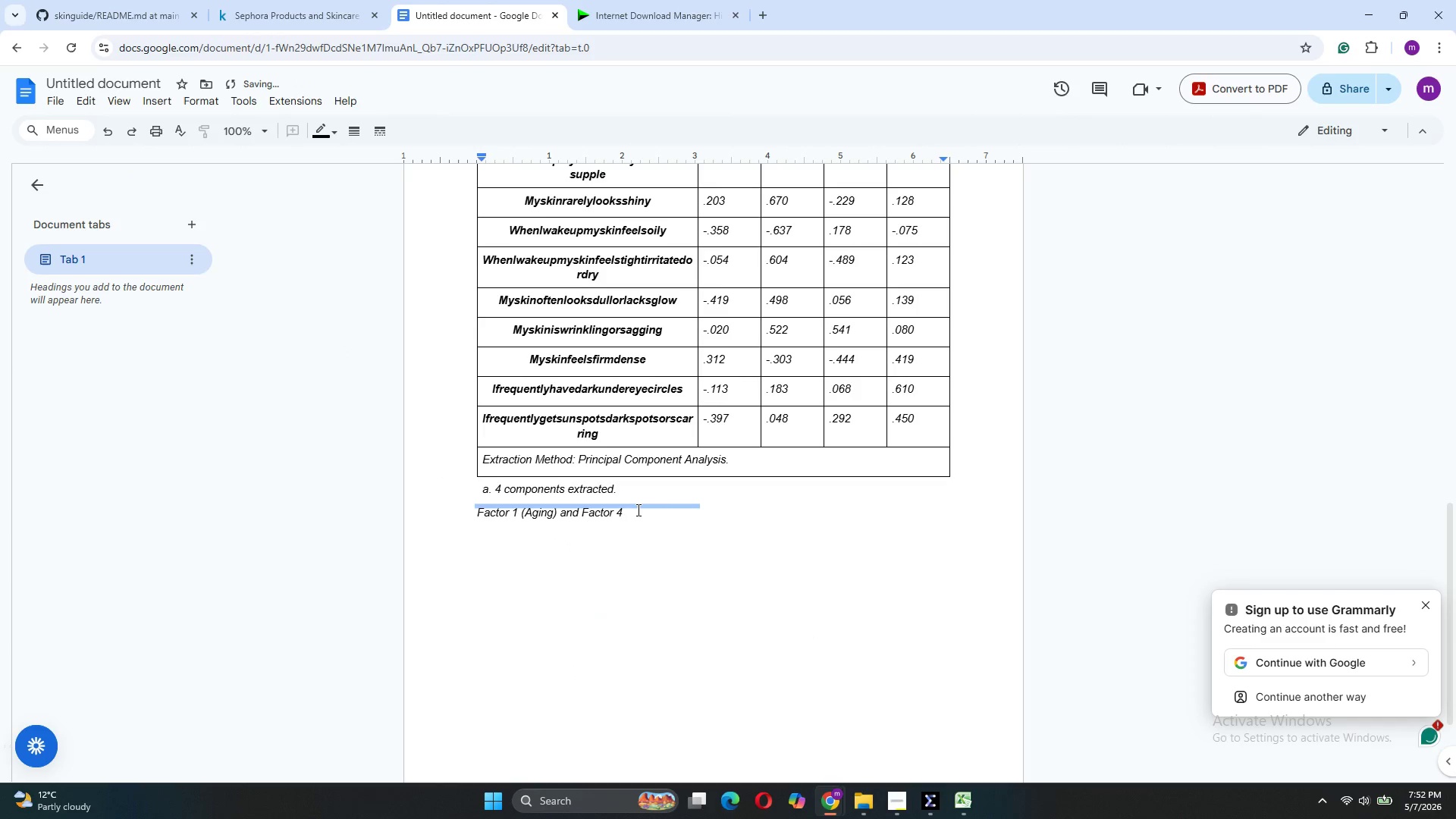 
left_click([637, 510])
 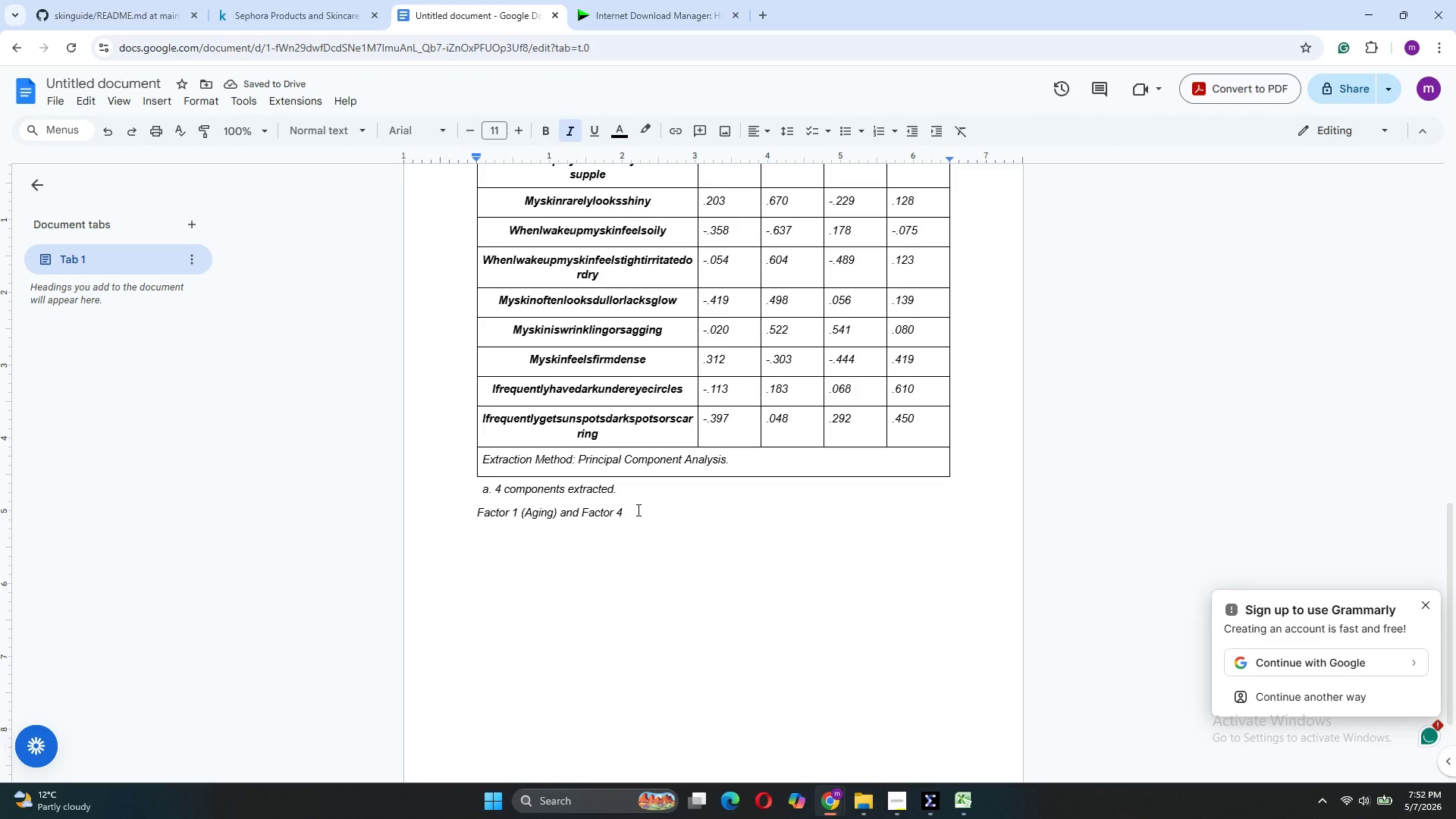 
type( (Sensitivity) represent distinct subscription bundle opportunities.)
 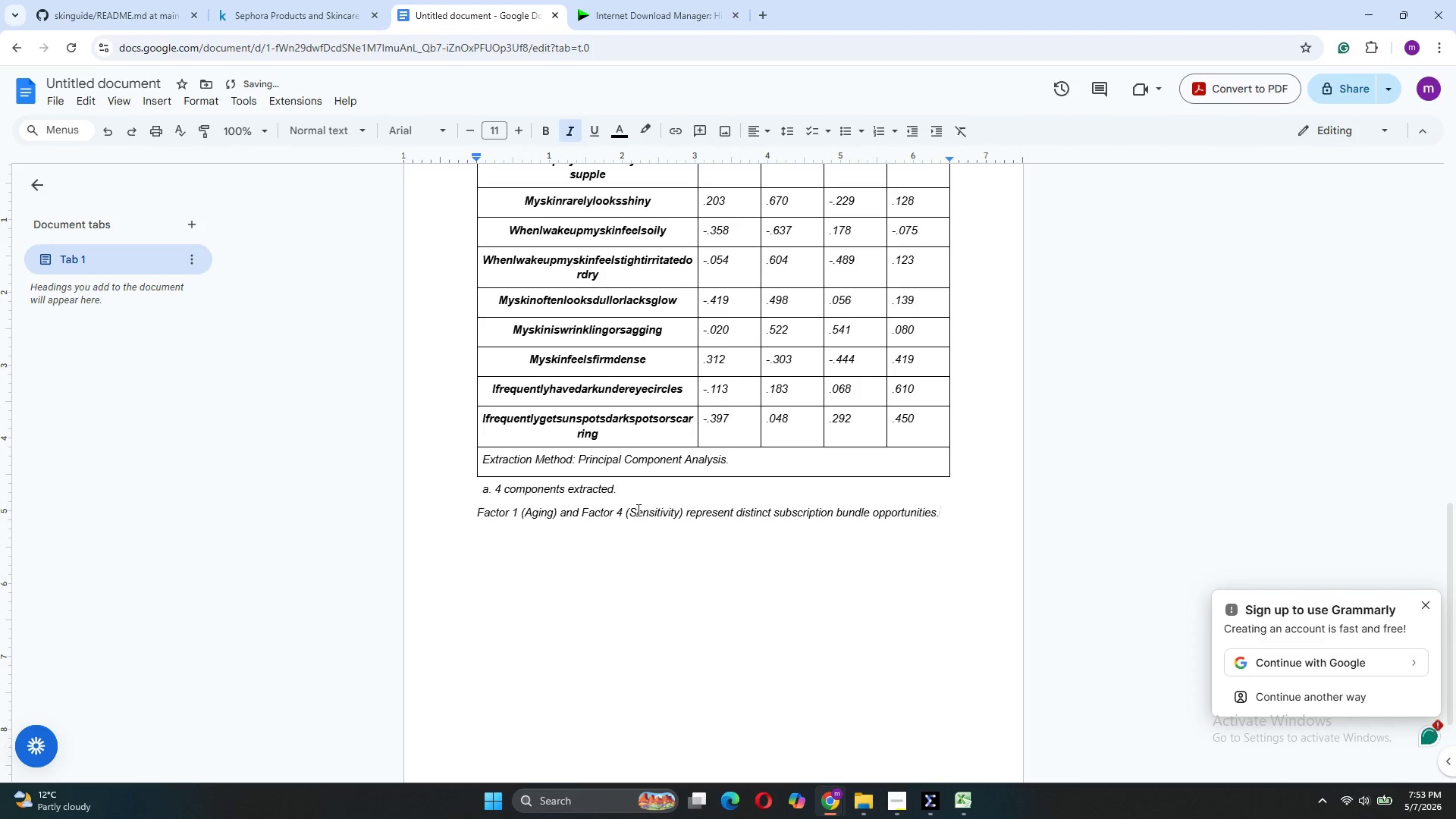 
left_click([640, 604])
 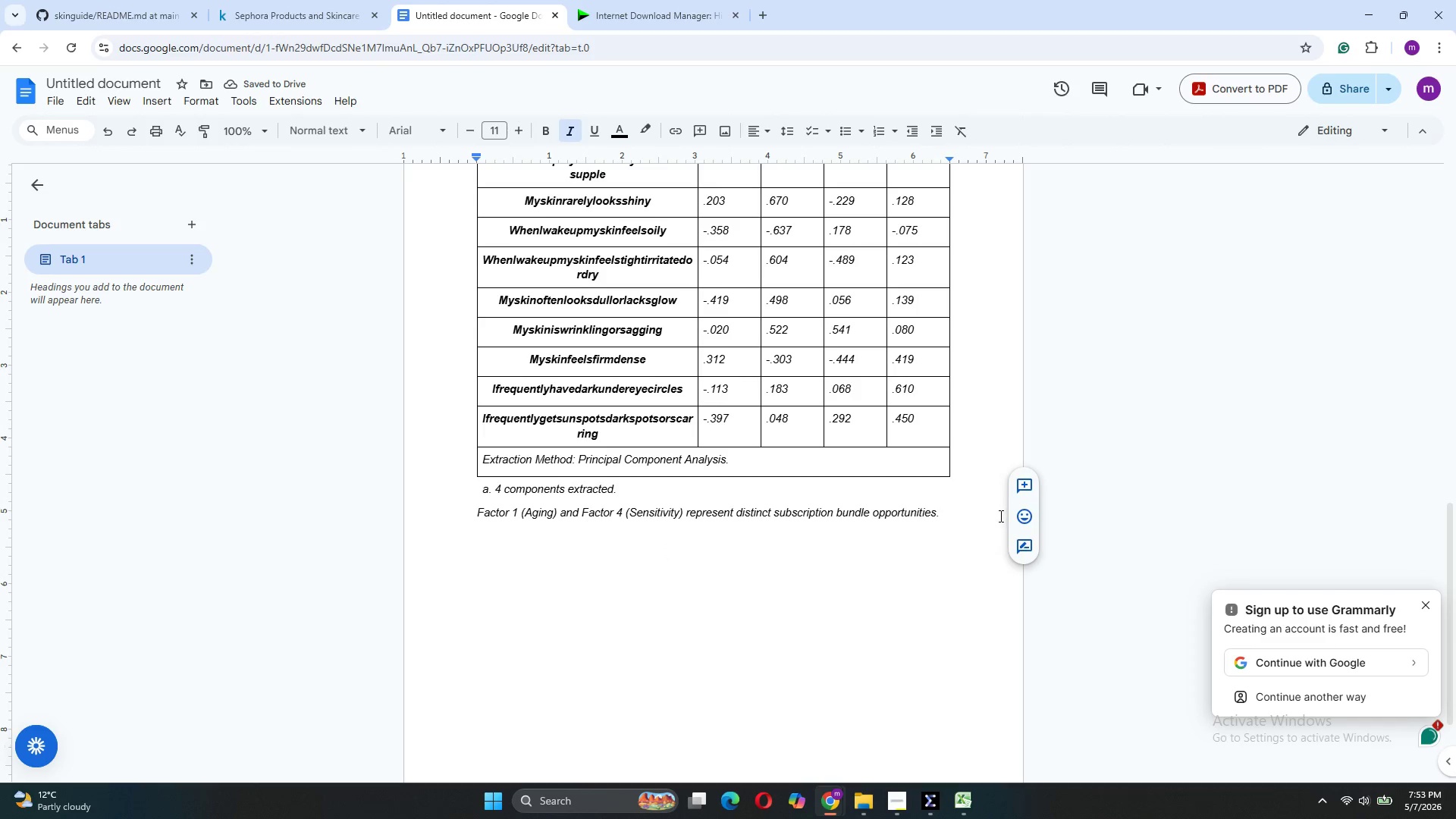 
left_click([968, 516])
 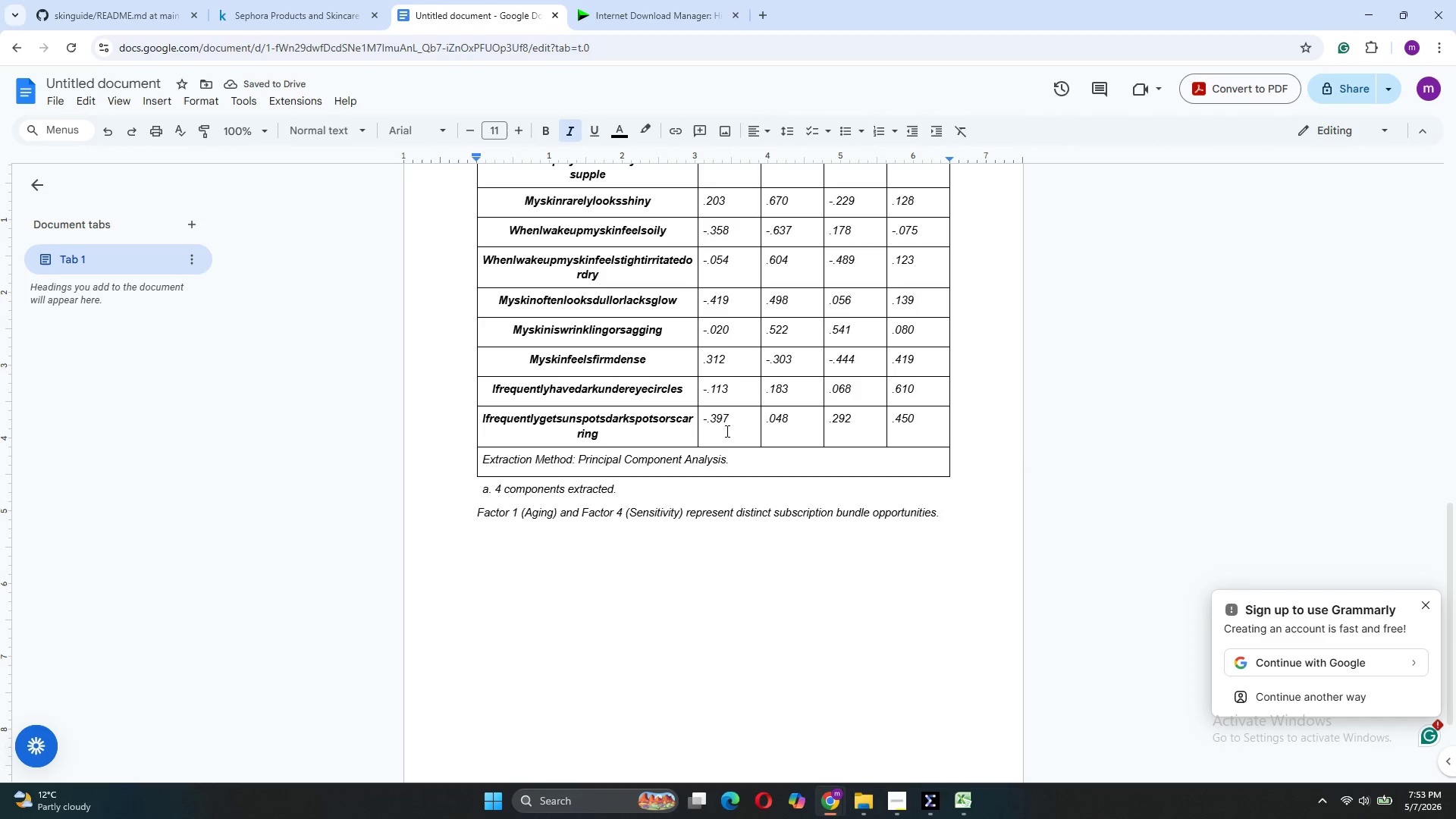 
key(Enter)
 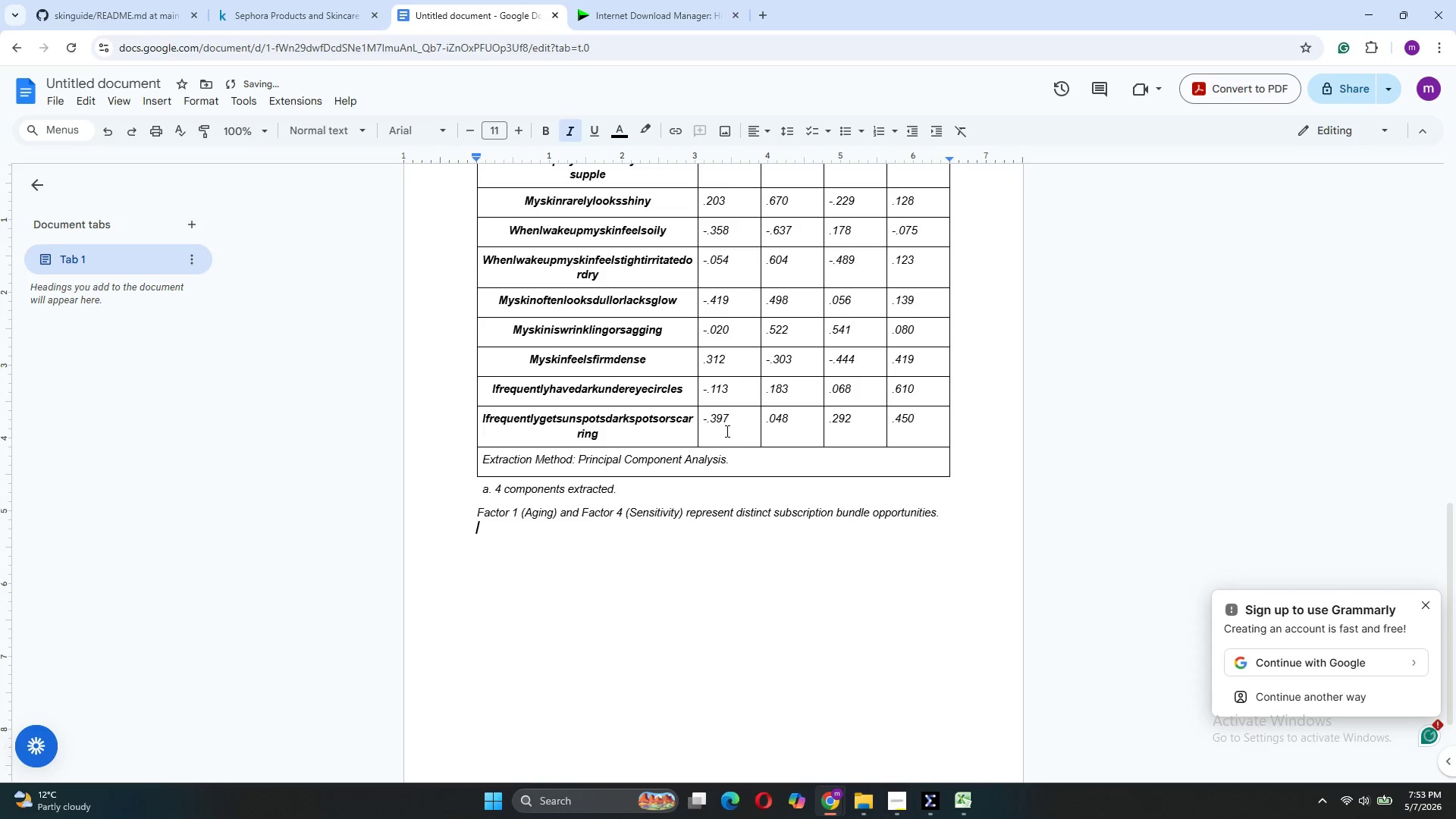 
key(Enter)
 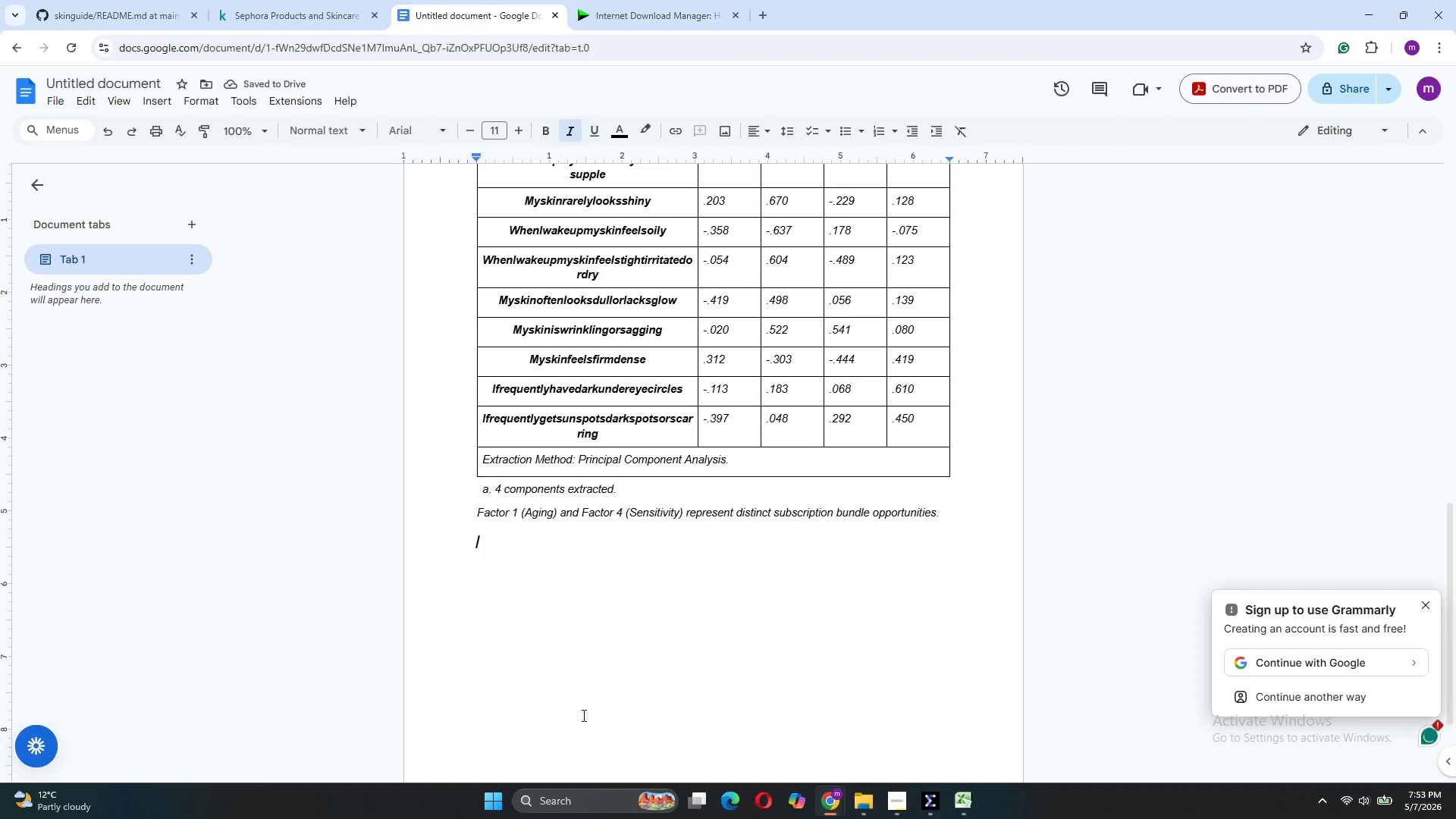 
wait(9.44)
 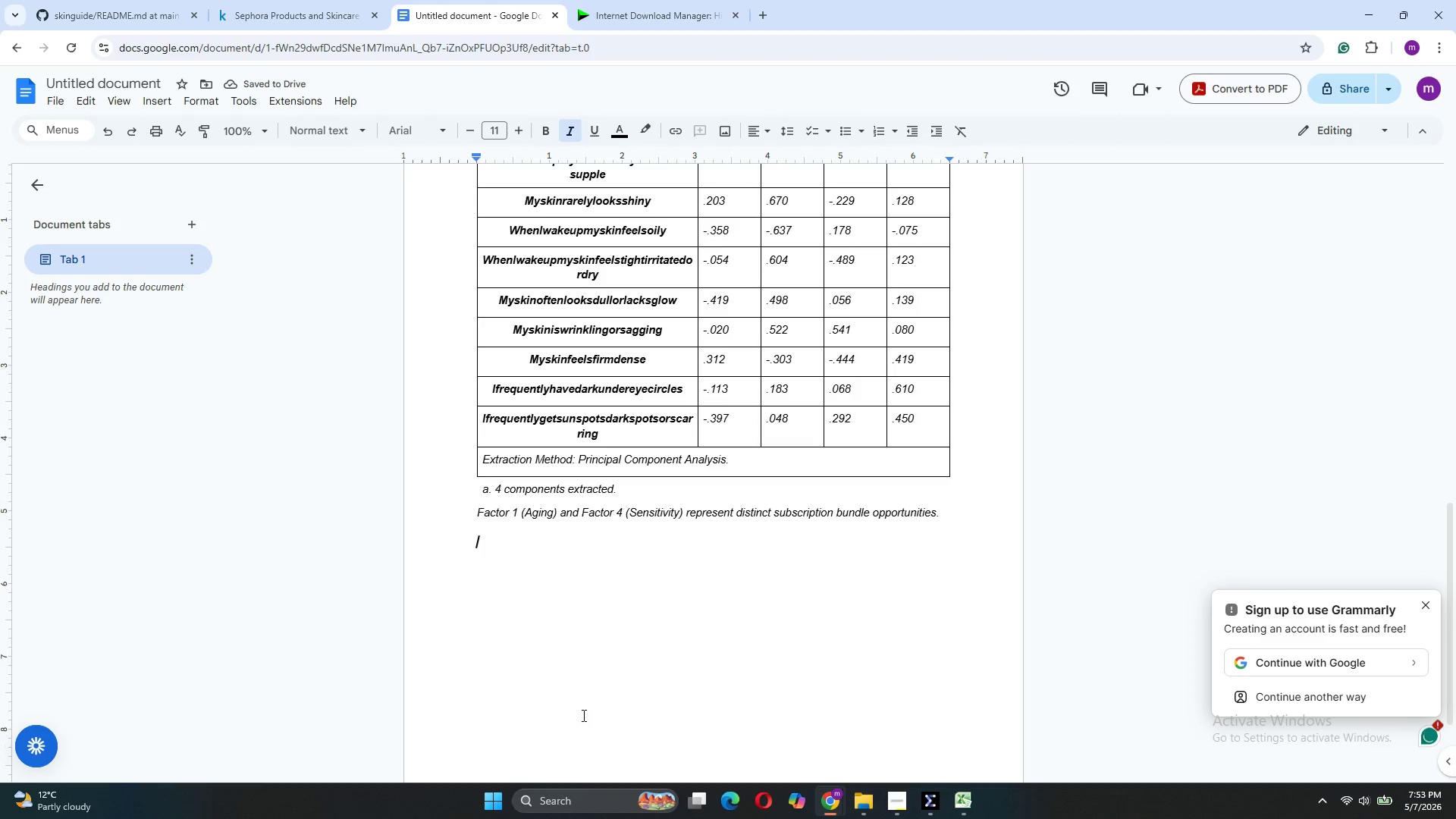 
double_click([937, 758])
 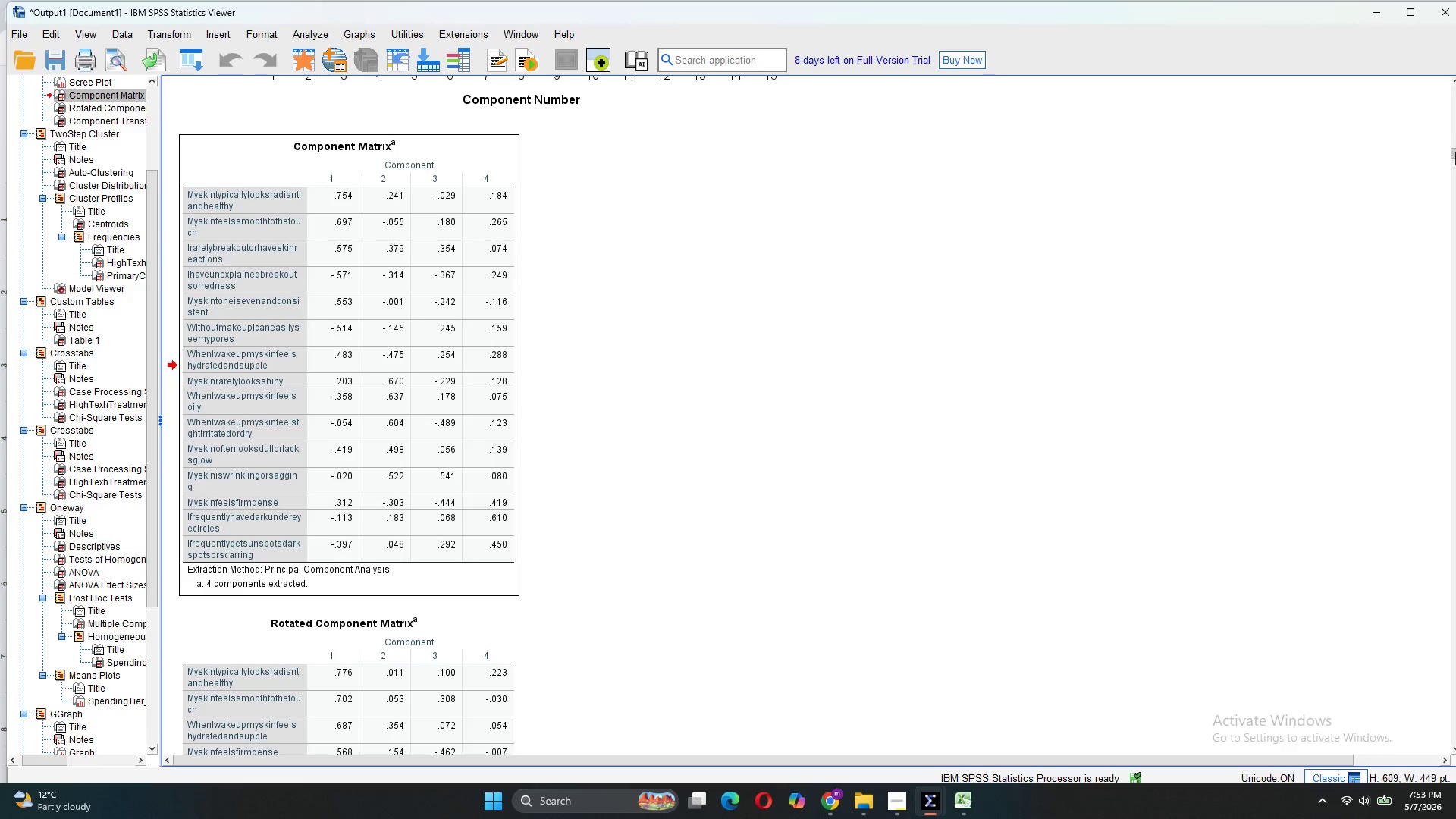 
left_click_drag(start_coordinate=[1455, 153], to_coordinate=[1455, 806])
 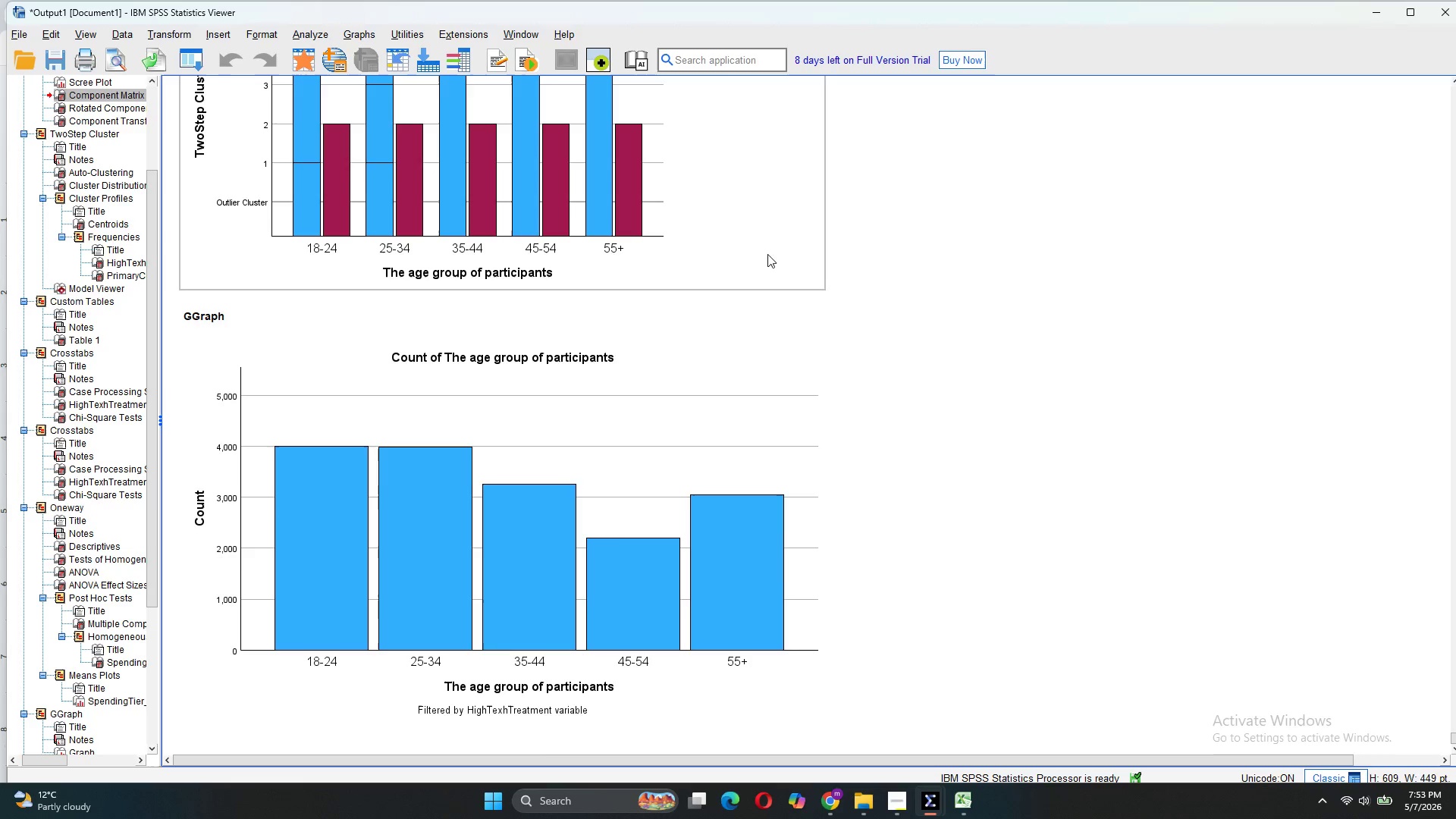 
scroll: coordinate [753, 462], scroll_direction: up, amount: 9.0
 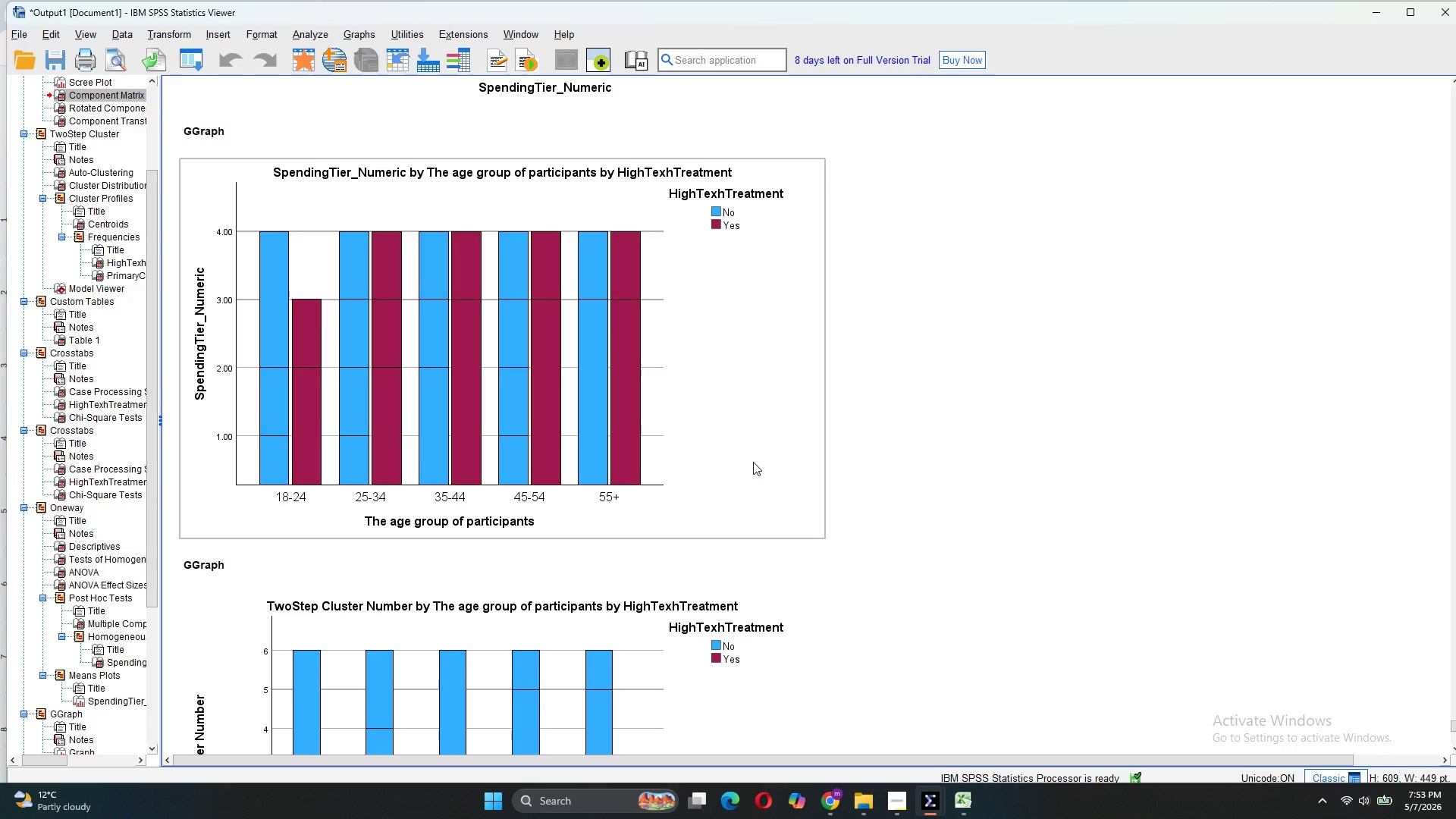 
wait(6.31)
 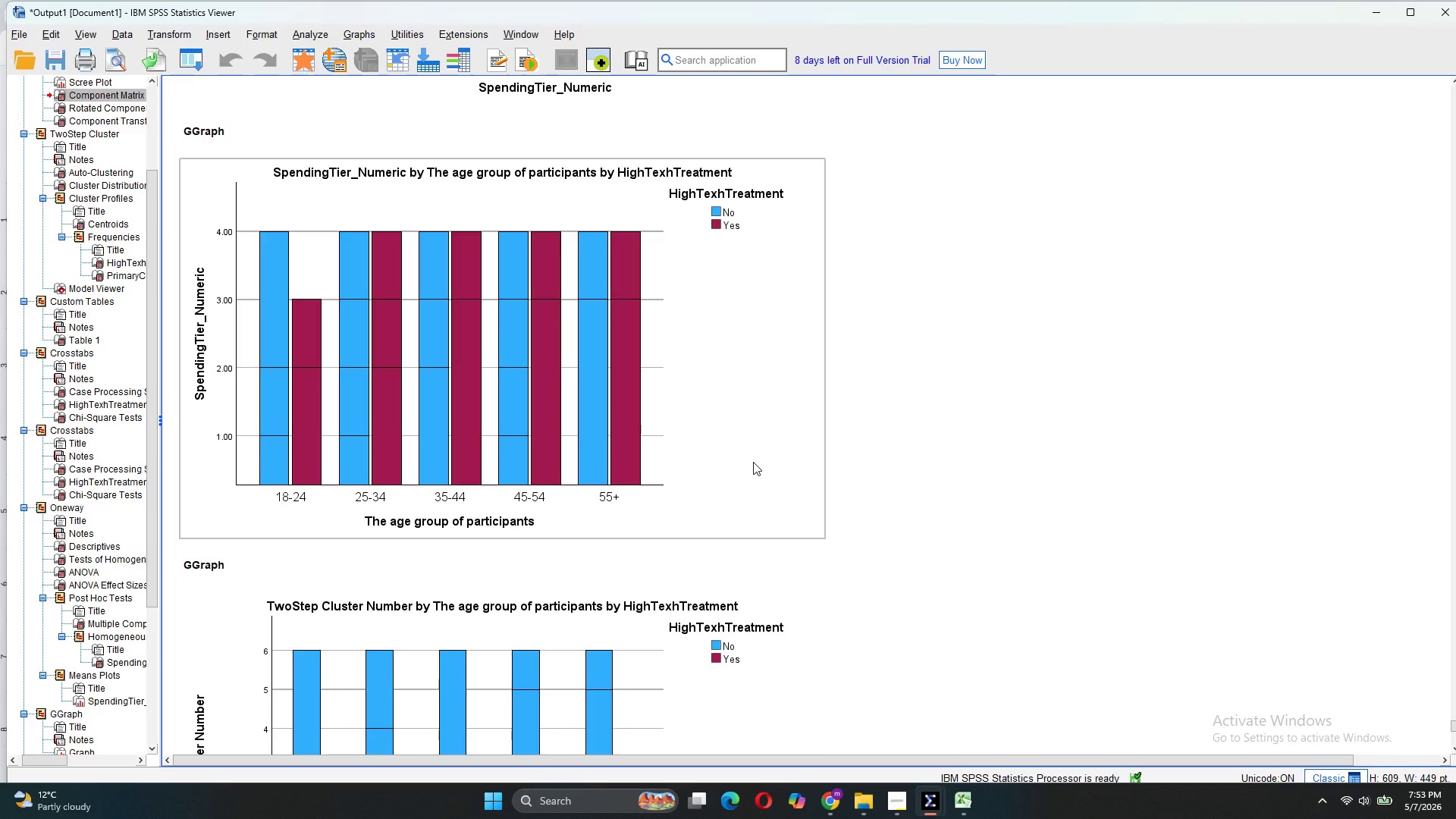 
scroll: coordinate [753, 462], scroll_direction: down, amount: 3.0
 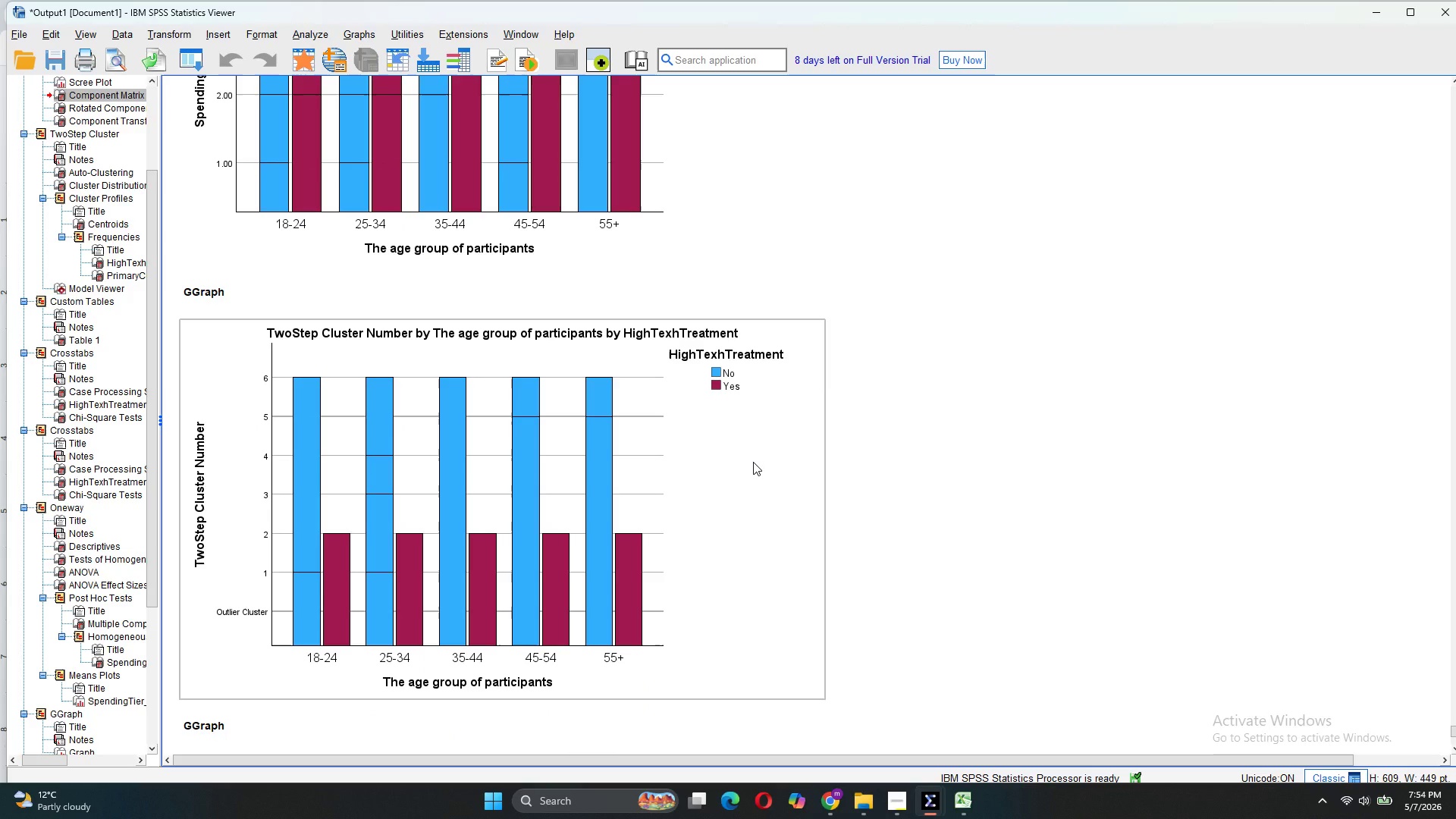 
scroll: coordinate [753, 462], scroll_direction: up, amount: 23.0
 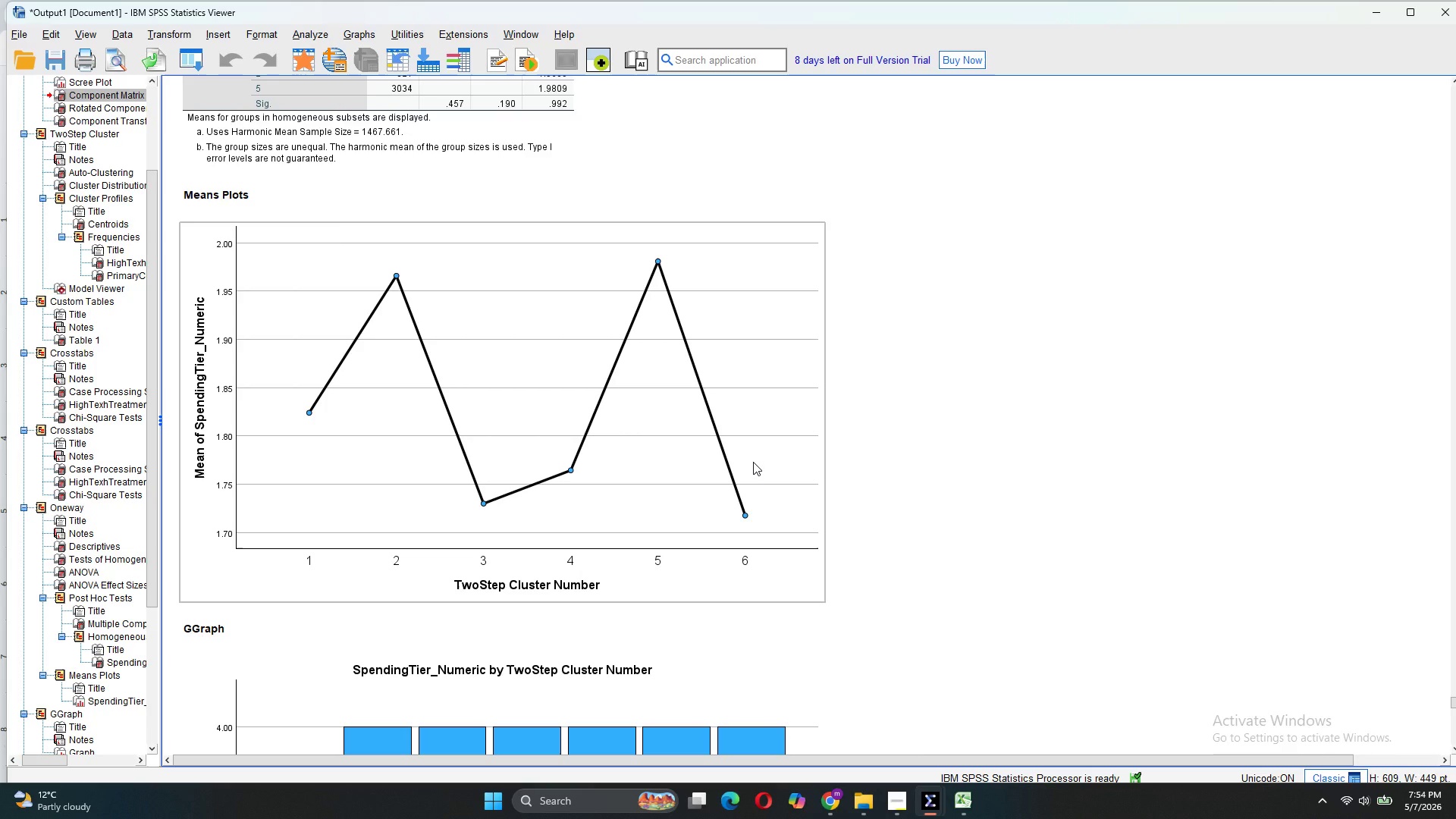 
scroll: coordinate [753, 462], scroll_direction: down, amount: 17.0
 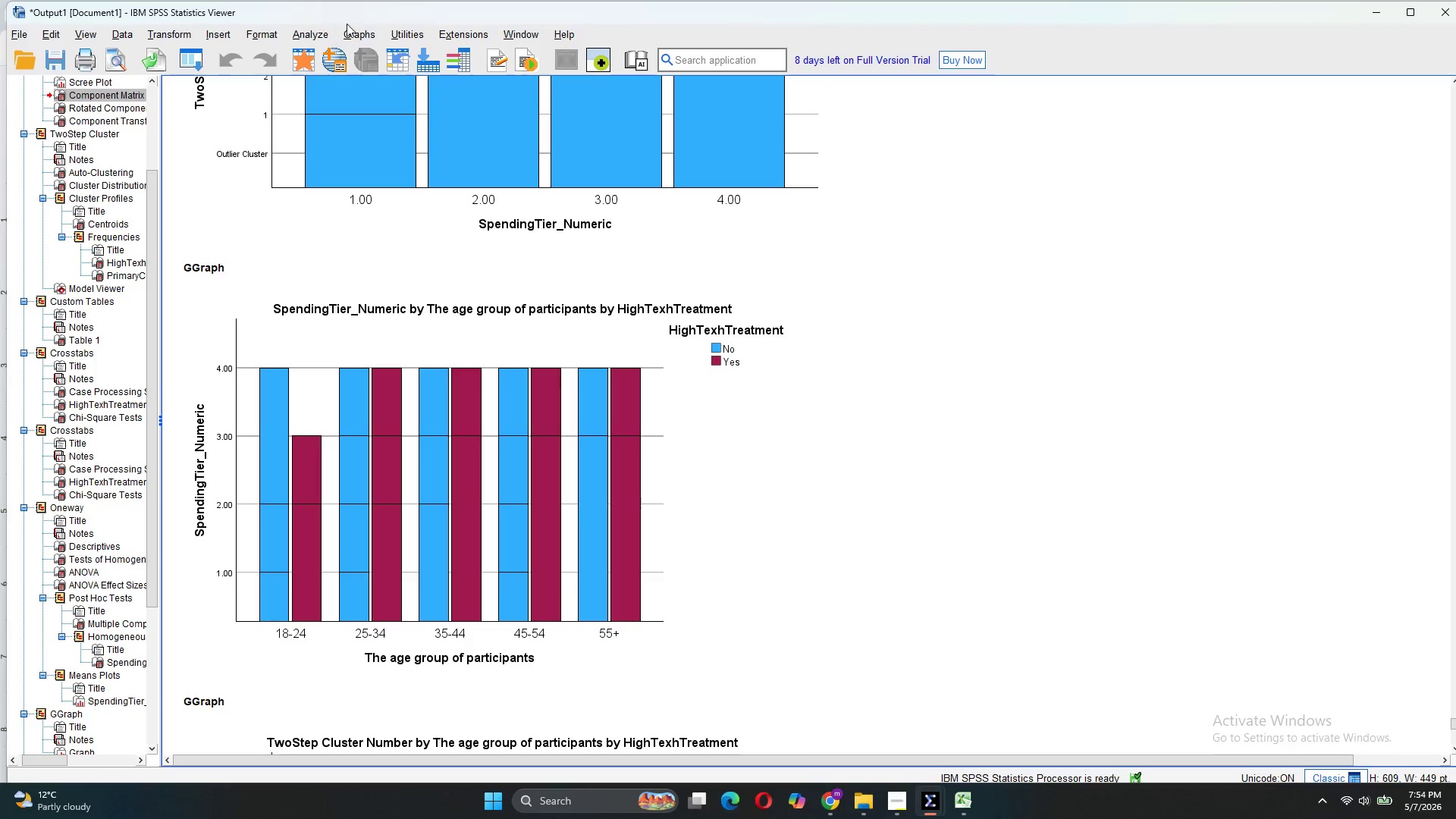 
double_click([356, 30])
 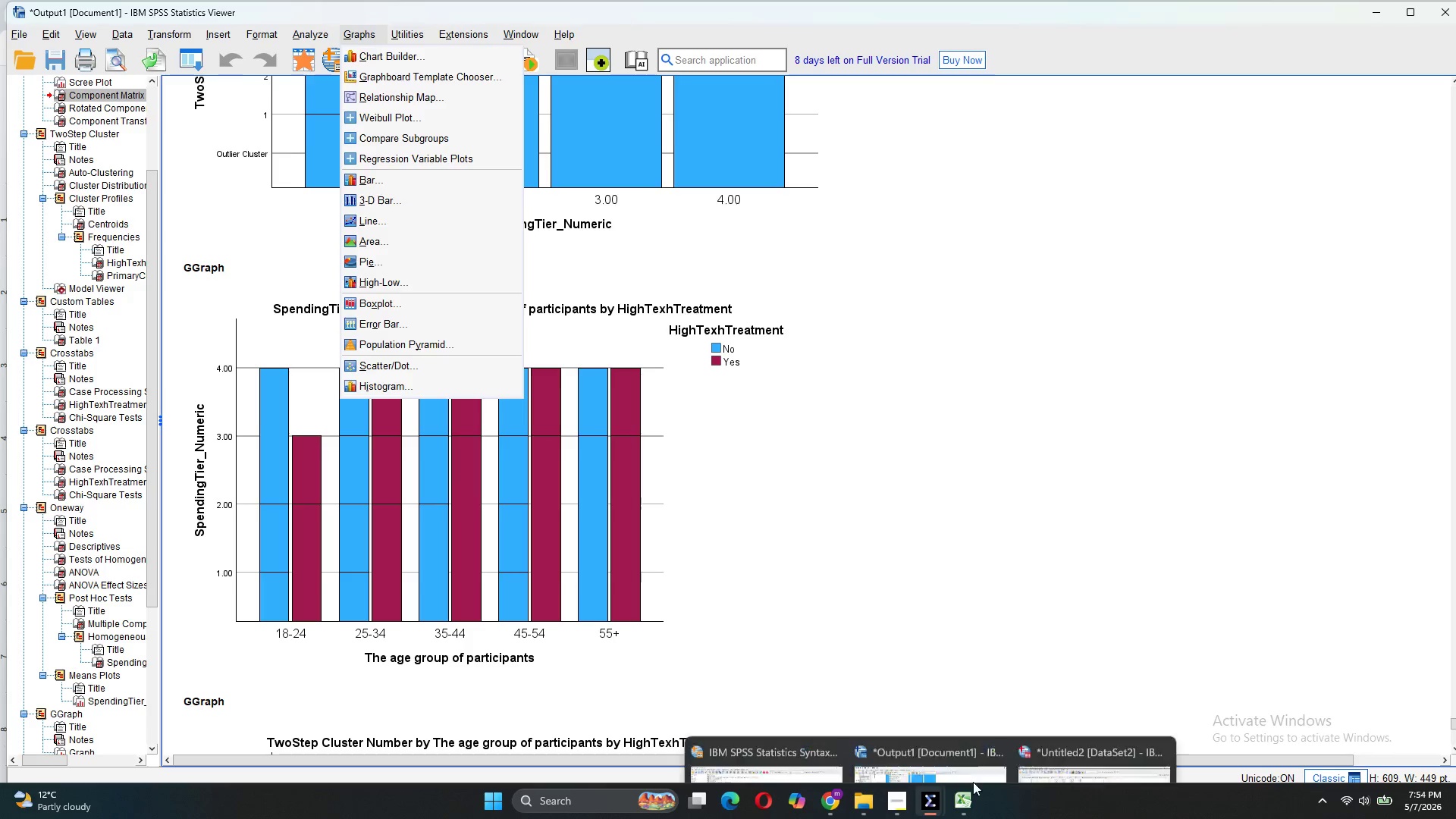 
left_click([1109, 736])
 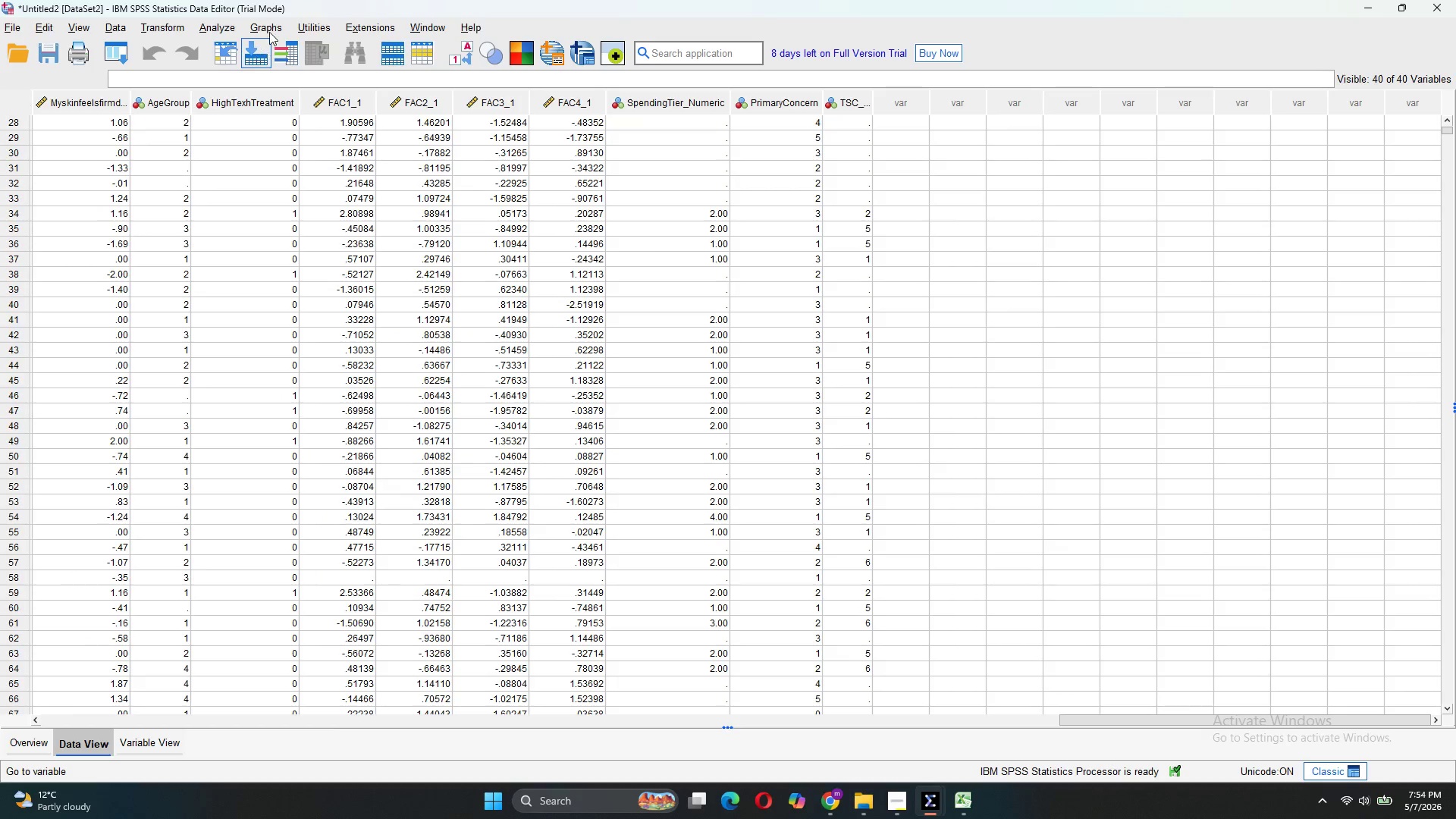 
left_click([269, 30])
 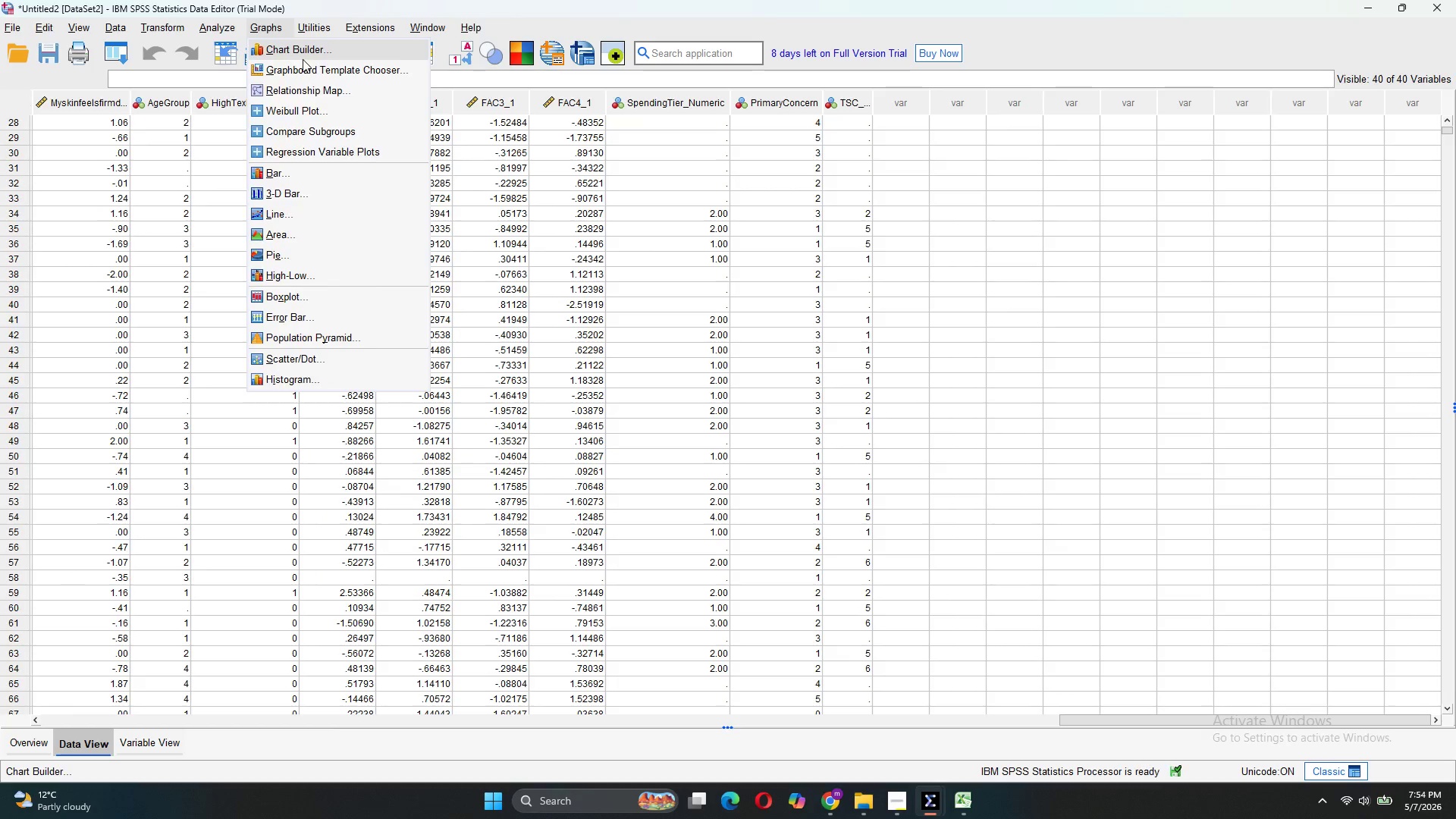 
left_click([303, 59])
 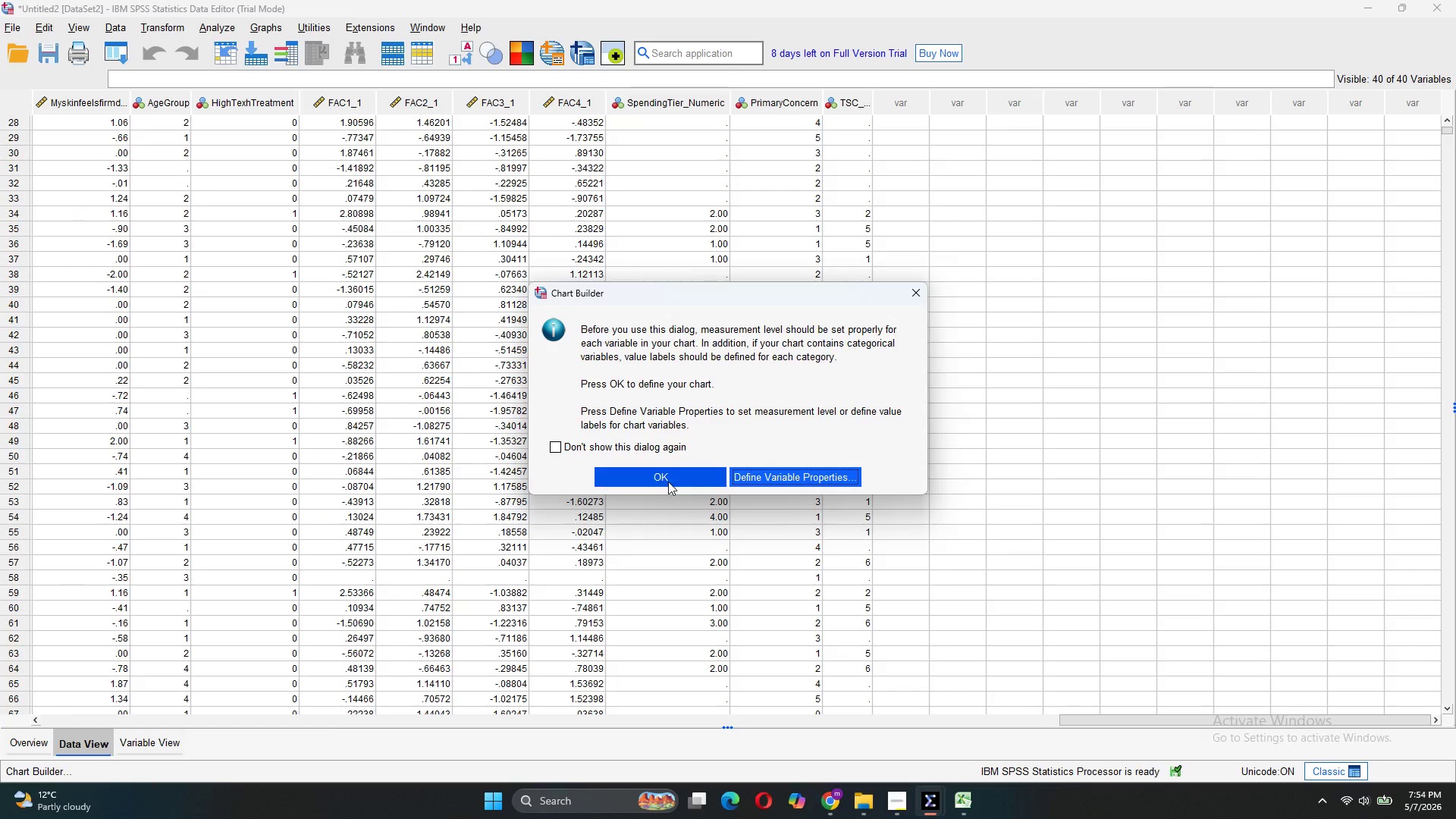 
left_click([668, 479])
 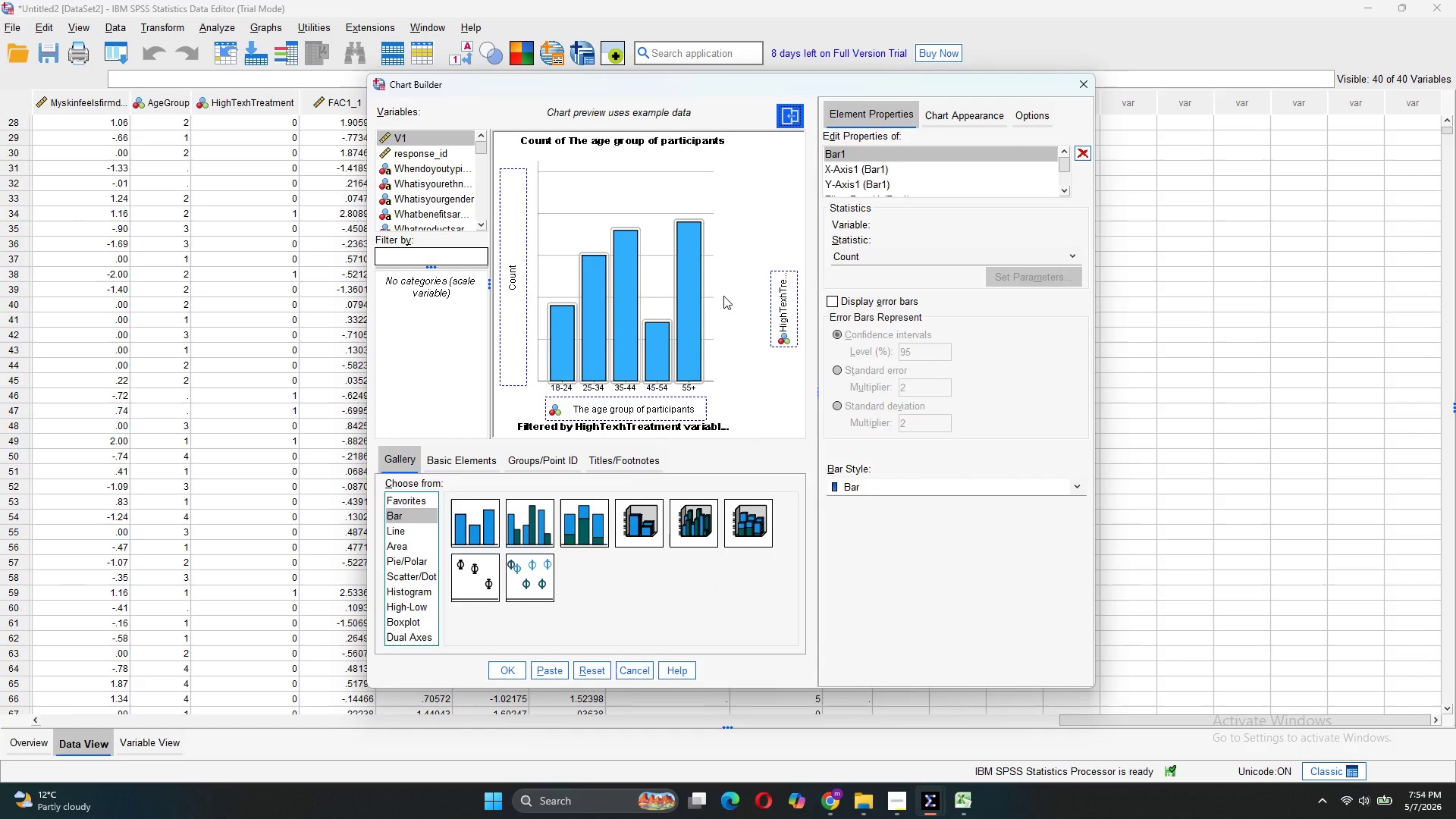 
left_click_drag(start_coordinate=[777, 303], to_coordinate=[507, 232])
 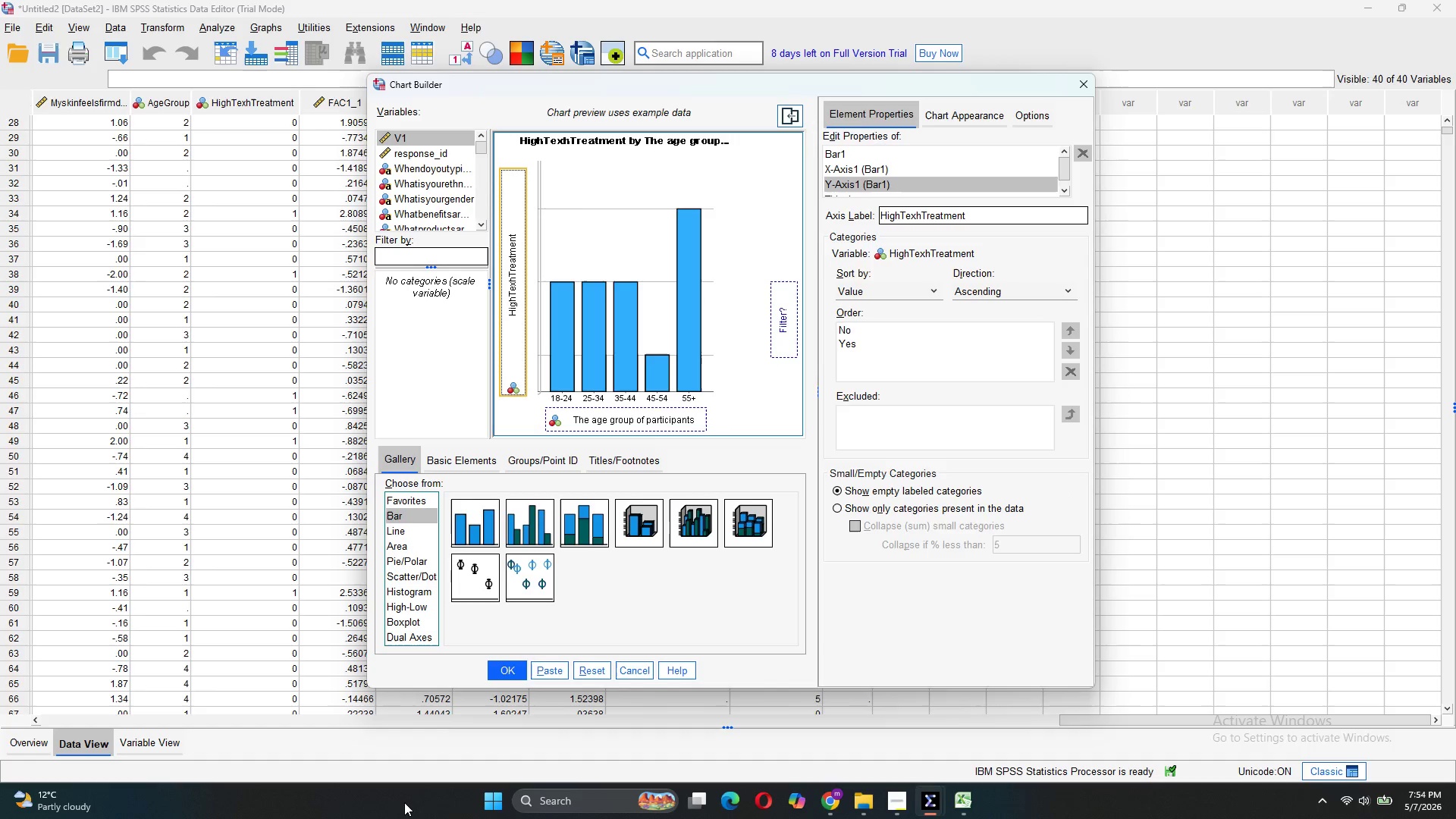 
left_click([514, 675])
 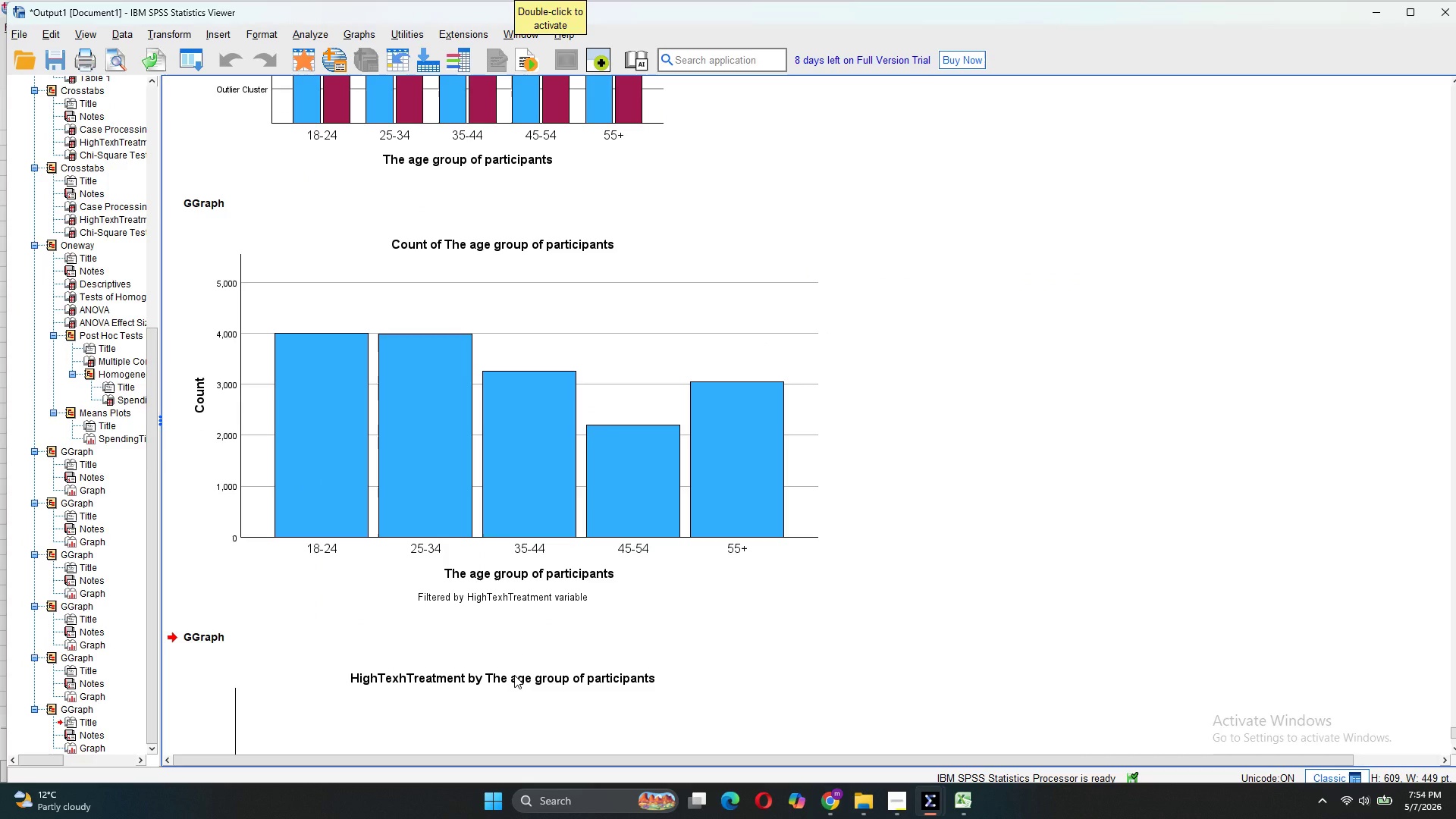 
scroll: coordinate [514, 675], scroll_direction: down, amount: 6.0
 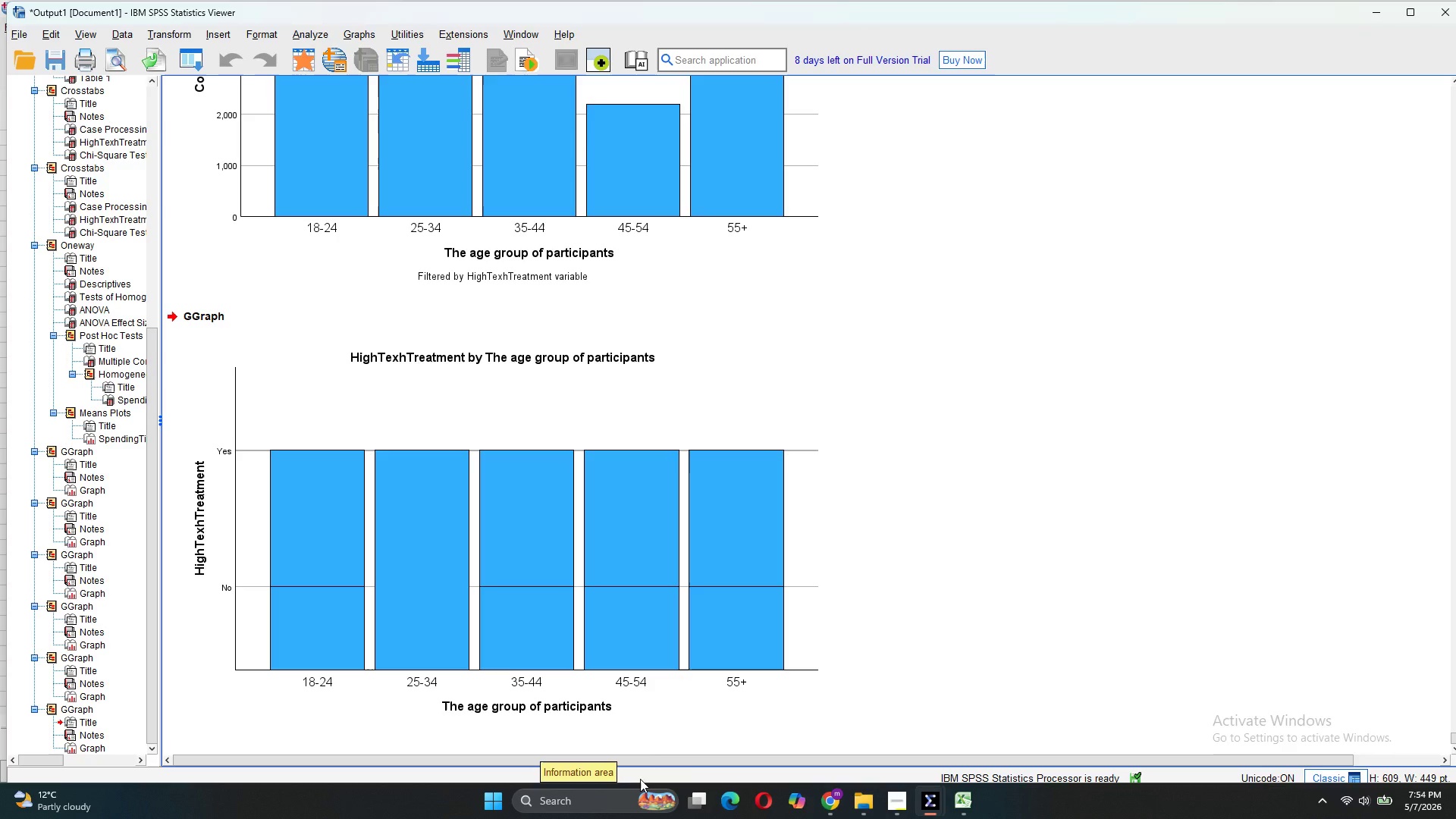 
wait(9.23)
 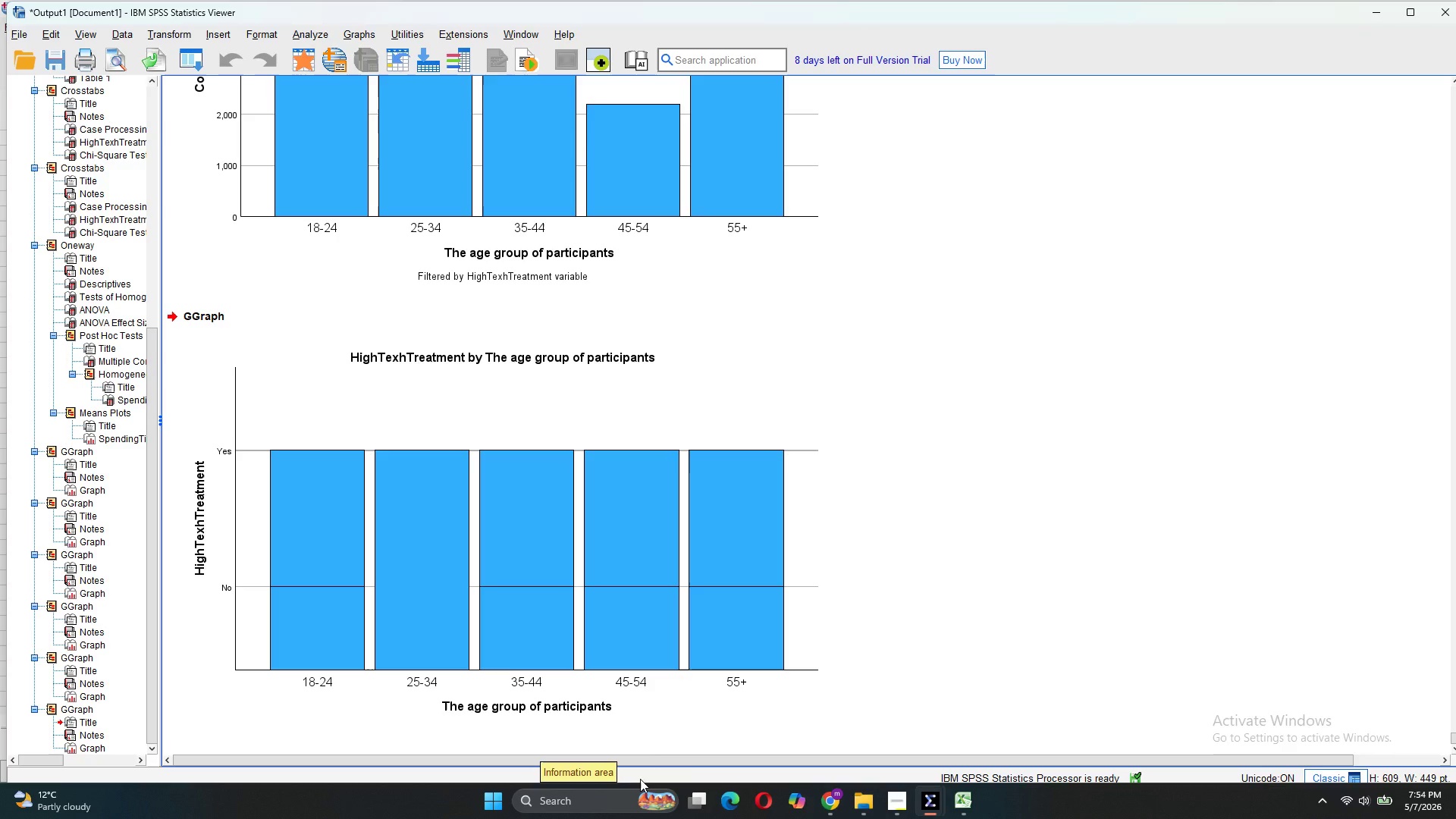 
left_click([1069, 725])
 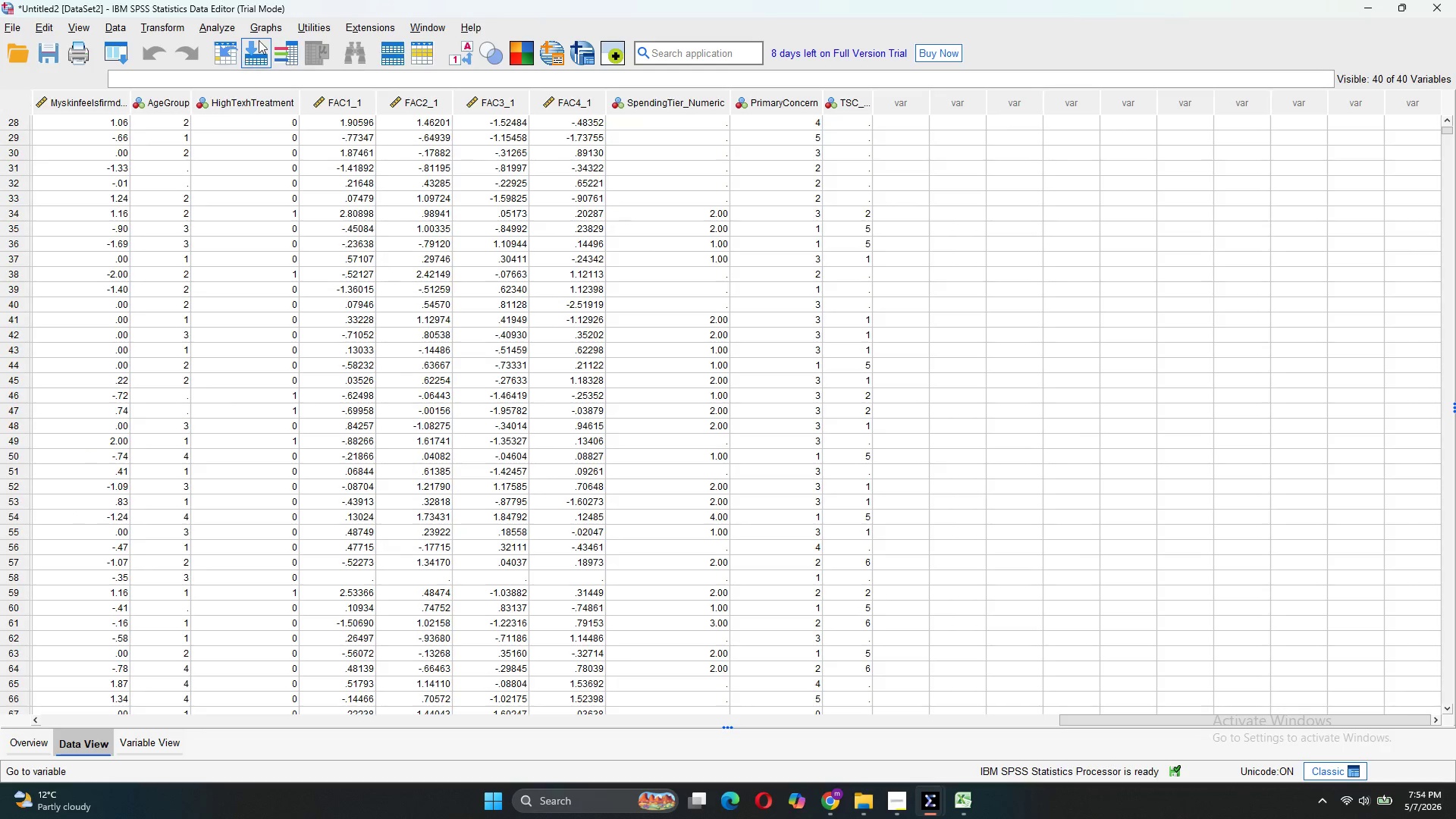 
left_click([268, 29])
 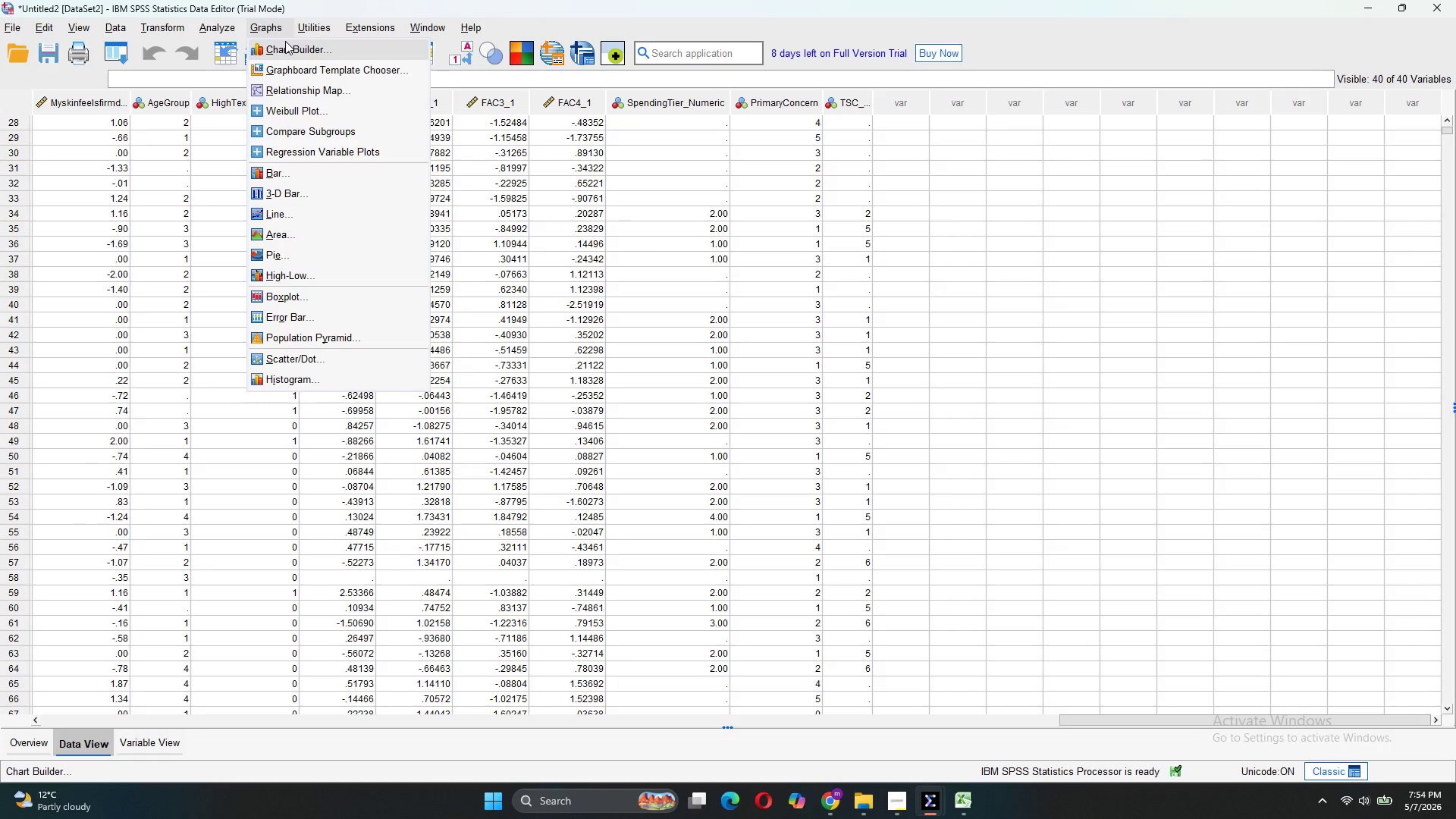 
left_click([285, 41])
 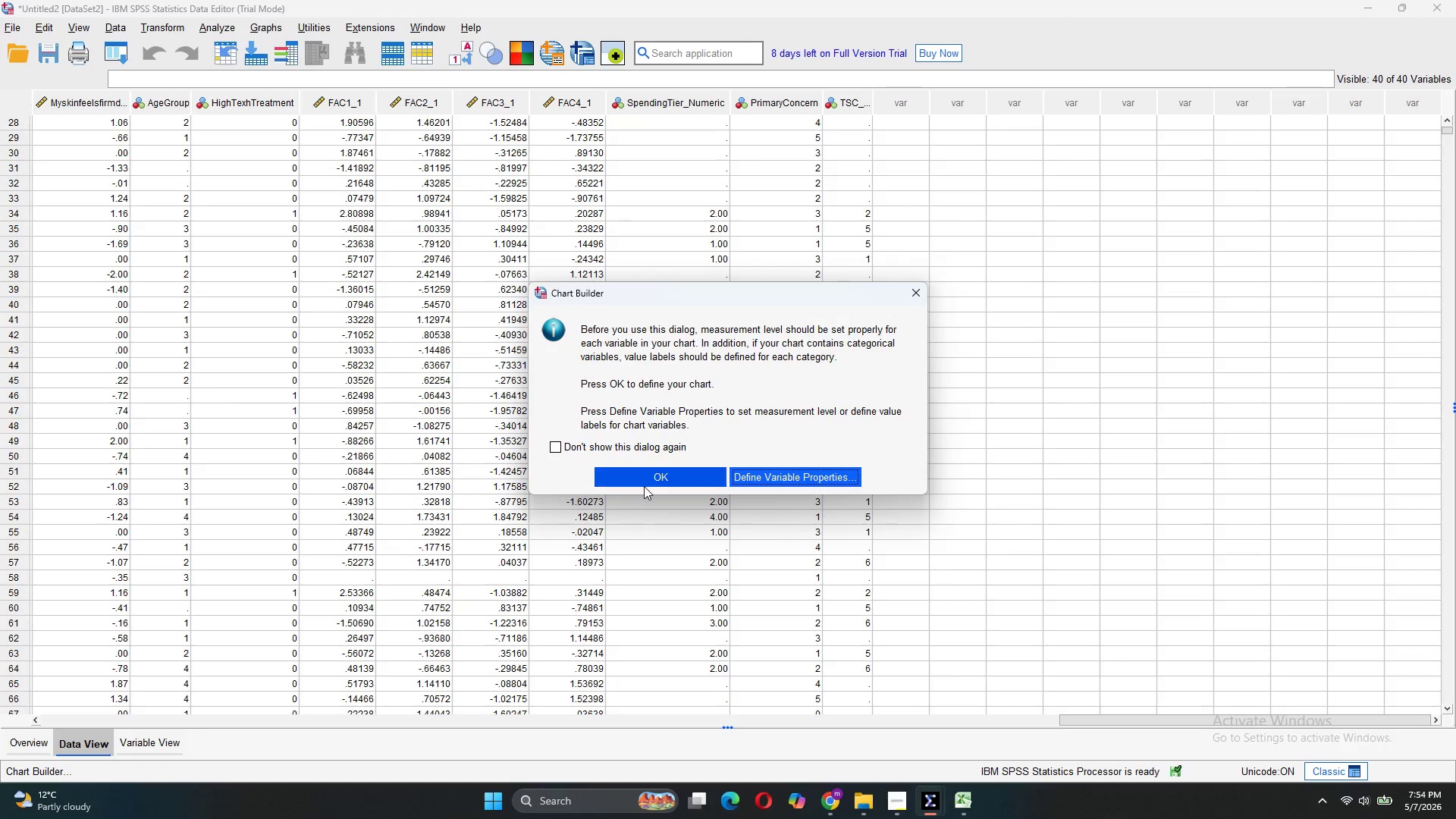 
left_click([644, 486])
 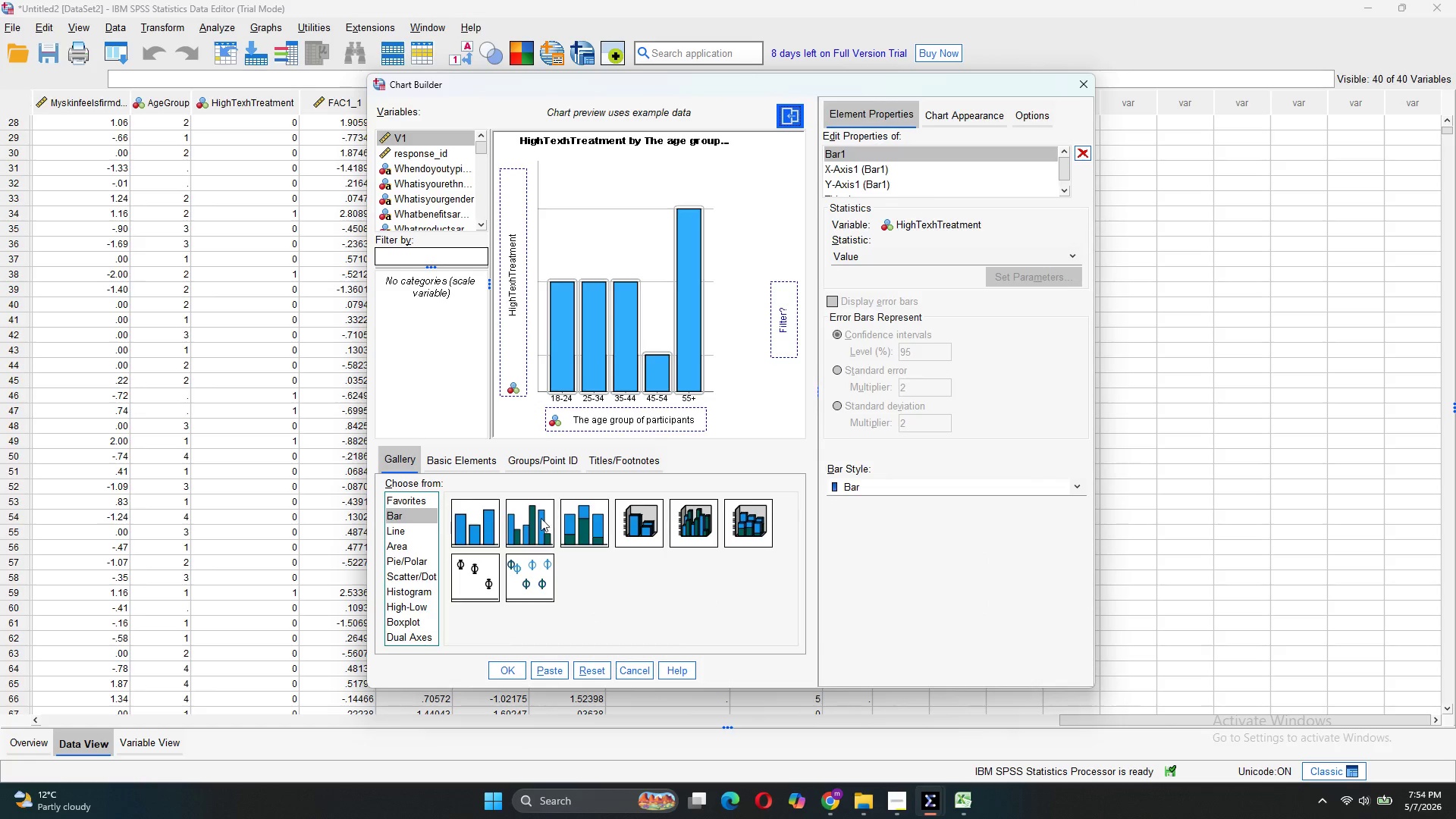 
left_click_drag(start_coordinate=[541, 518], to_coordinate=[644, 333])
 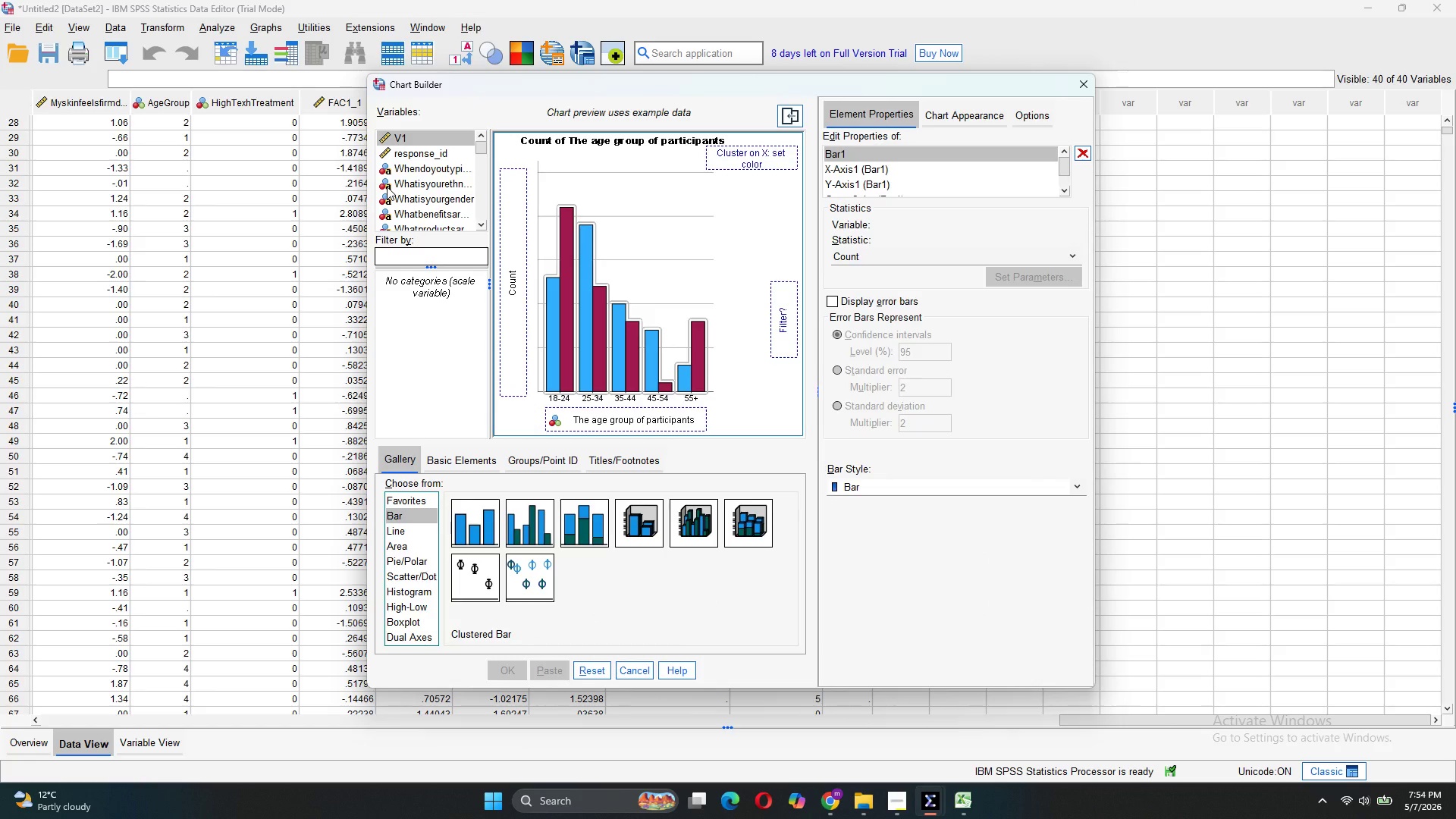 
wait(6.19)
 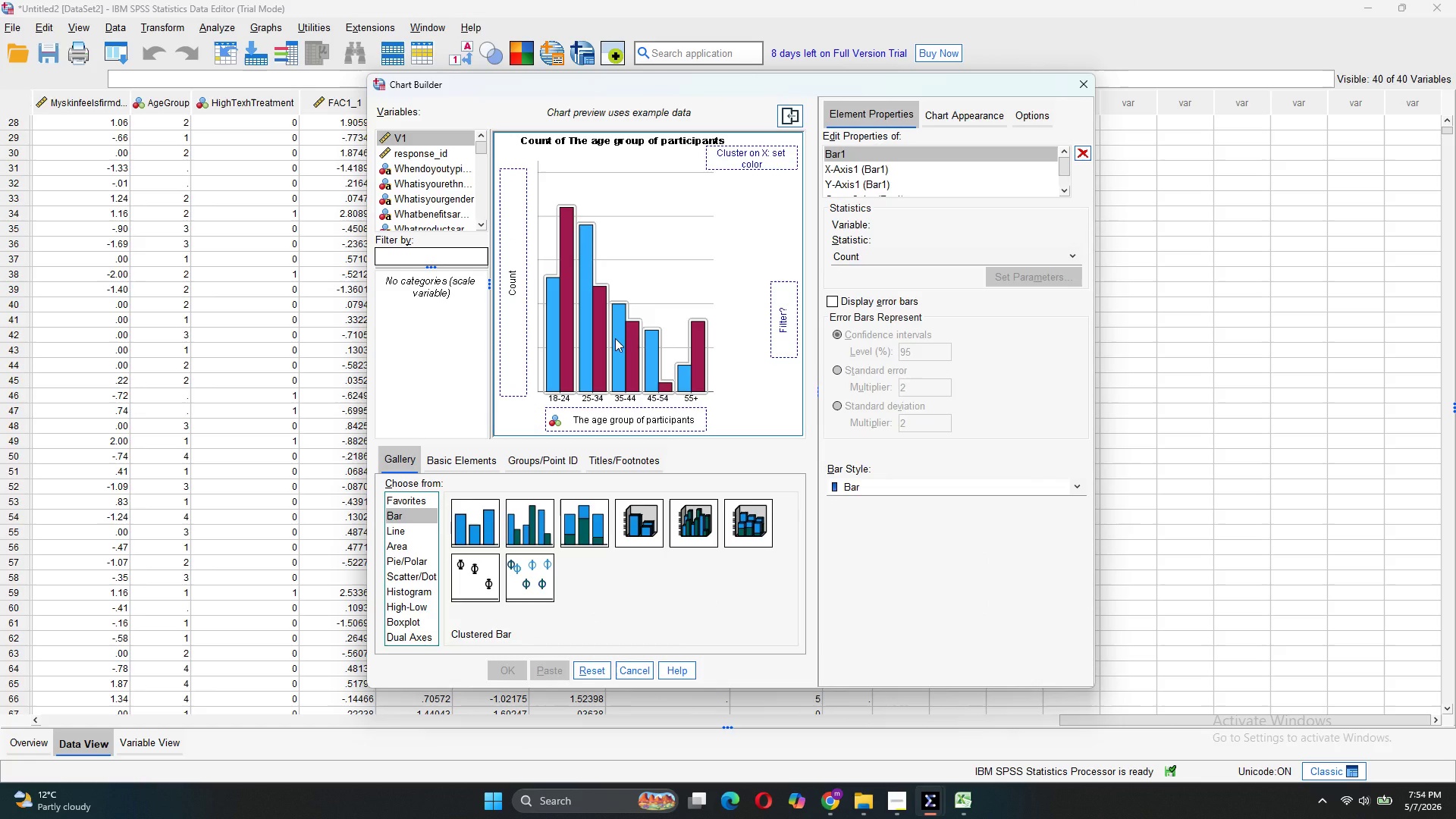 
scroll: coordinate [422, 193], scroll_direction: down, amount: 16.0
 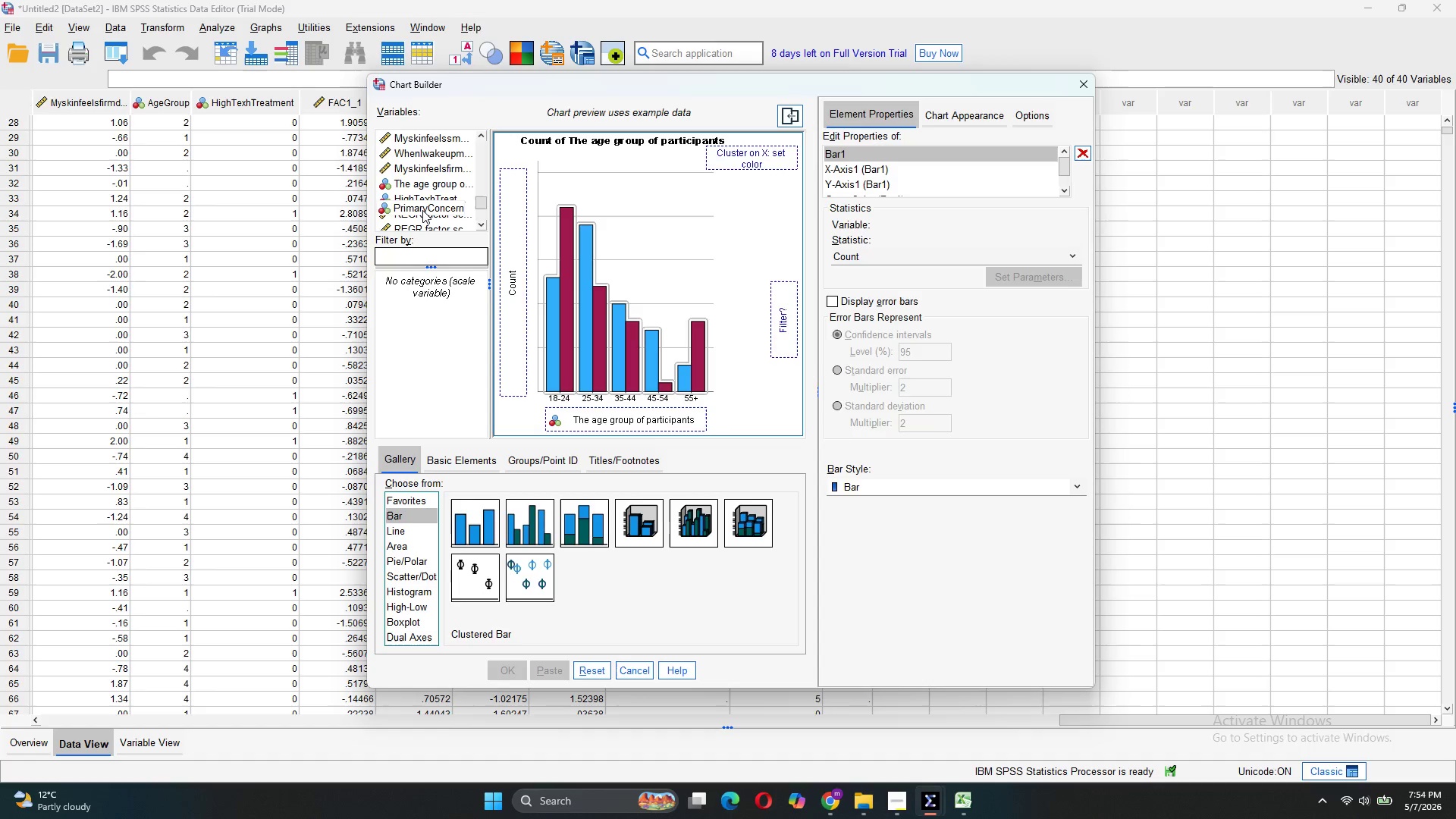 
scroll: coordinate [422, 185], scroll_direction: up, amount: 7.0
 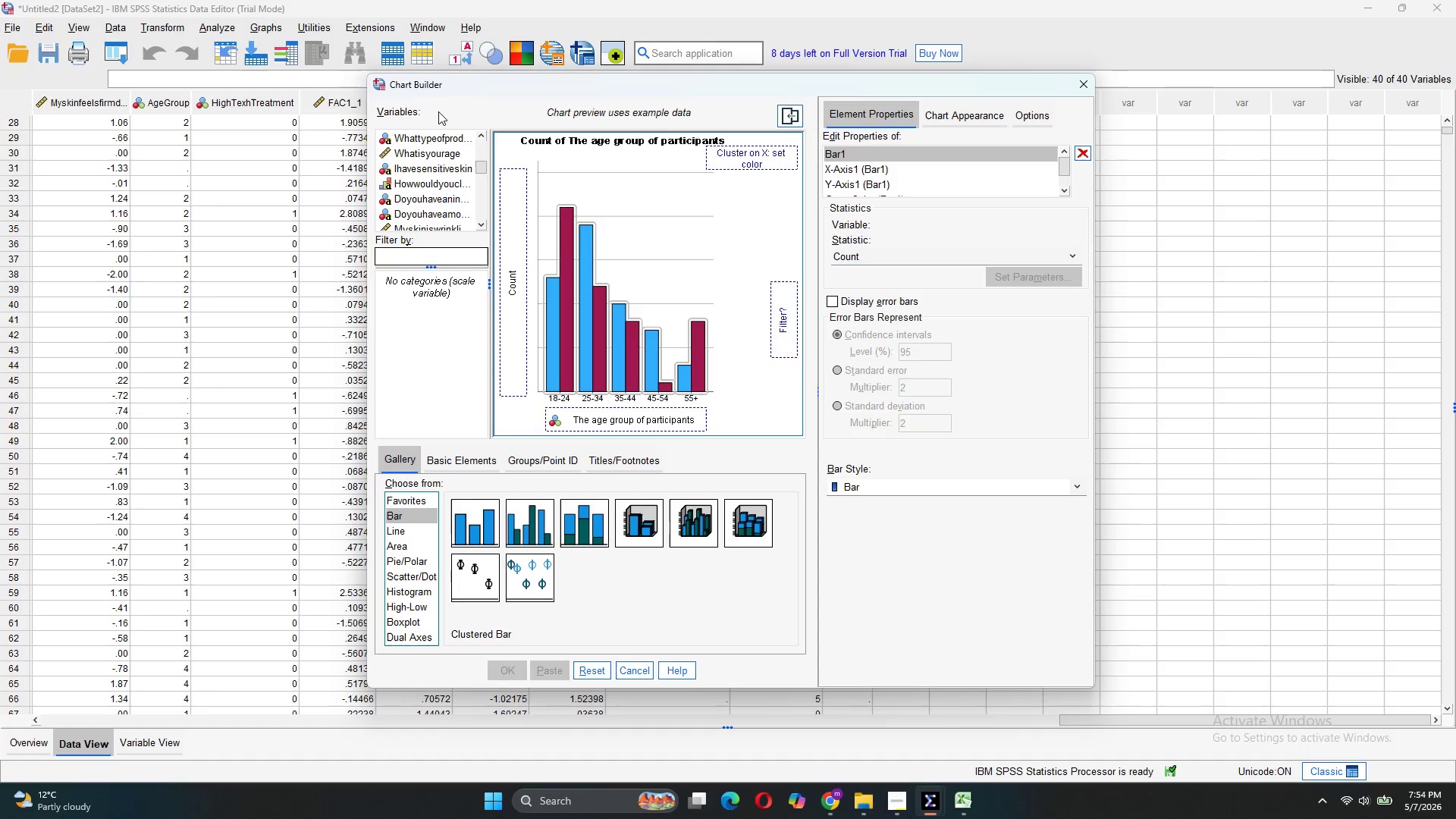 
scroll: coordinate [452, 211], scroll_direction: down, amount: 10.0
 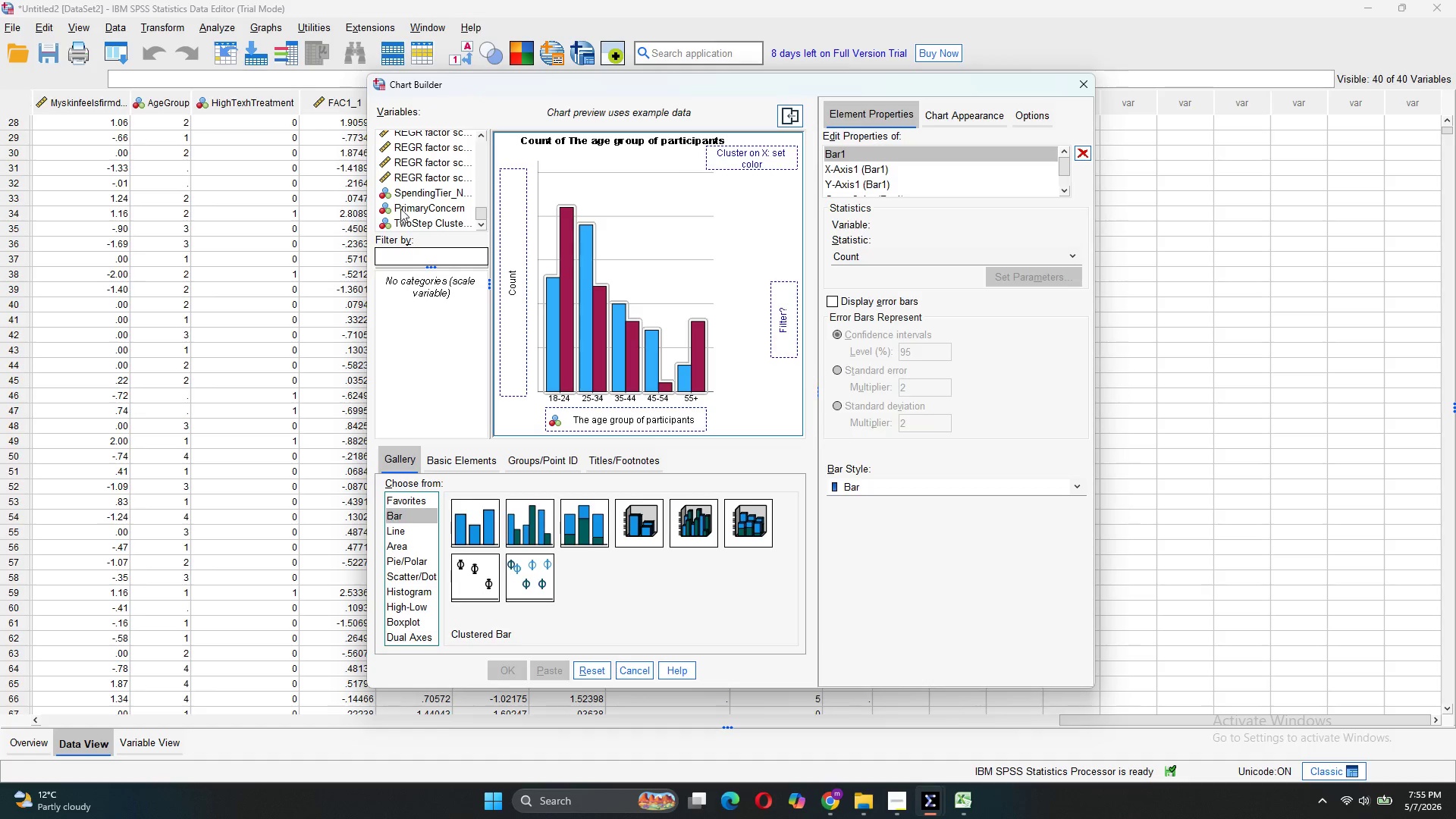 
scroll: coordinate [403, 202], scroll_direction: up, amount: 2.0
 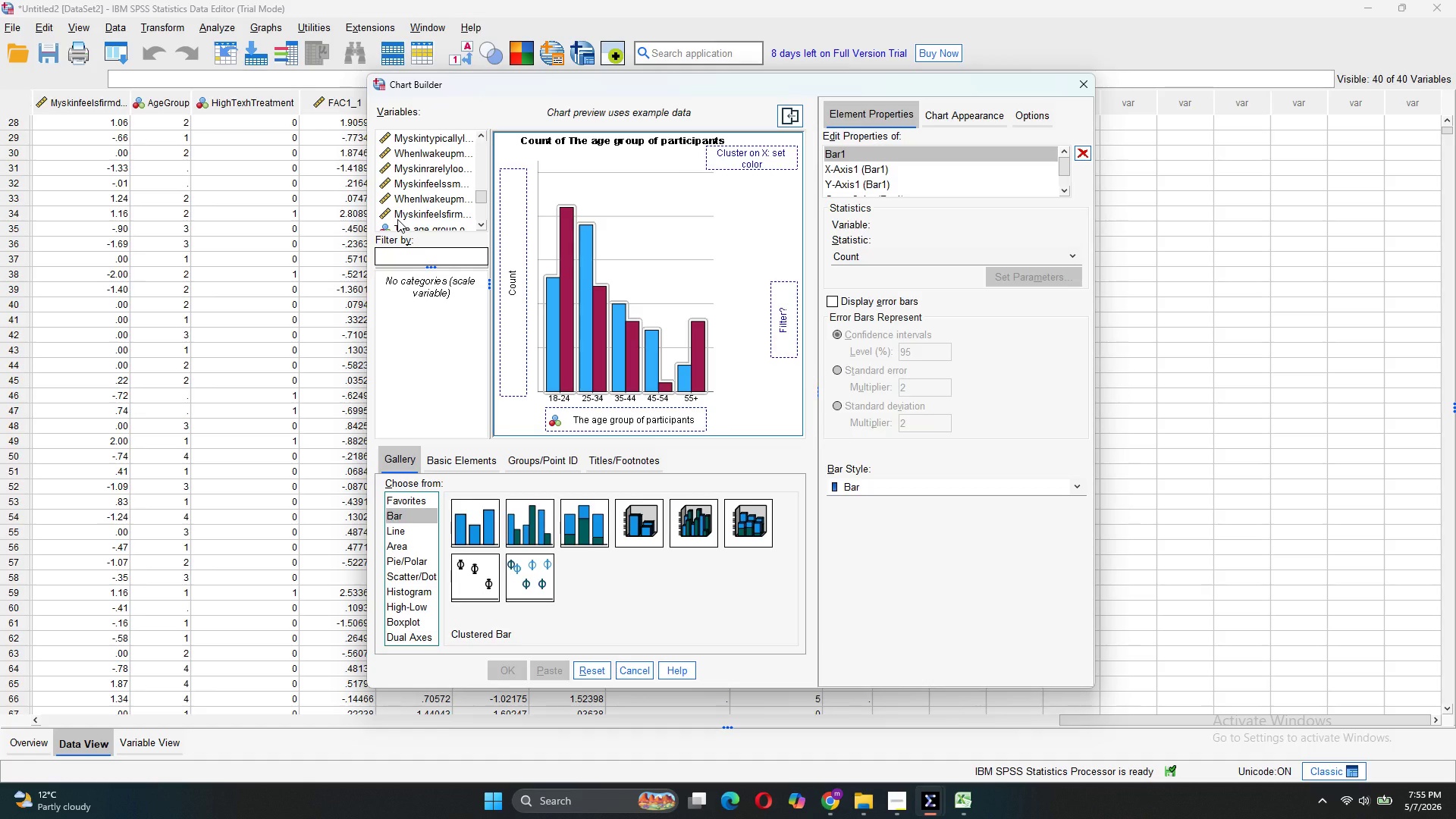 
scroll: coordinate [397, 219], scroll_direction: none, amount: 0.0
 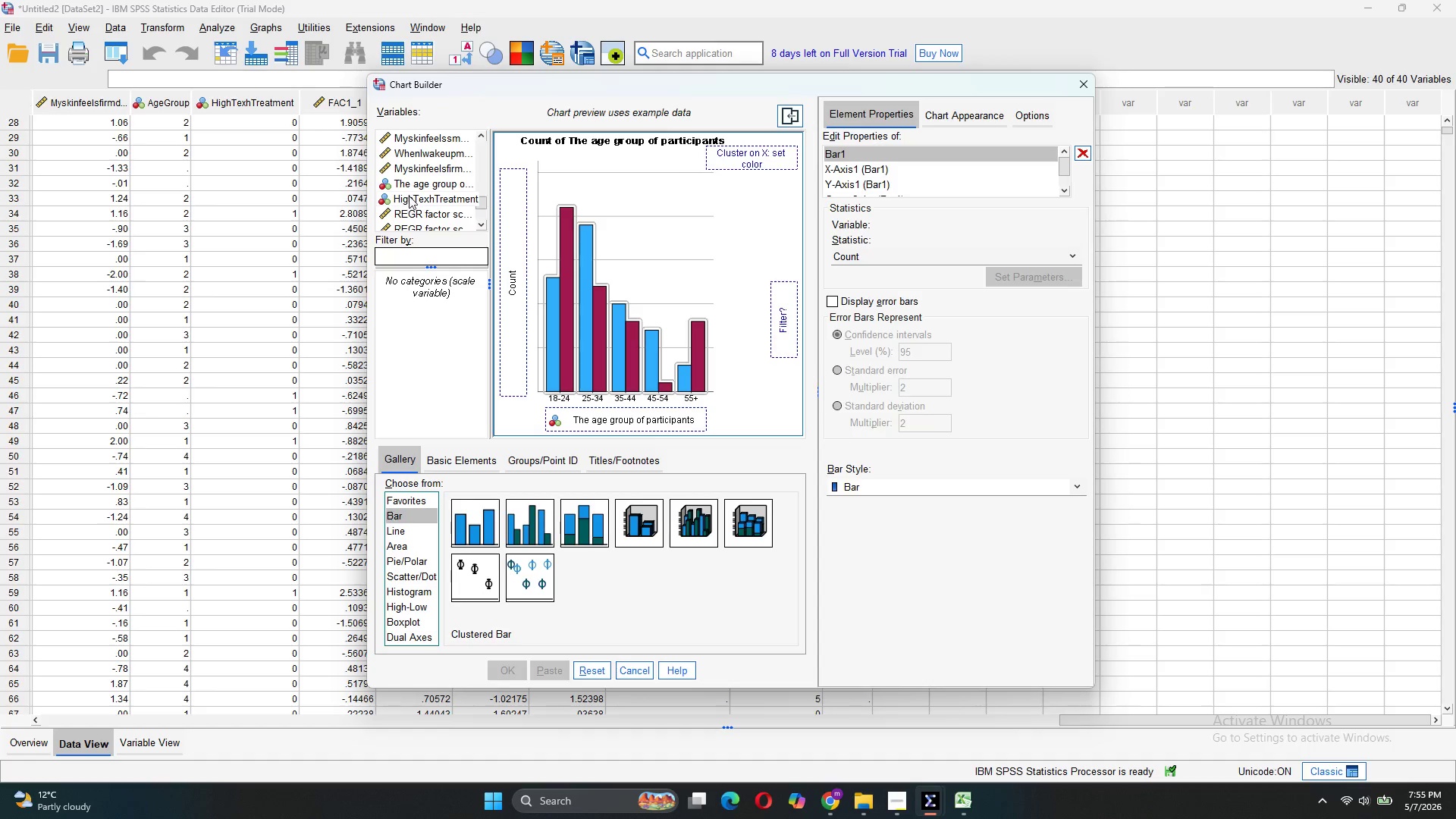 
left_click_drag(start_coordinate=[409, 196], to_coordinate=[724, 155])
 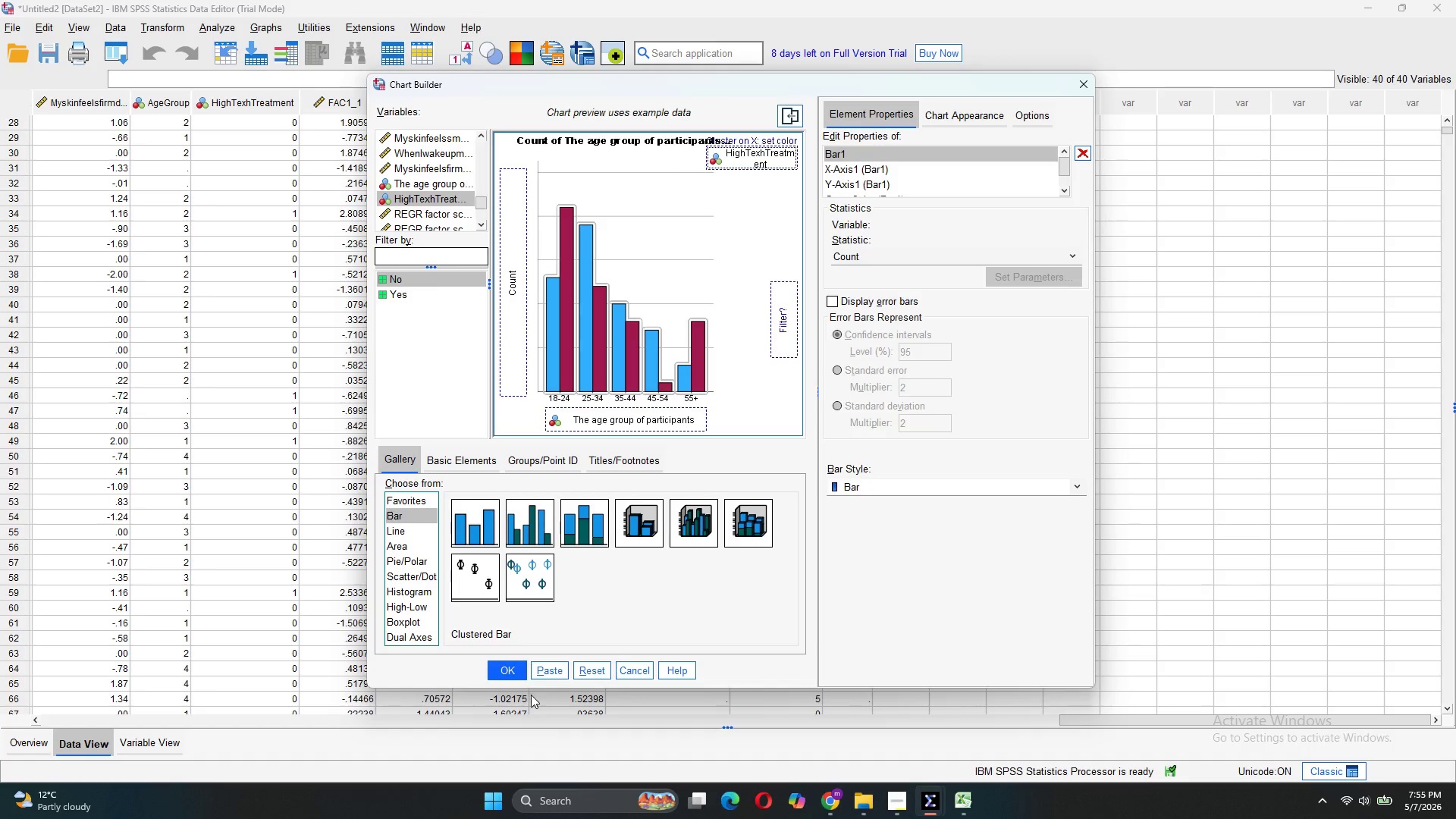 
left_click([516, 670])
 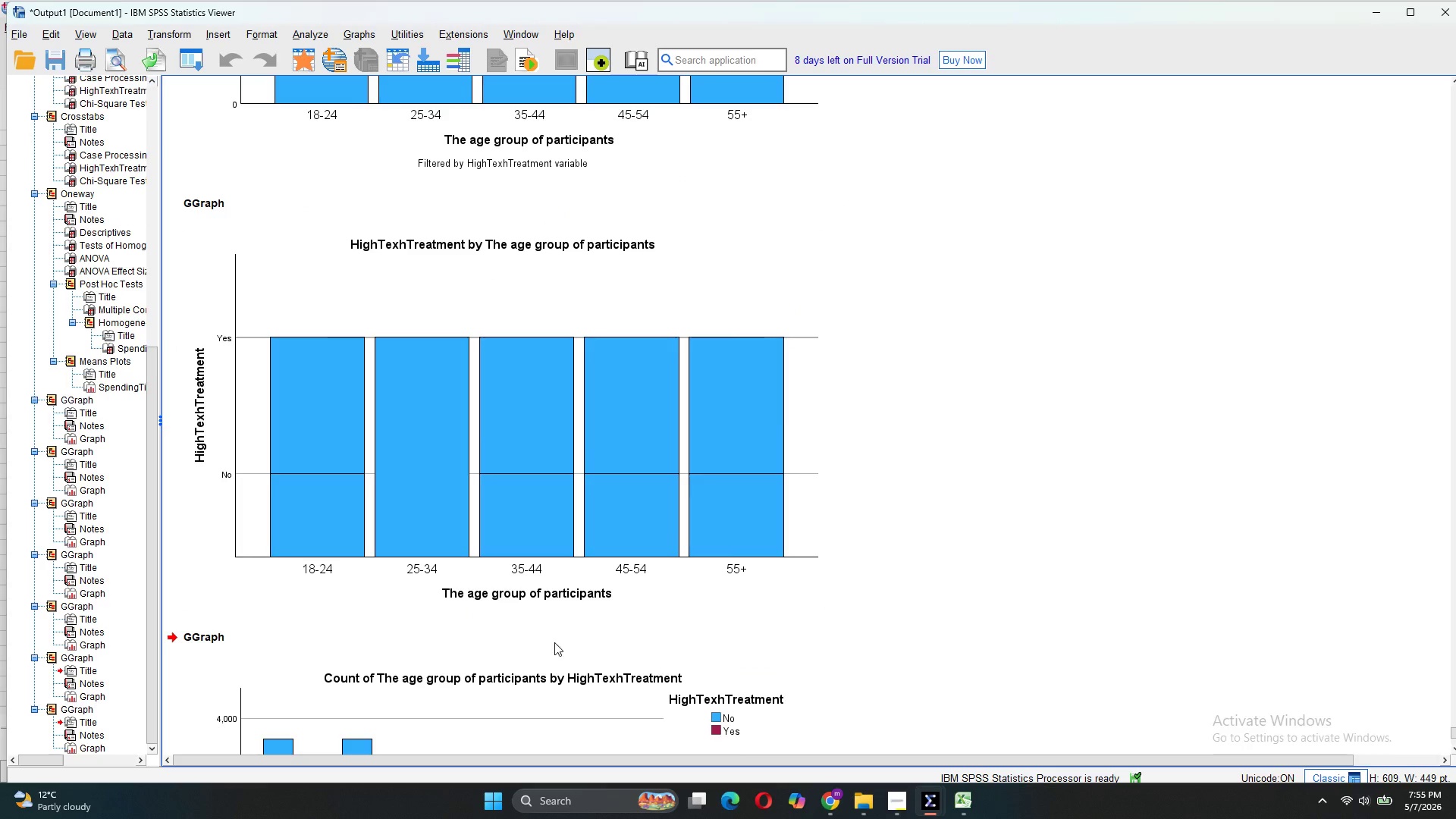 
scroll: coordinate [643, 623], scroll_direction: down, amount: 8.0
 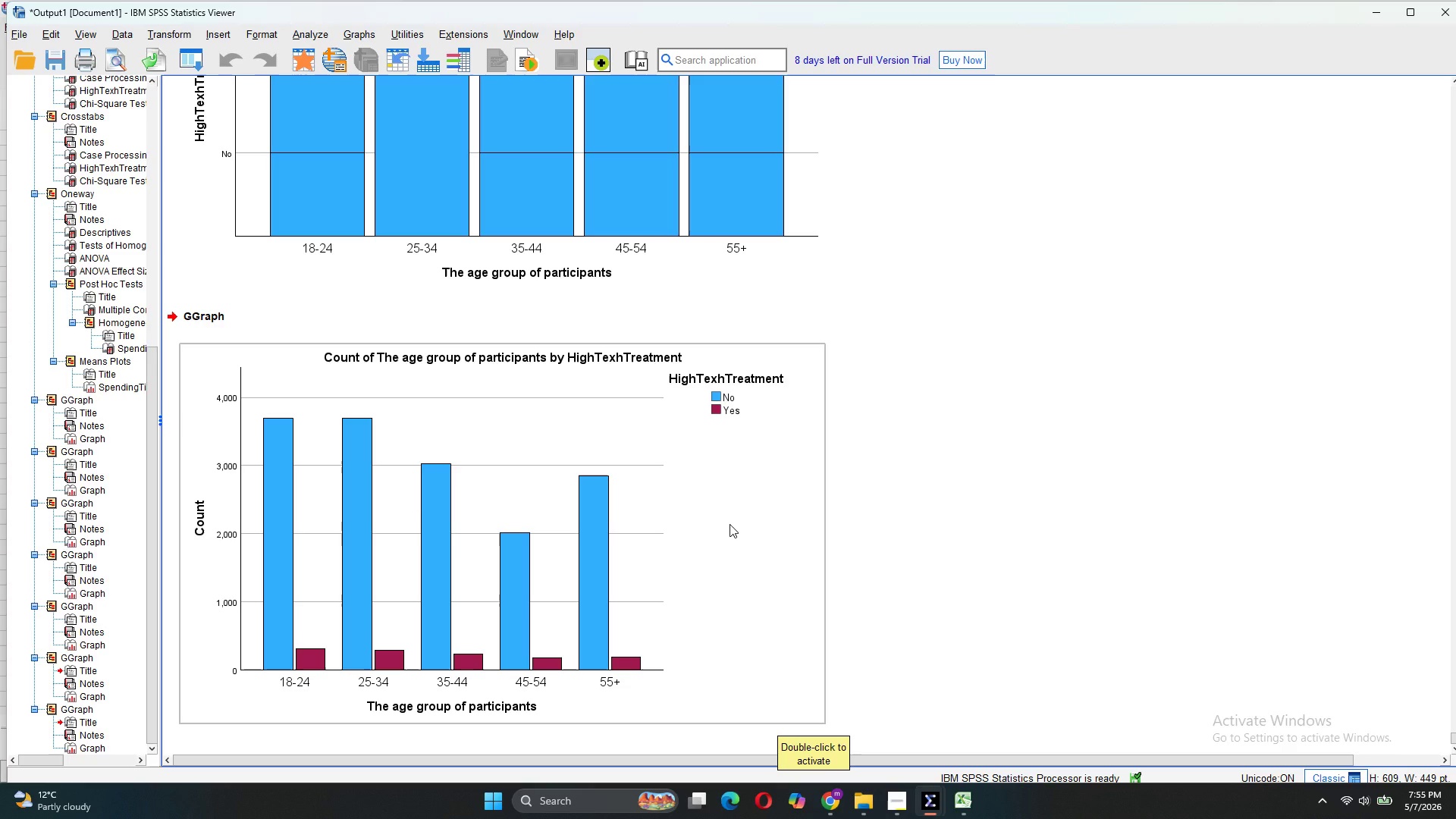 
wait(7.52)
 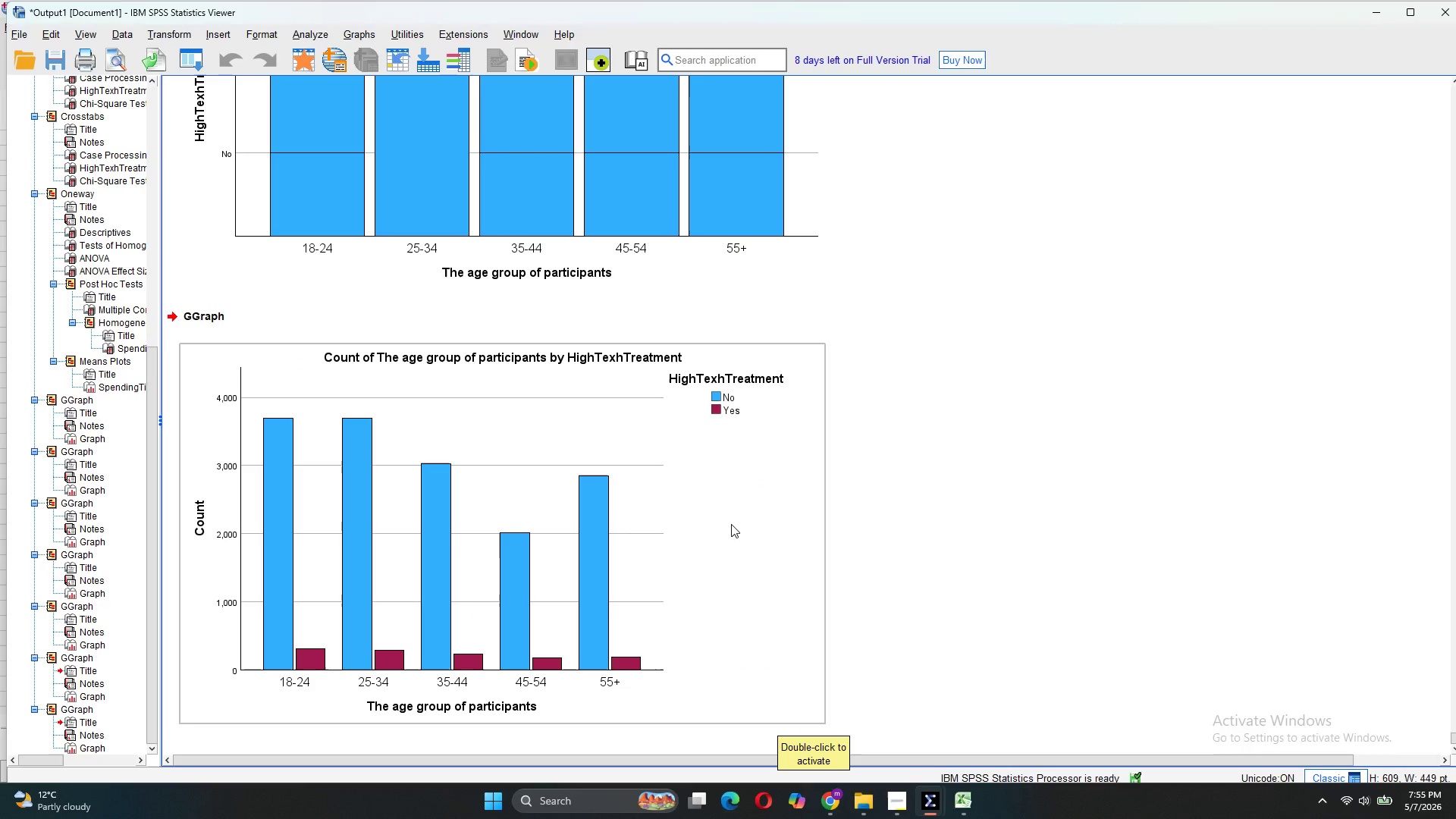 
right_click([730, 524])
 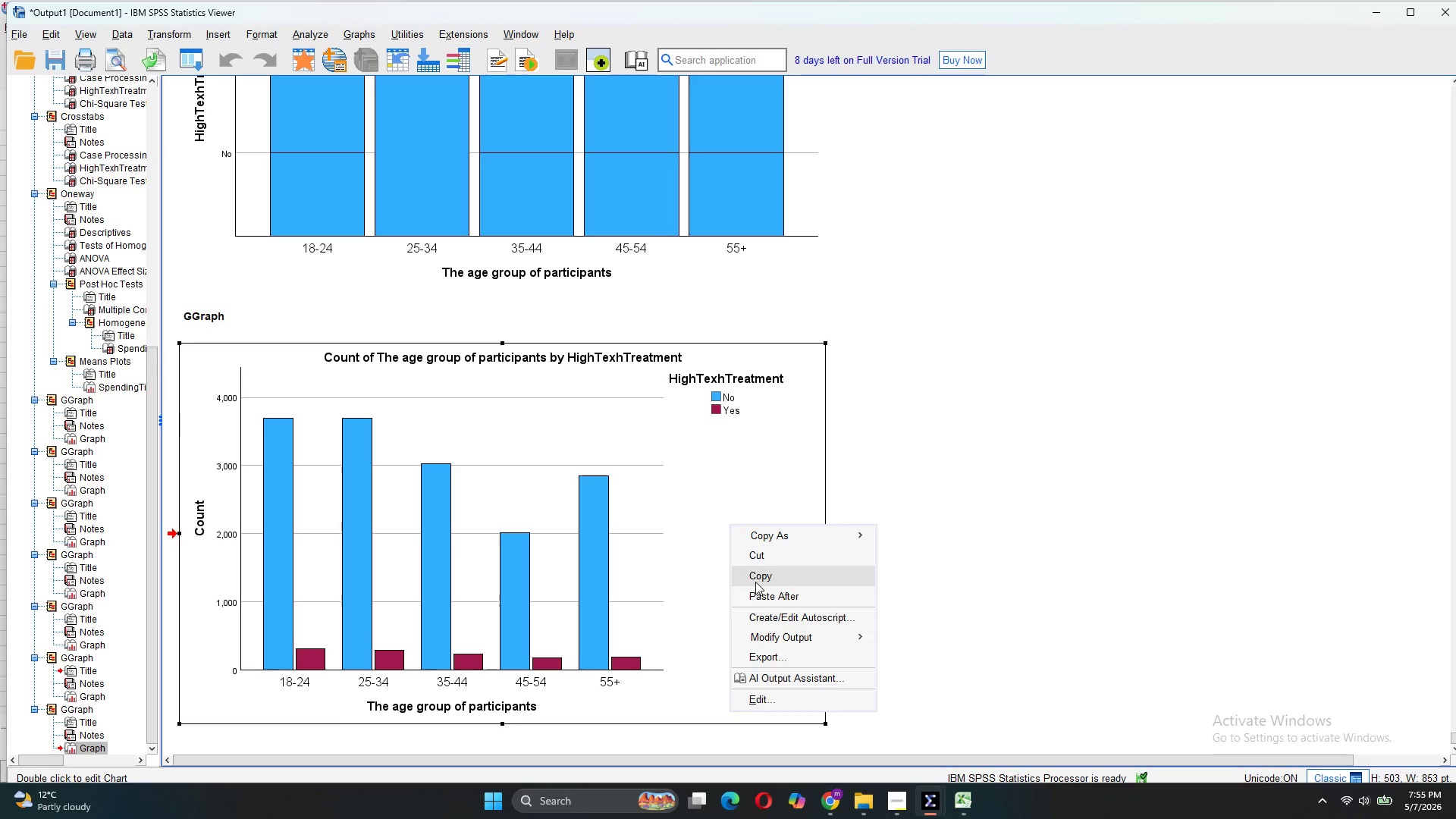 
left_click([755, 582])
 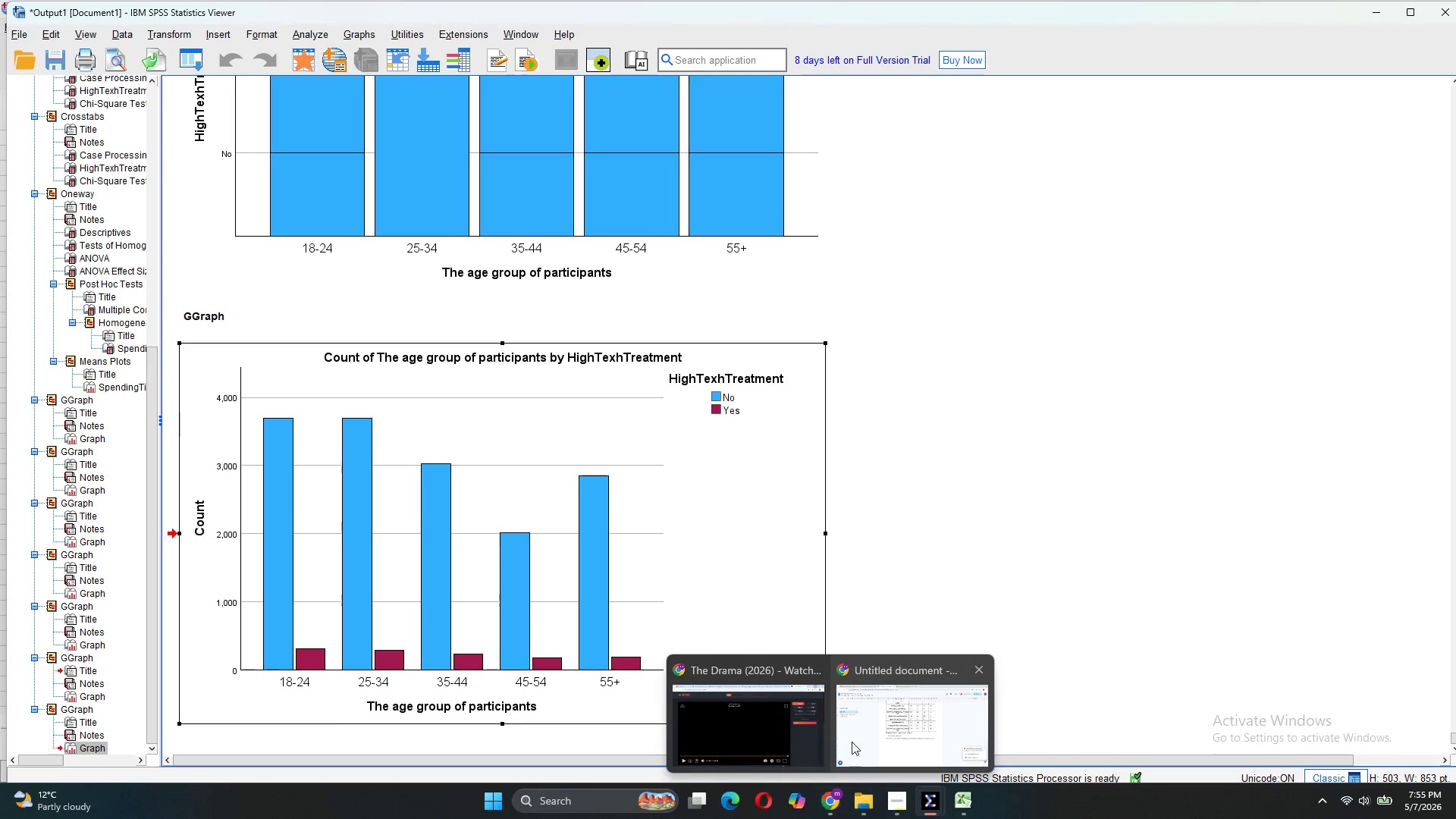 
left_click([880, 725])
 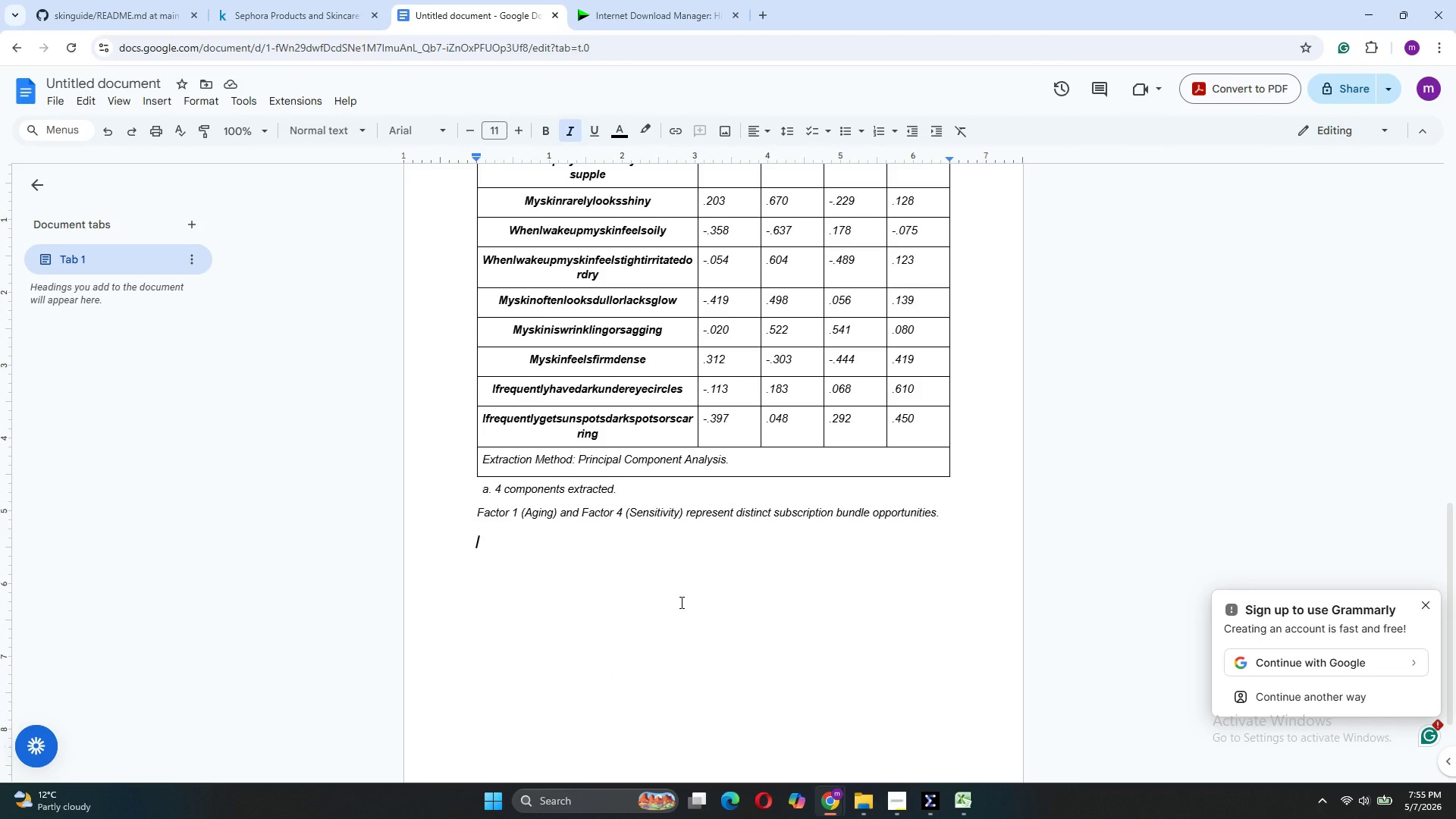 
key(Control+V)
 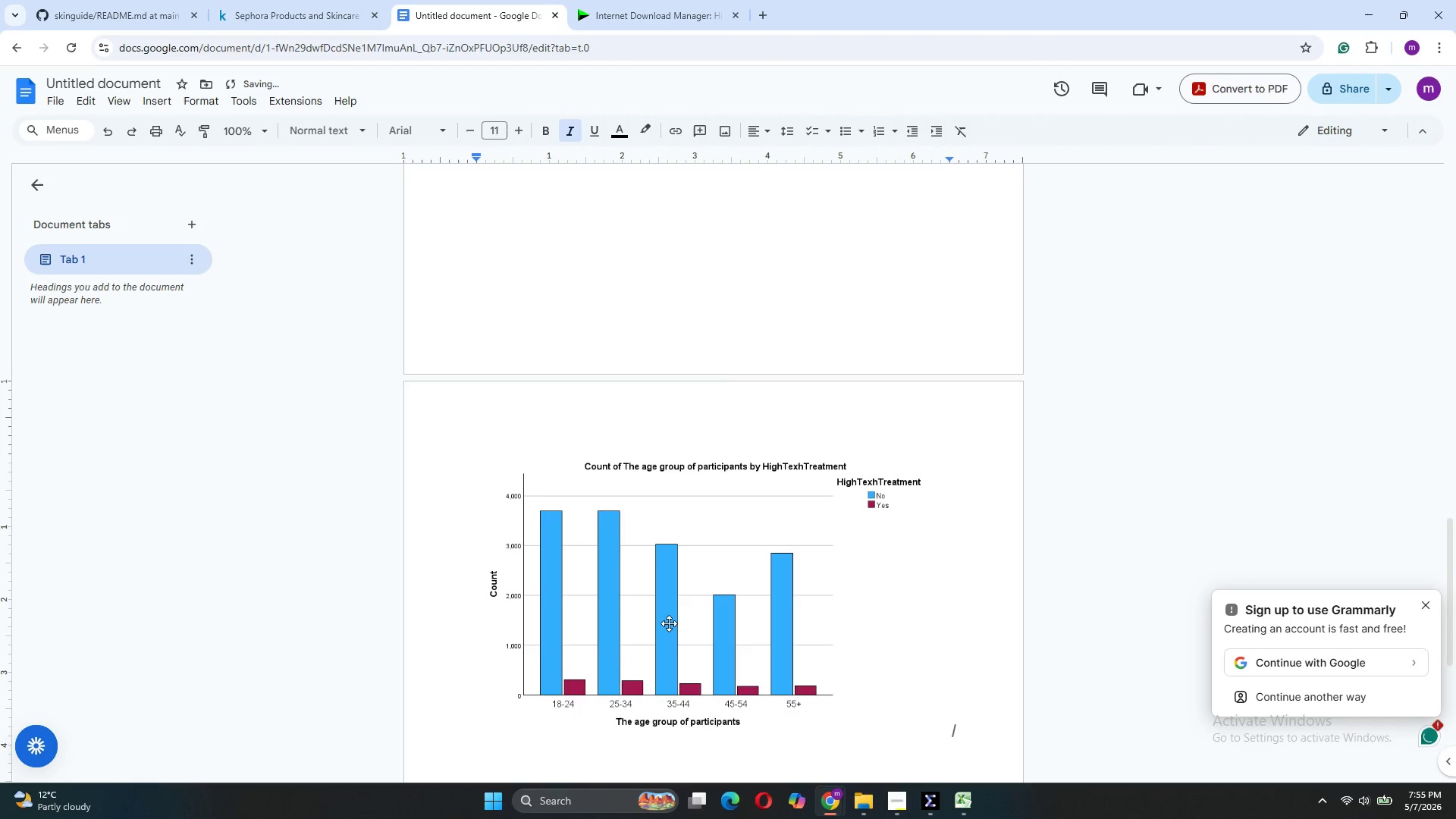 
scroll: coordinate [695, 425], scroll_direction: up, amount: 4.0
 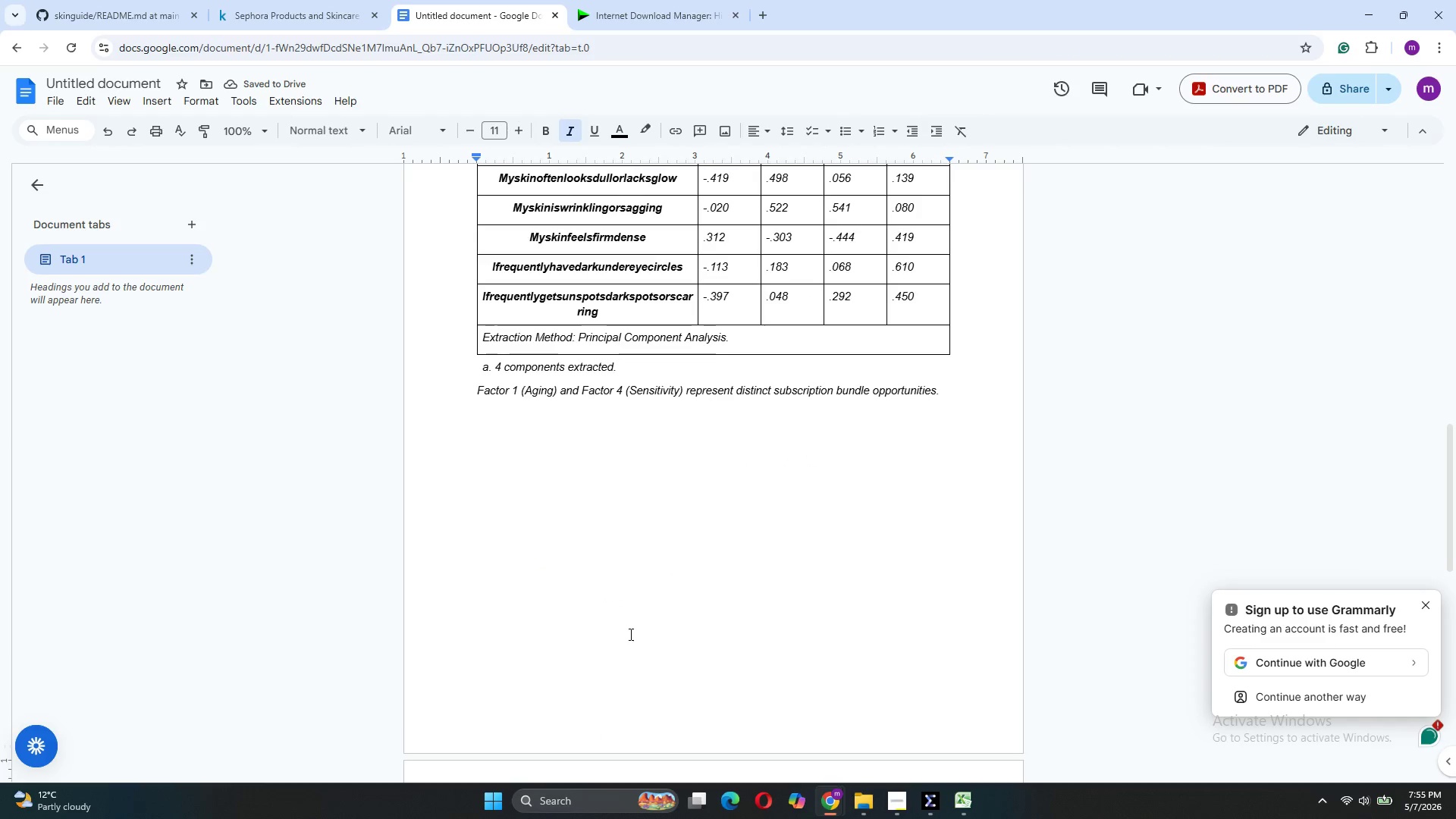 
scroll: coordinate [632, 628], scroll_direction: down, amount: 4.0
 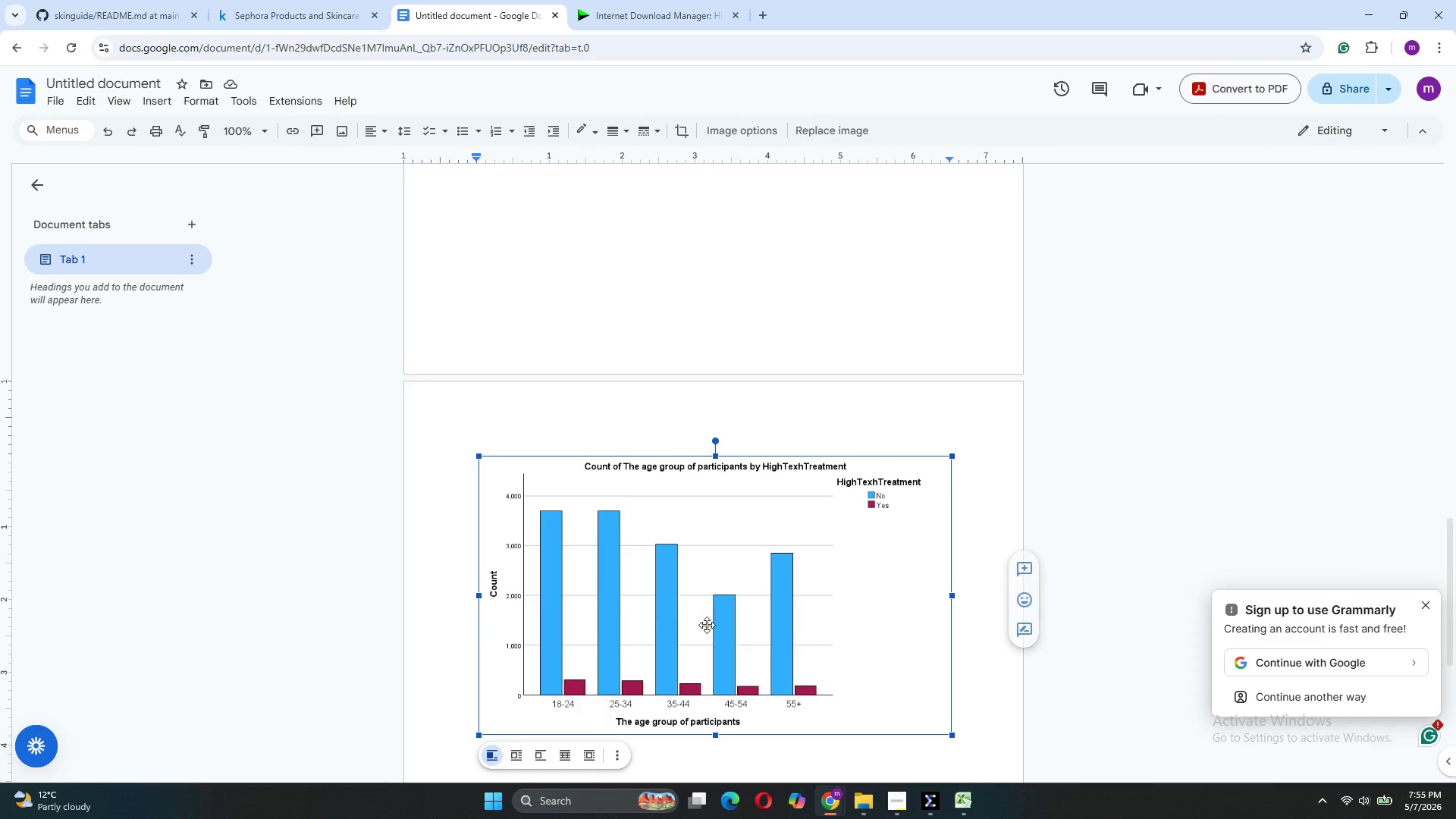 
left_click_drag(start_coordinate=[717, 733], to_coordinate=[722, 684])
 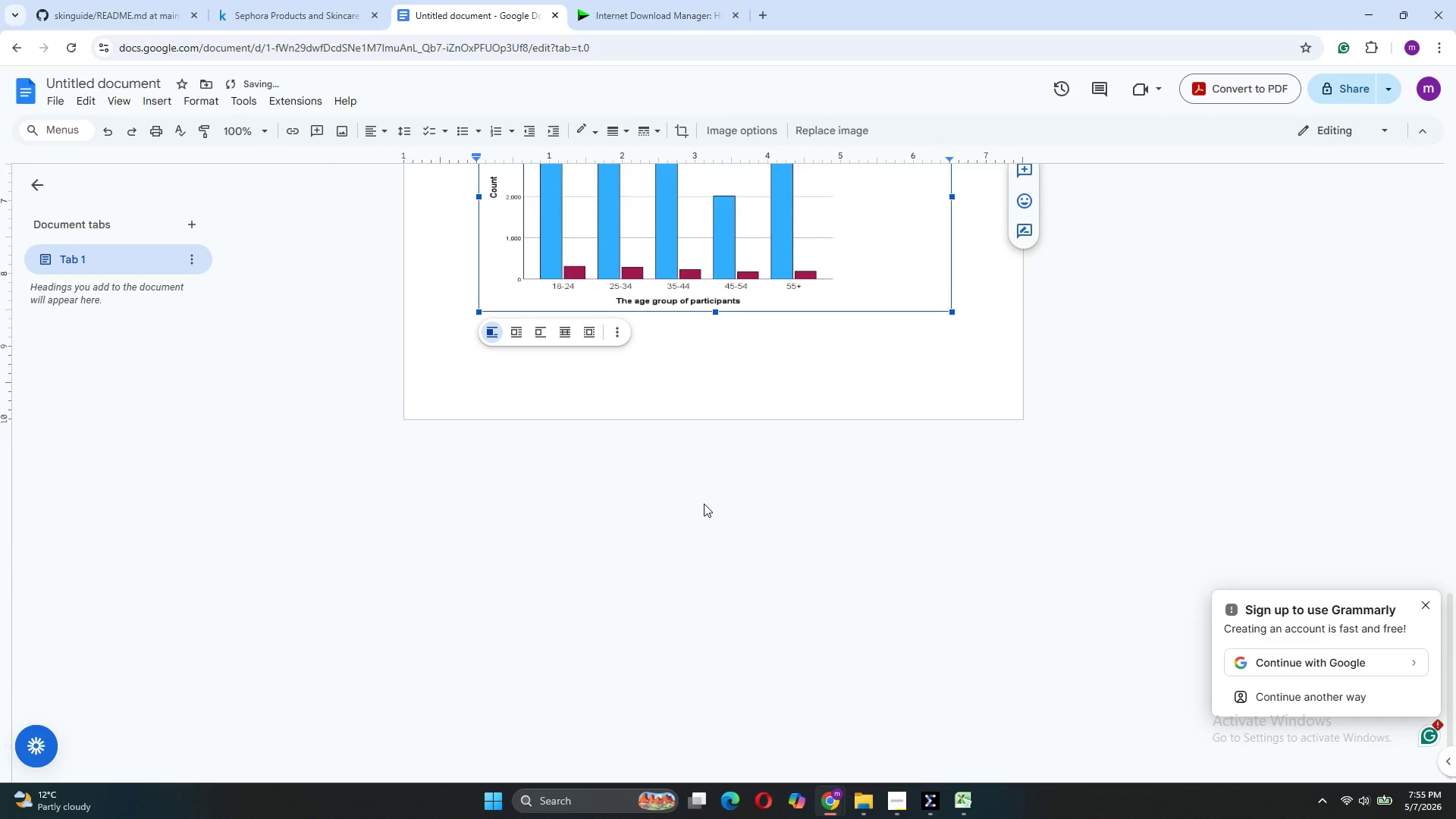 
scroll: coordinate [704, 504], scroll_direction: up, amount: 3.0
 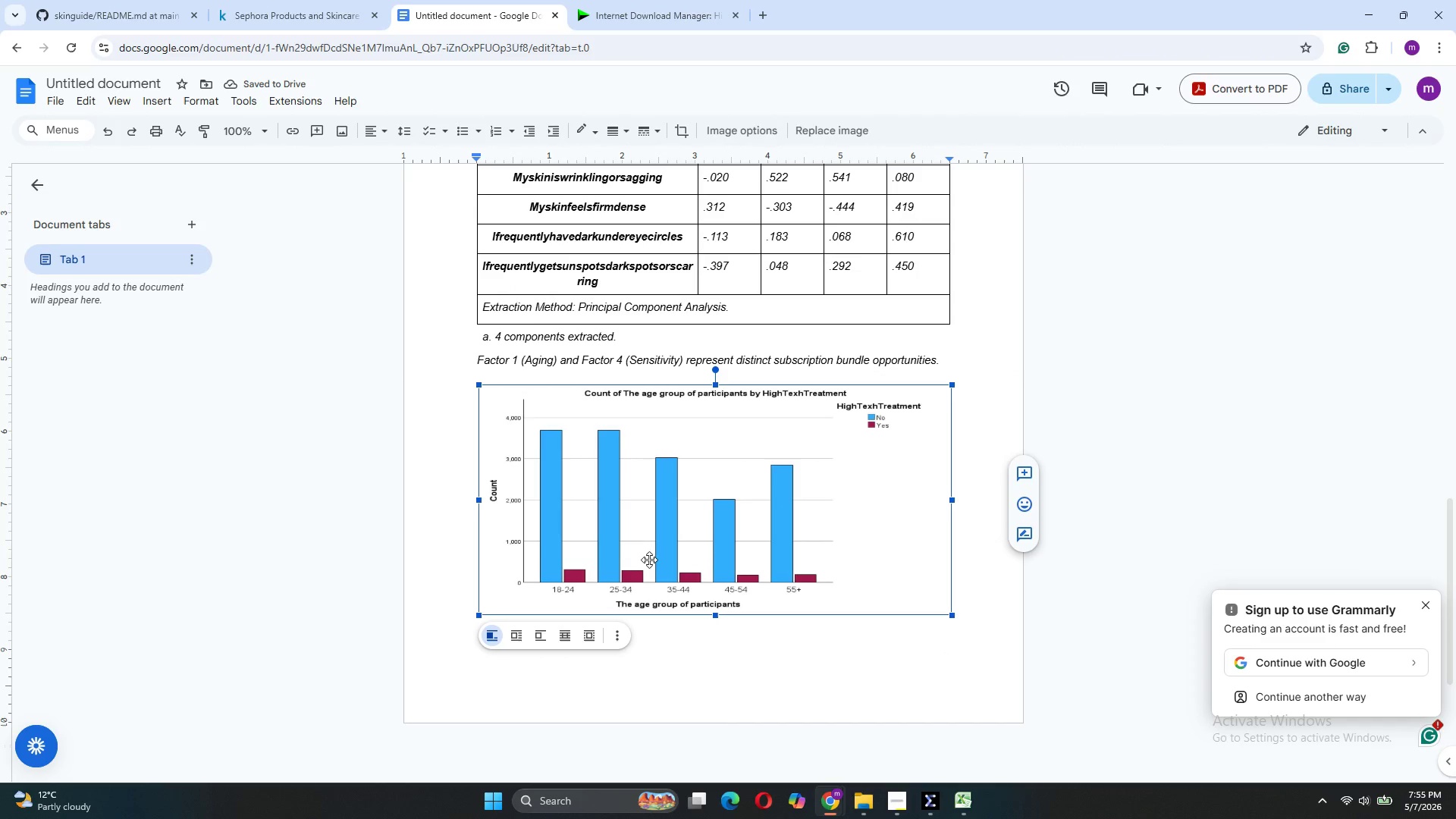 
left_click([956, 616])
 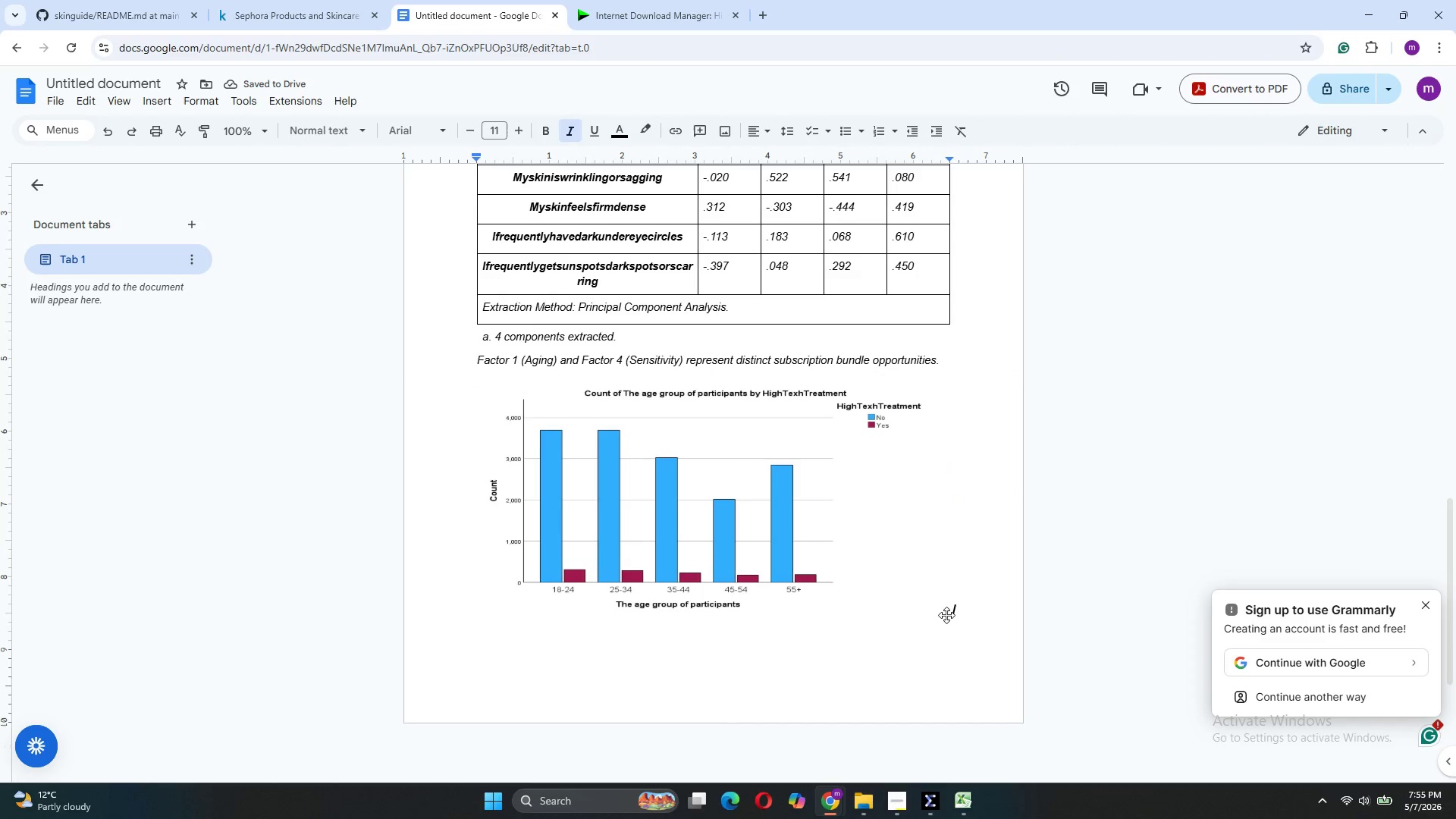 
key(Enter)
 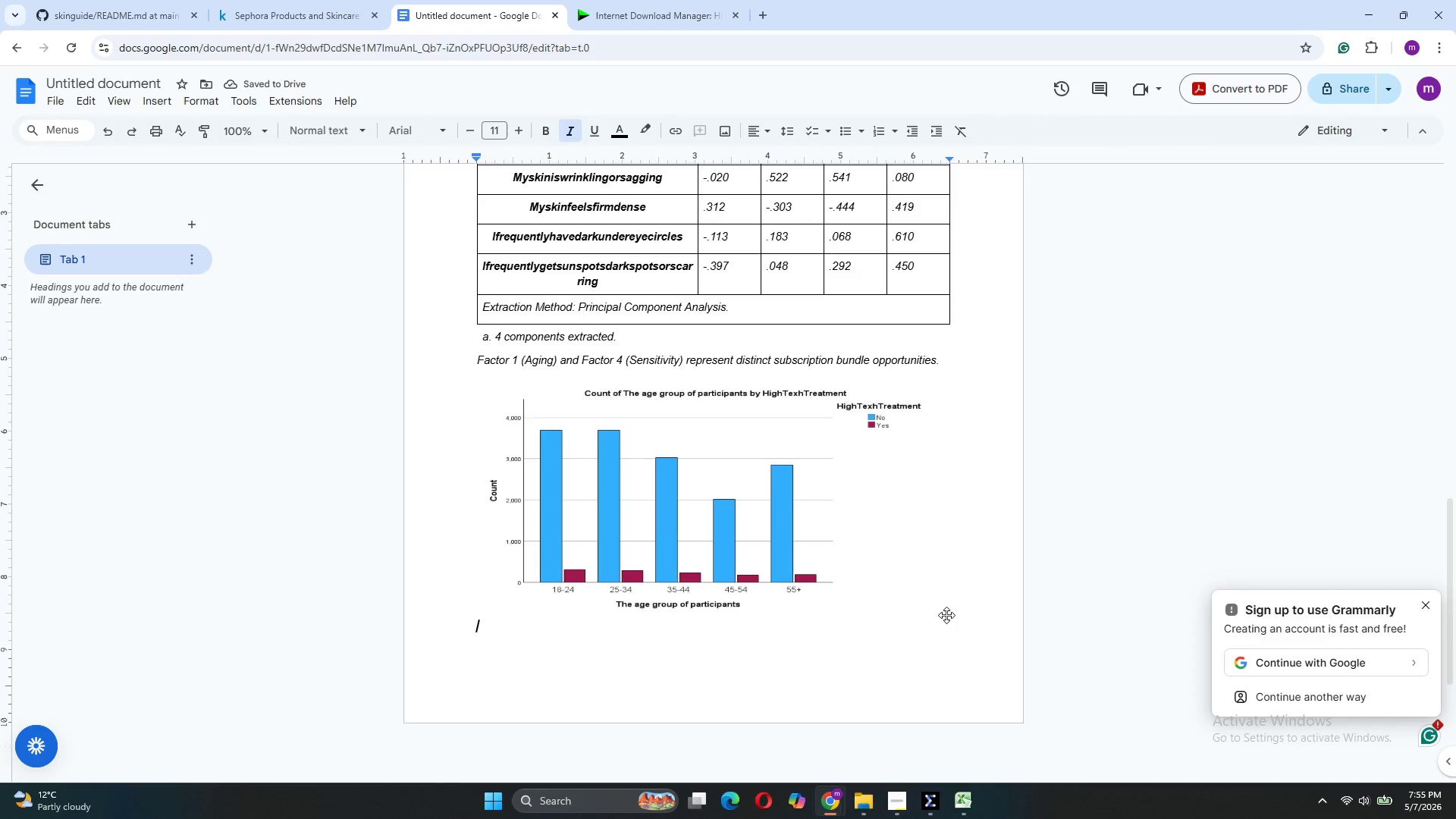 
wait(6.72)
 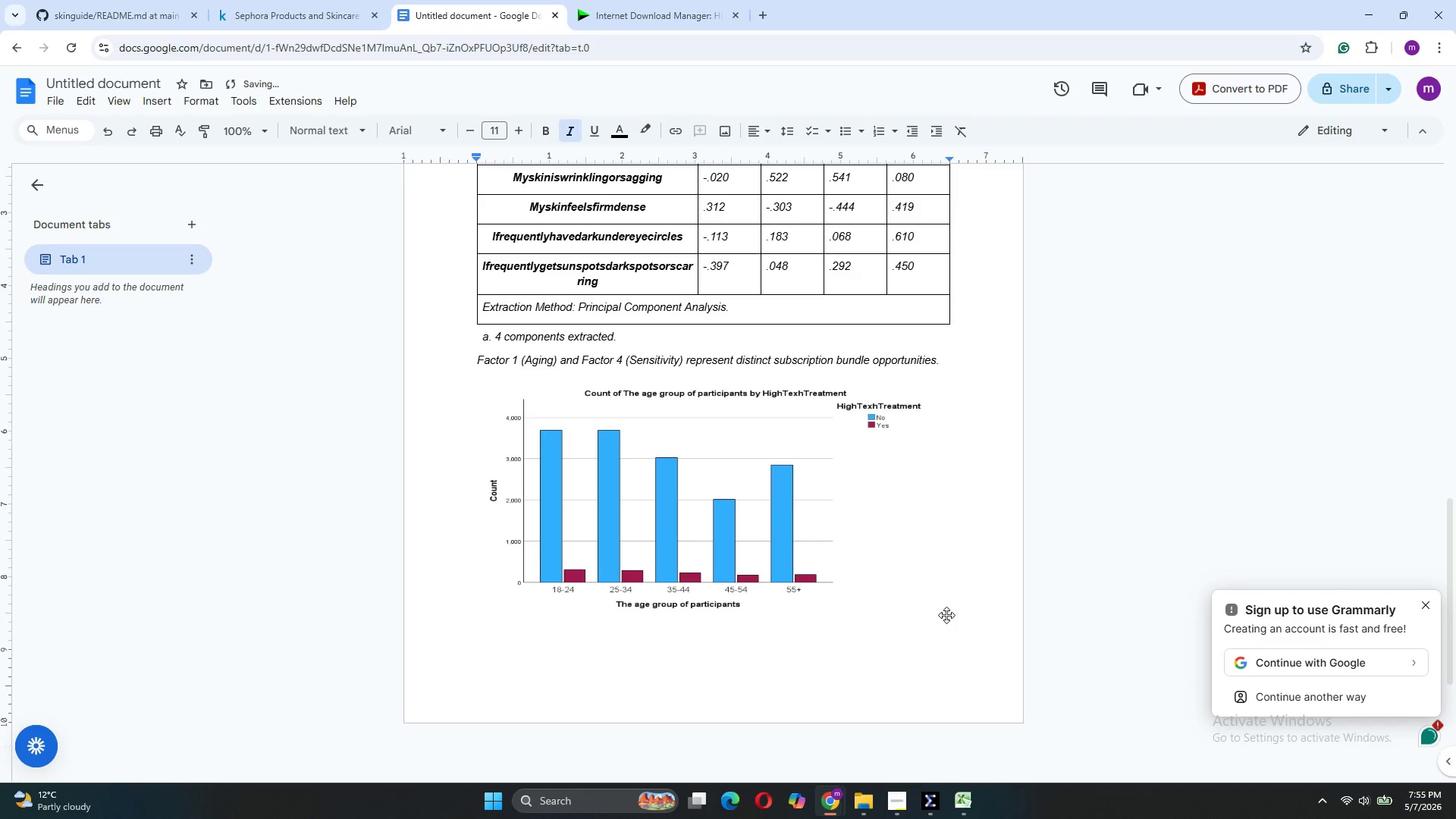 
type(high)
key(Backspace)
key(Backspace)
key(Backspace)
key(Backspace)
type(High-tech treatment preference peaks at ages 18-34)
 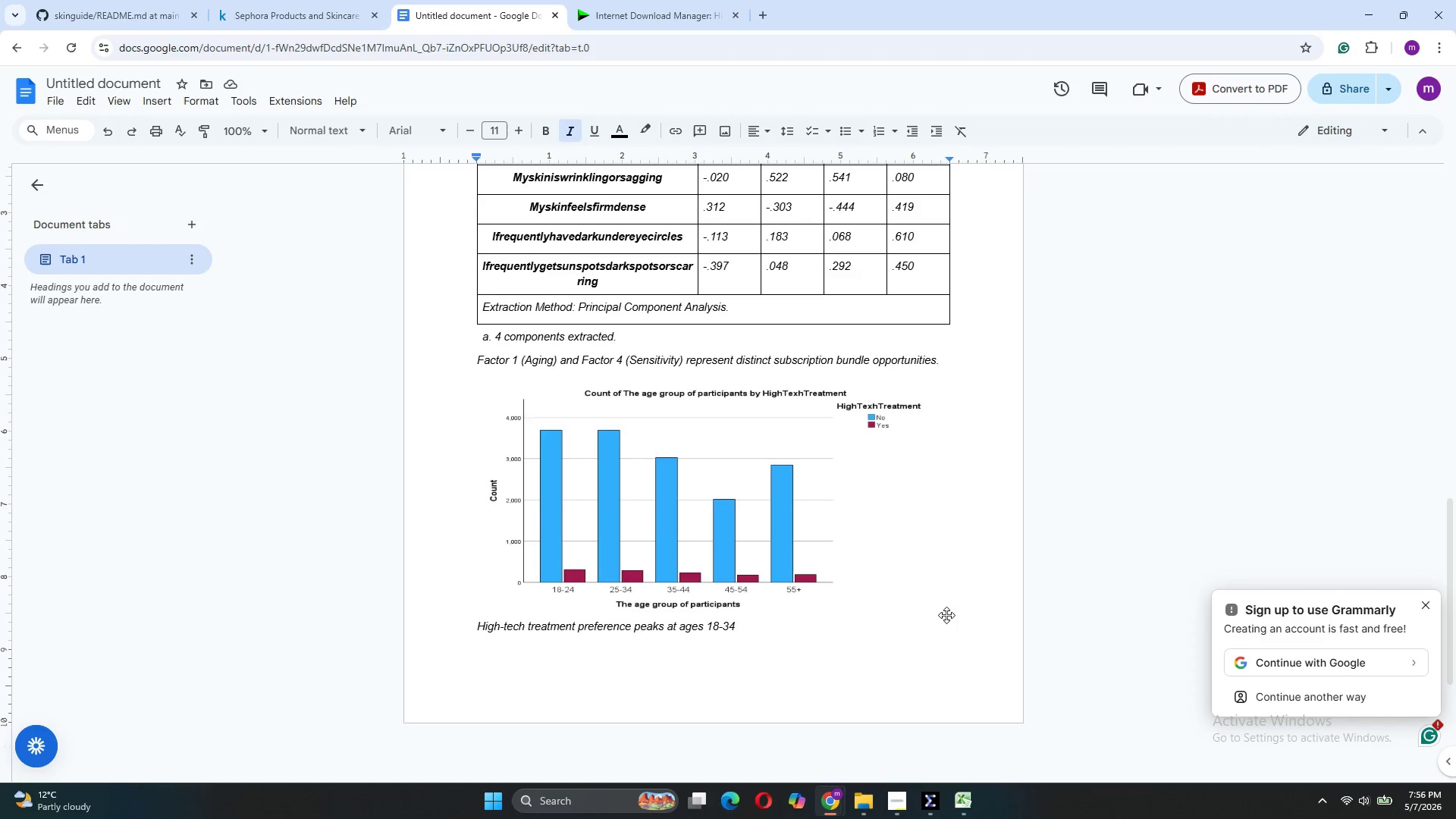 
wait(13.5)
 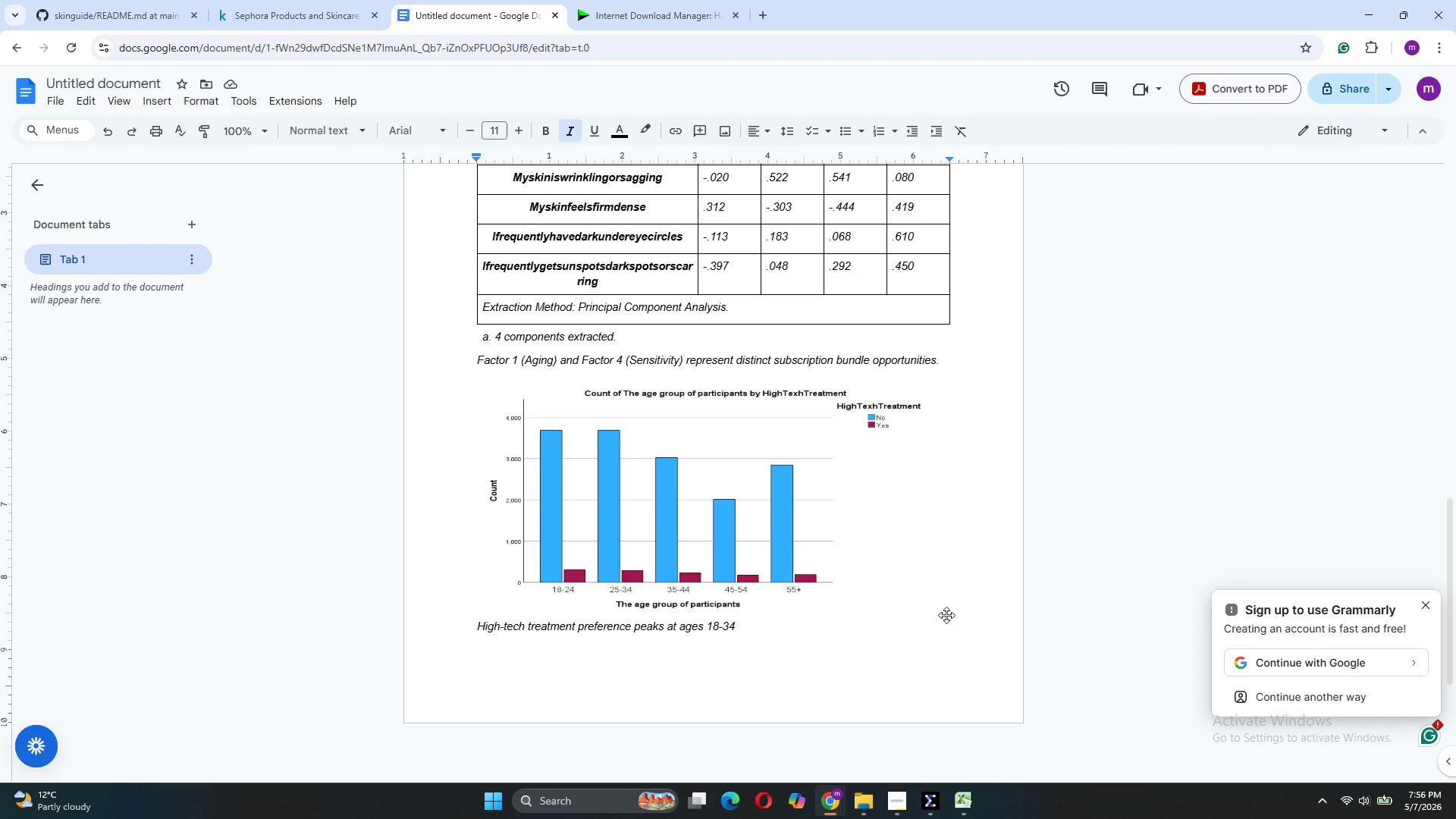 
type(, aligning with )
 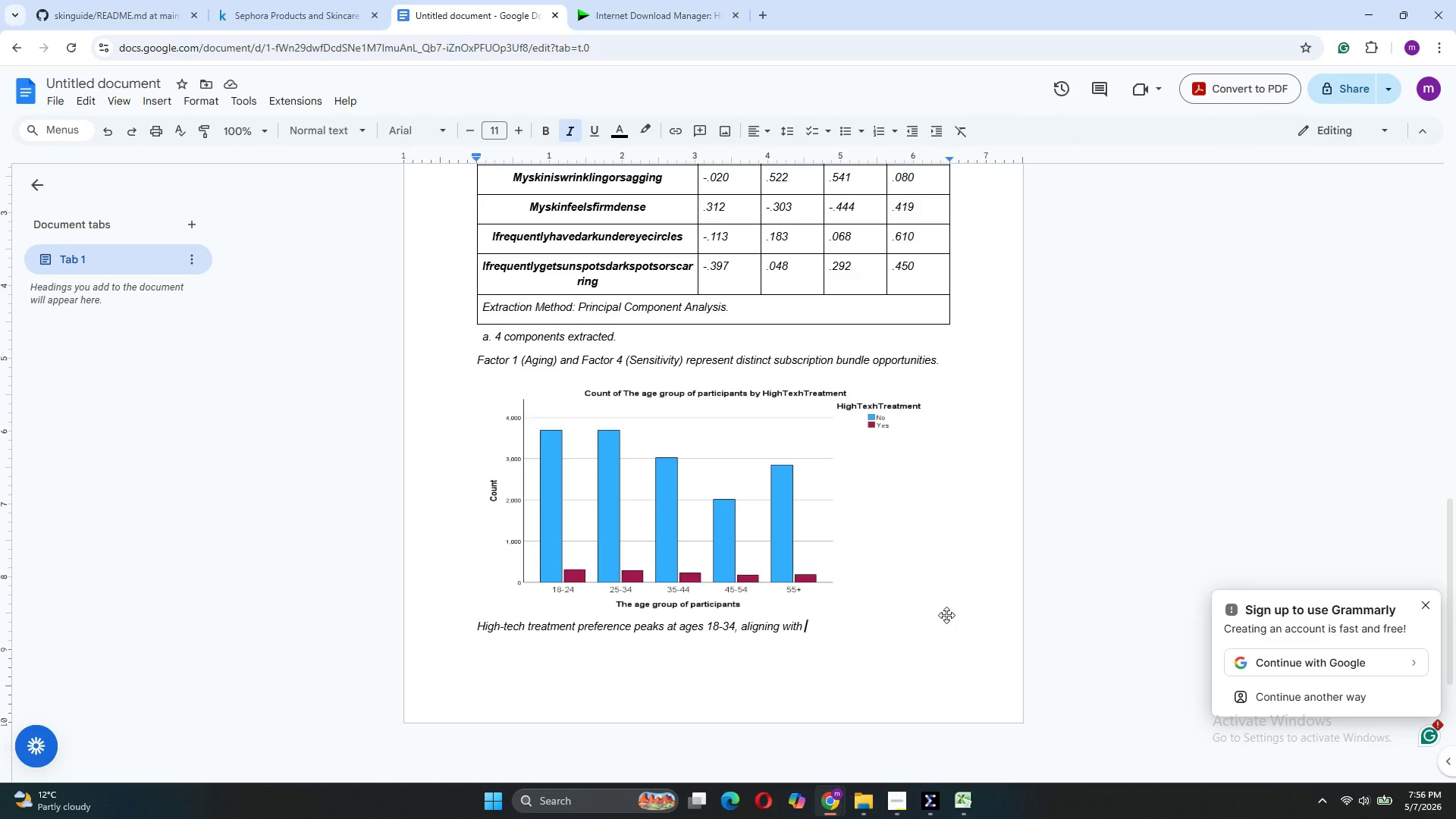 
wait(17.83)
 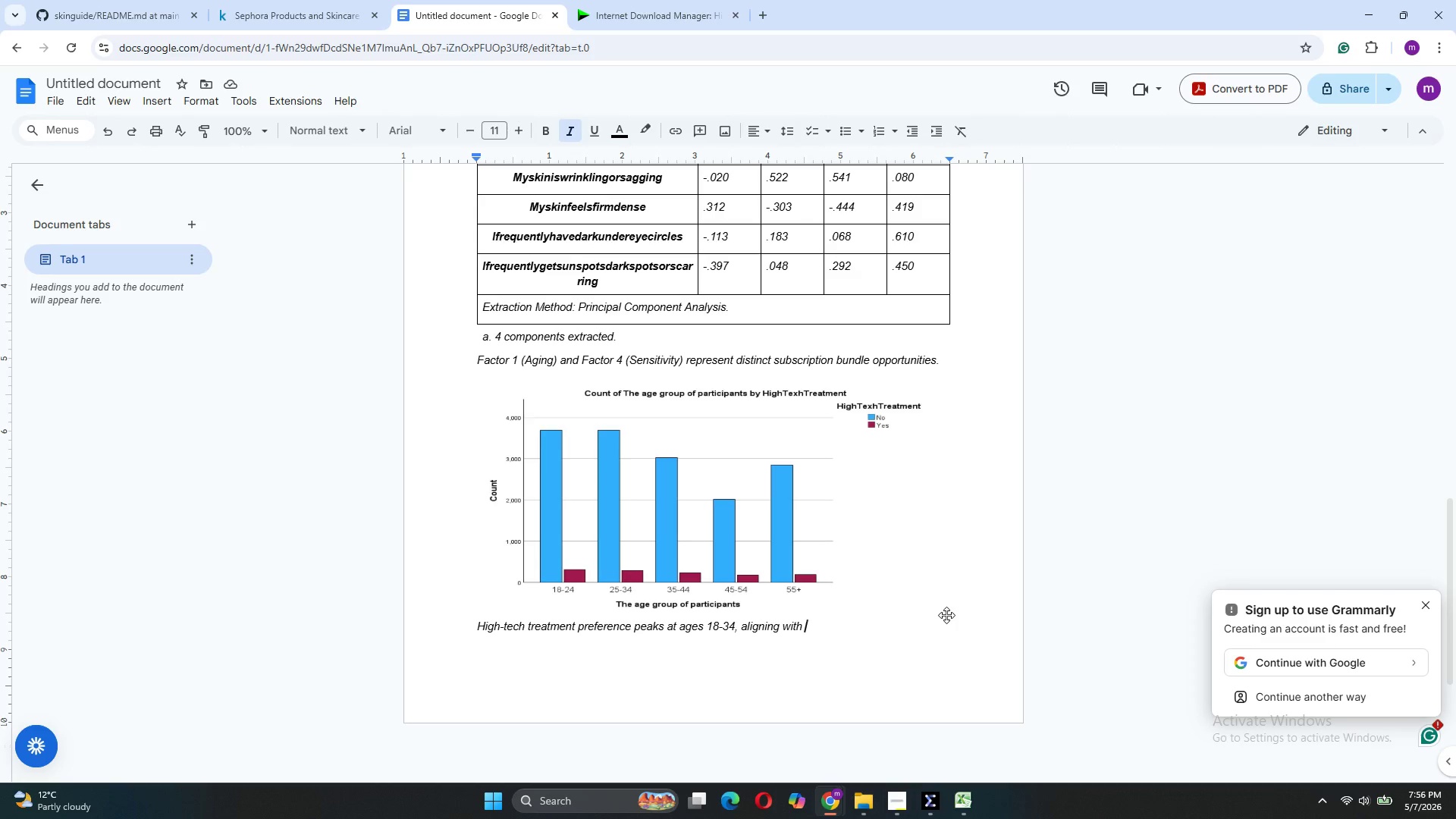 
type(young people knowin)
key(Backspace)
key(Backspace)
key(Backspace)
key(Backspace)
type(making)
 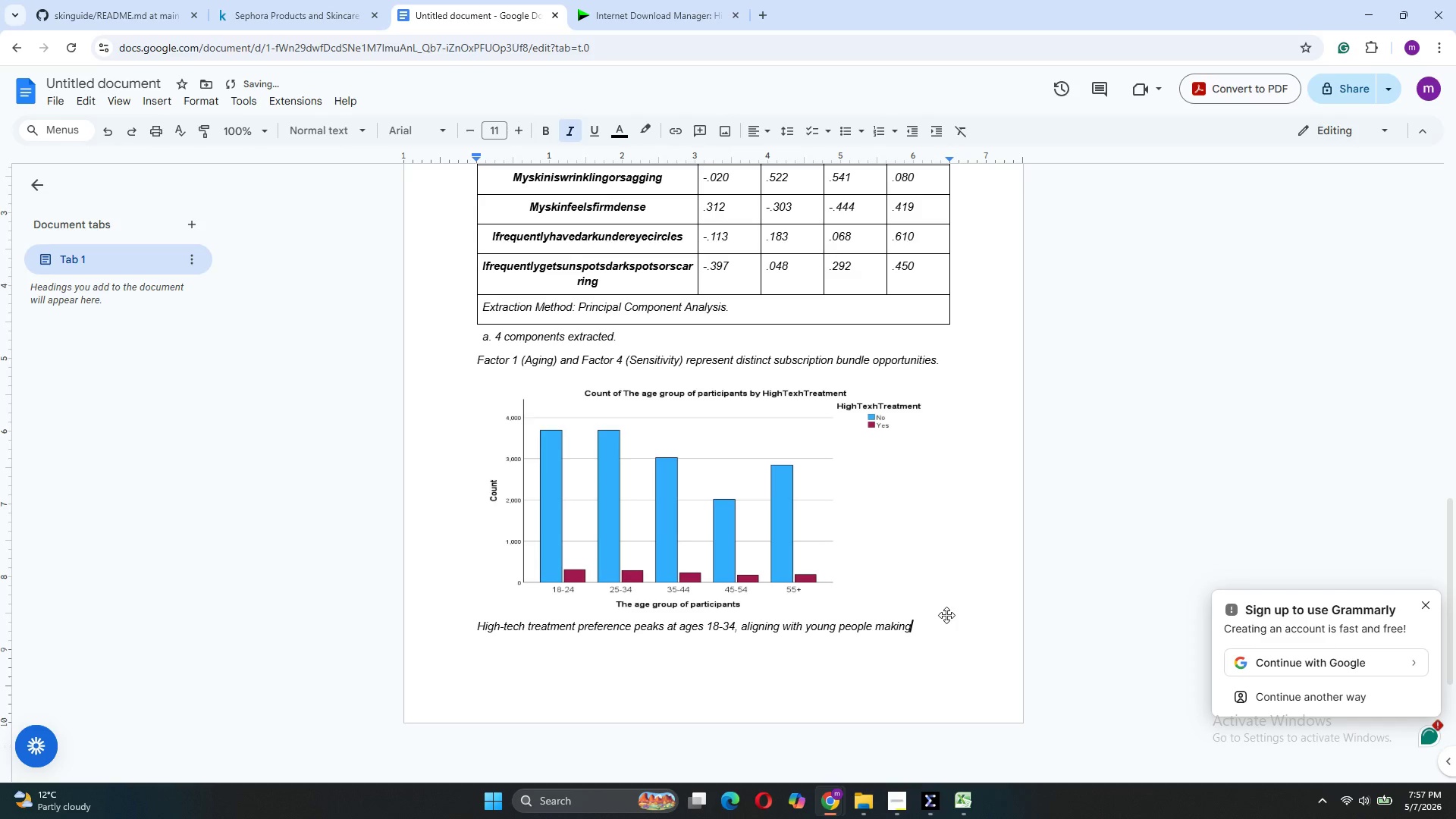 
hold_key(key=Backspace, duration=0.64)
 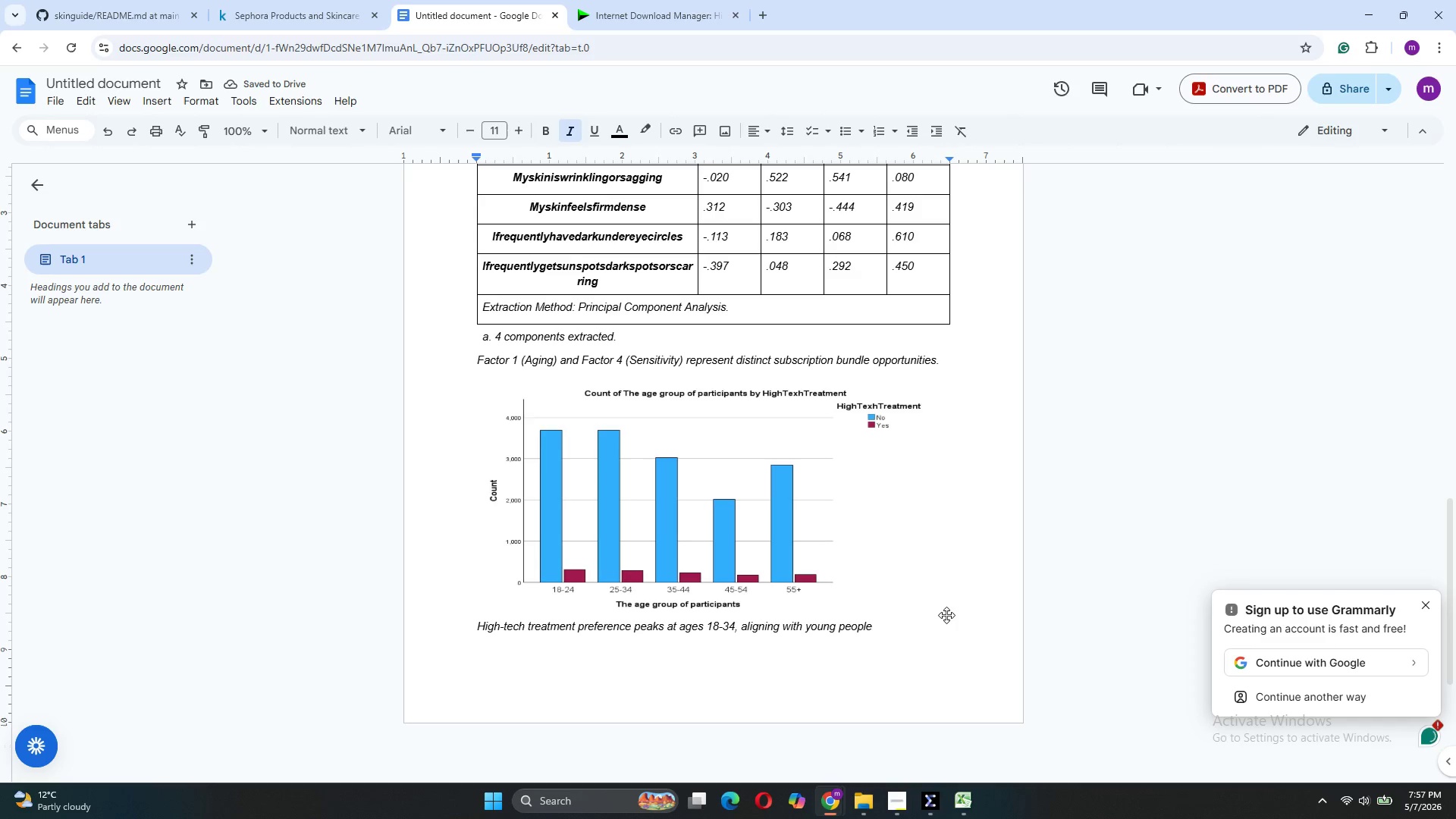 
type(wanting to be beautiful at all costs.)
 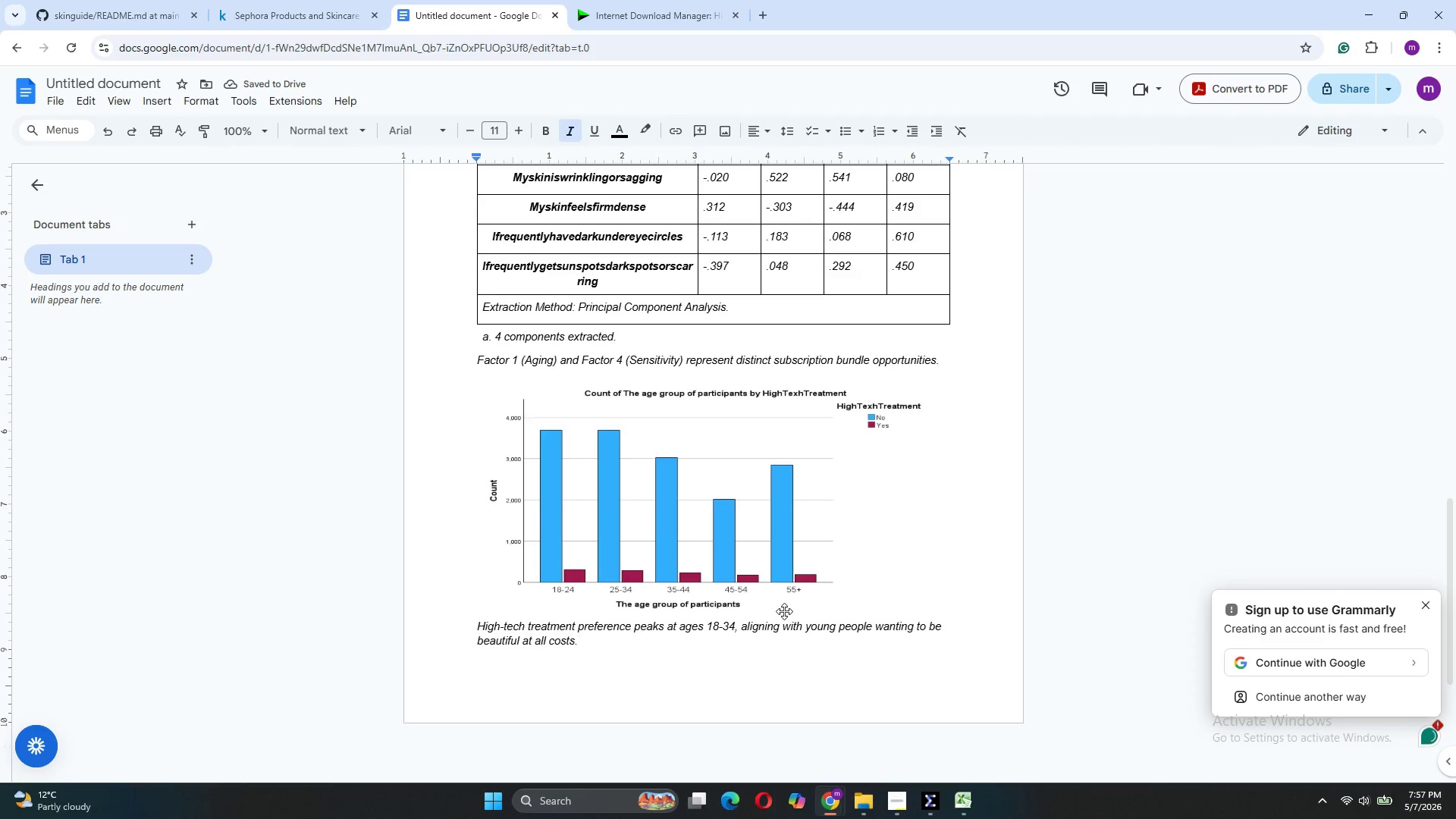 
scroll: coordinate [720, 661], scroll_direction: down, amount: 4.0
 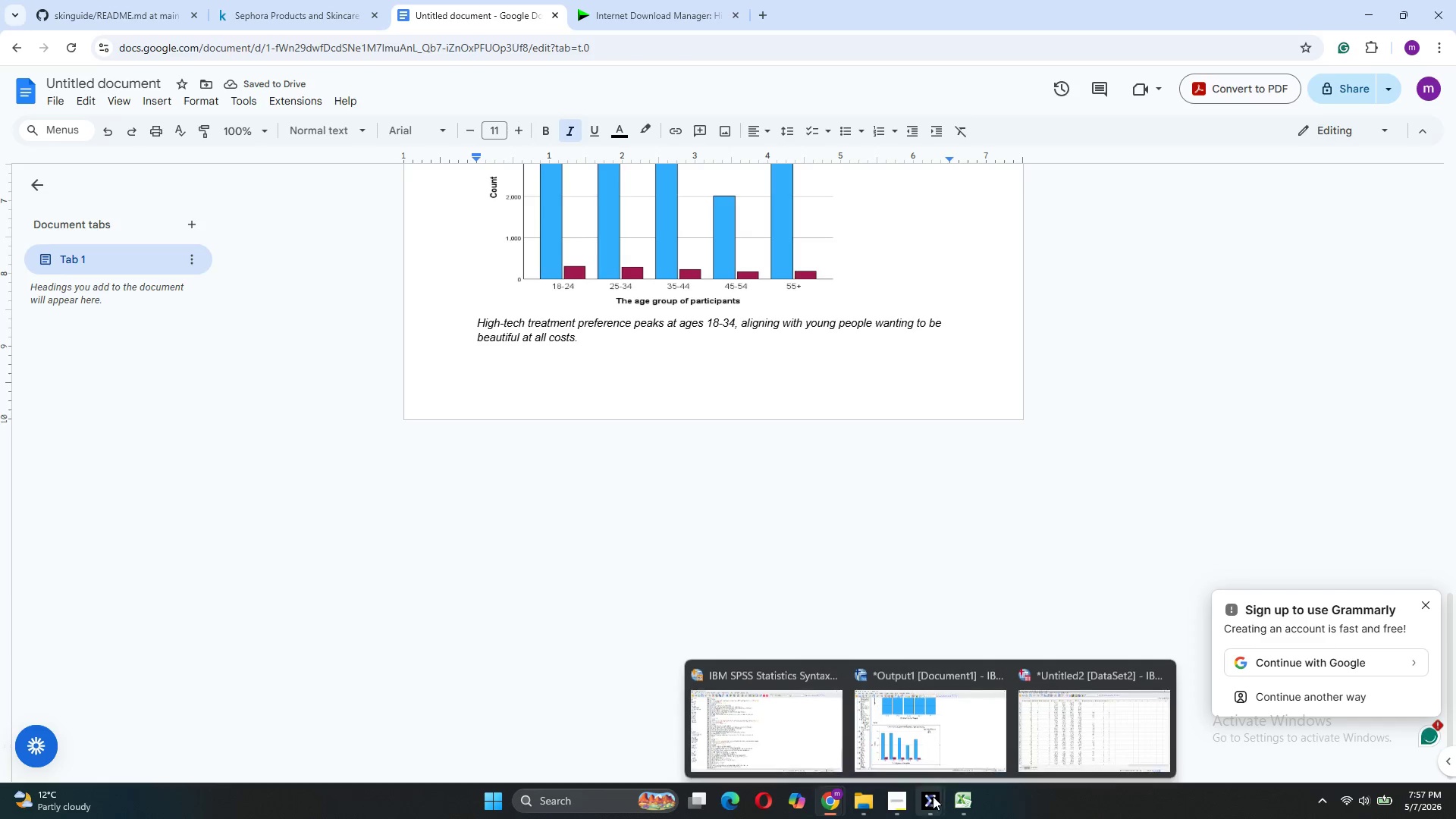 
left_click([944, 742])
 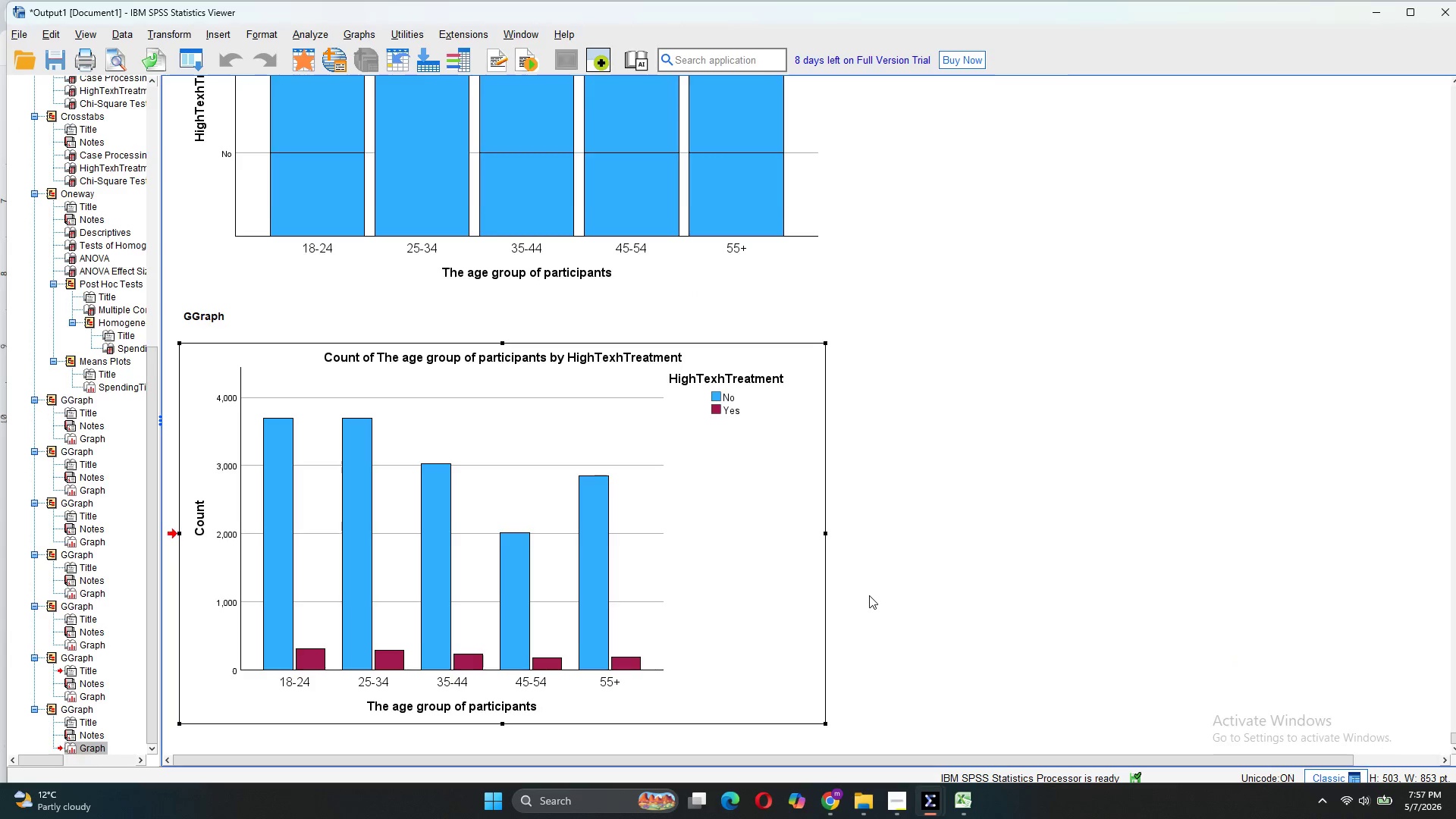 
scroll: coordinate [886, 438], scroll_direction: up, amount: 33.0
 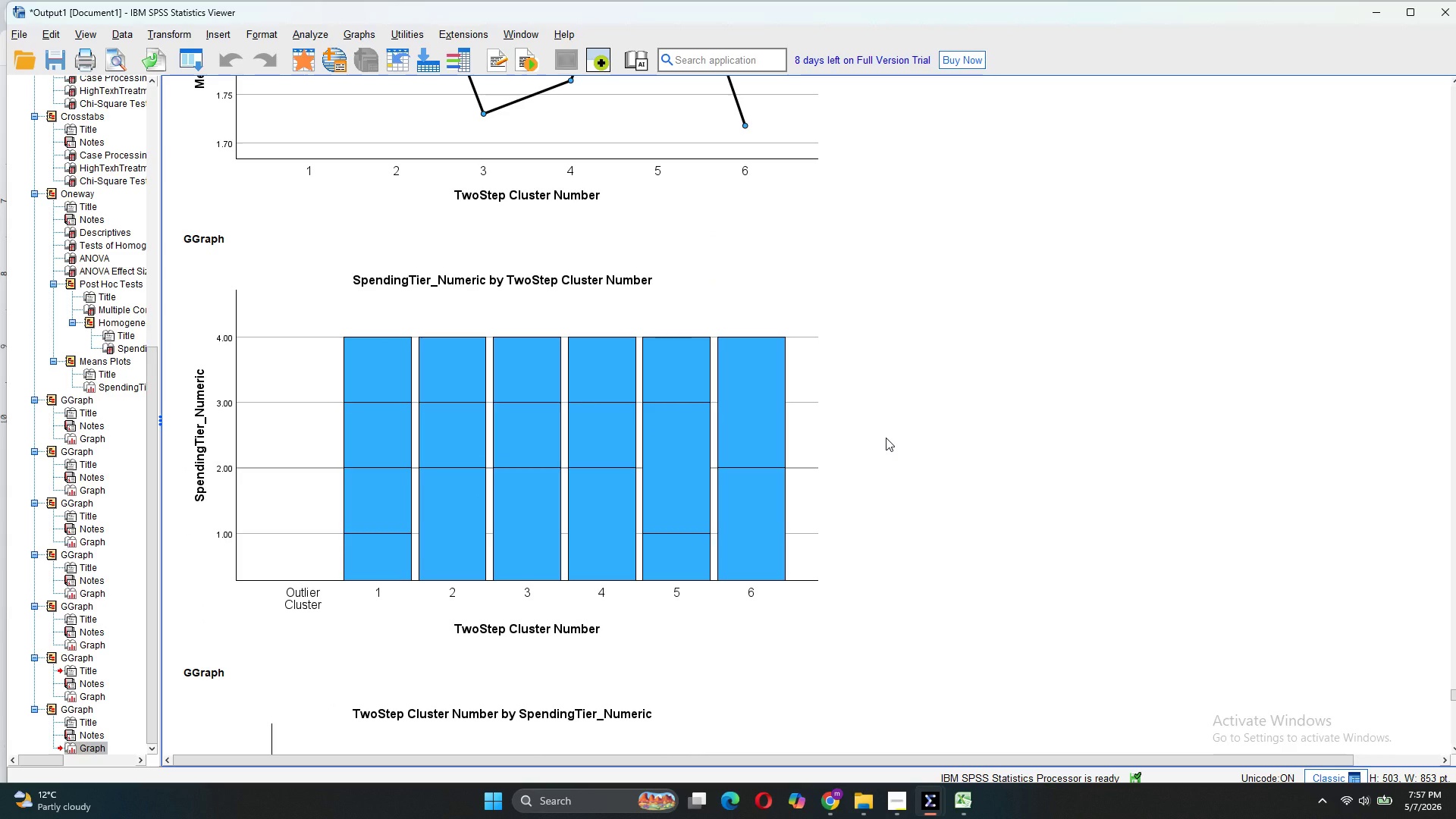 
wait(11.16)
 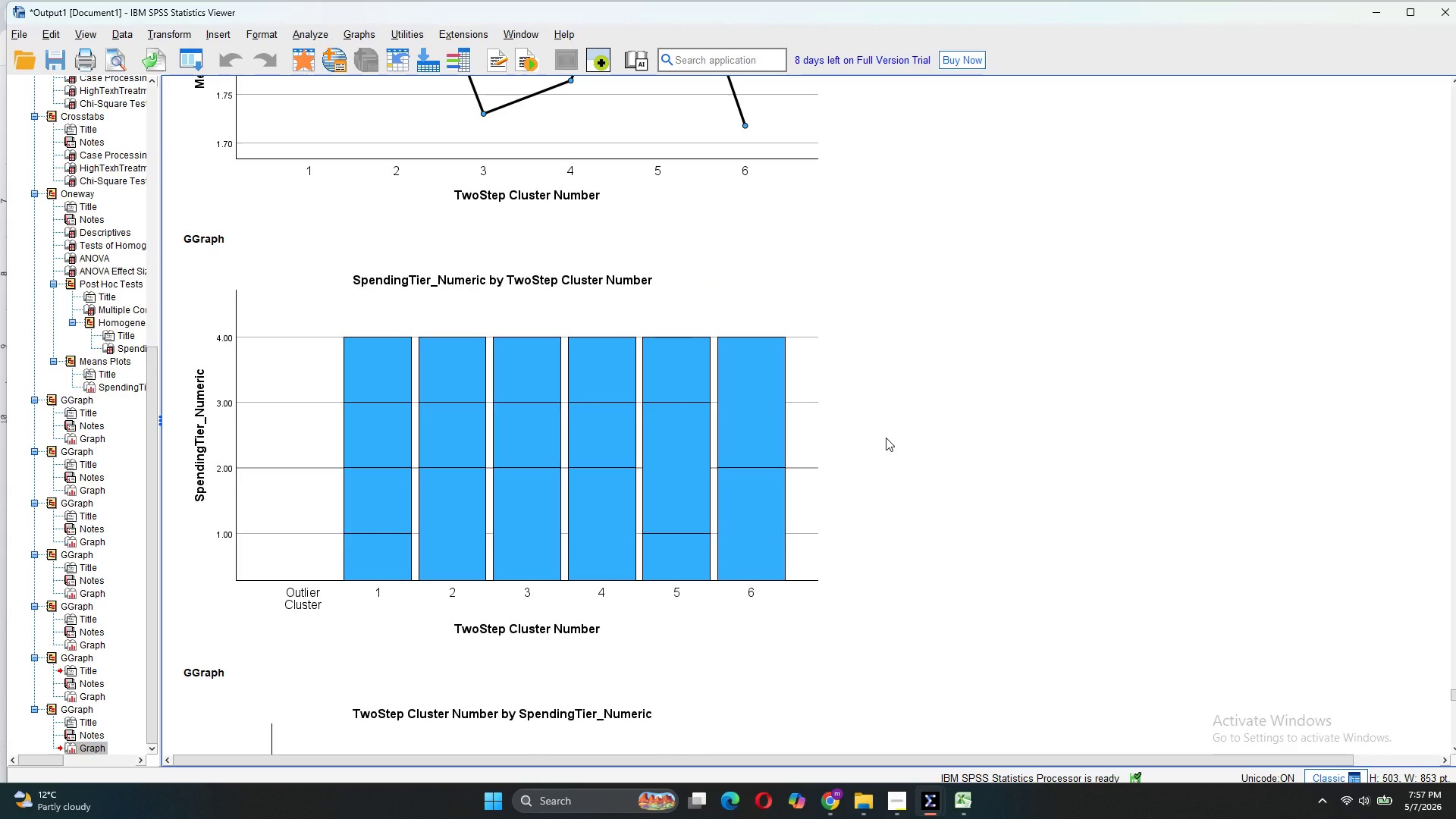 
left_click([1078, 708])
 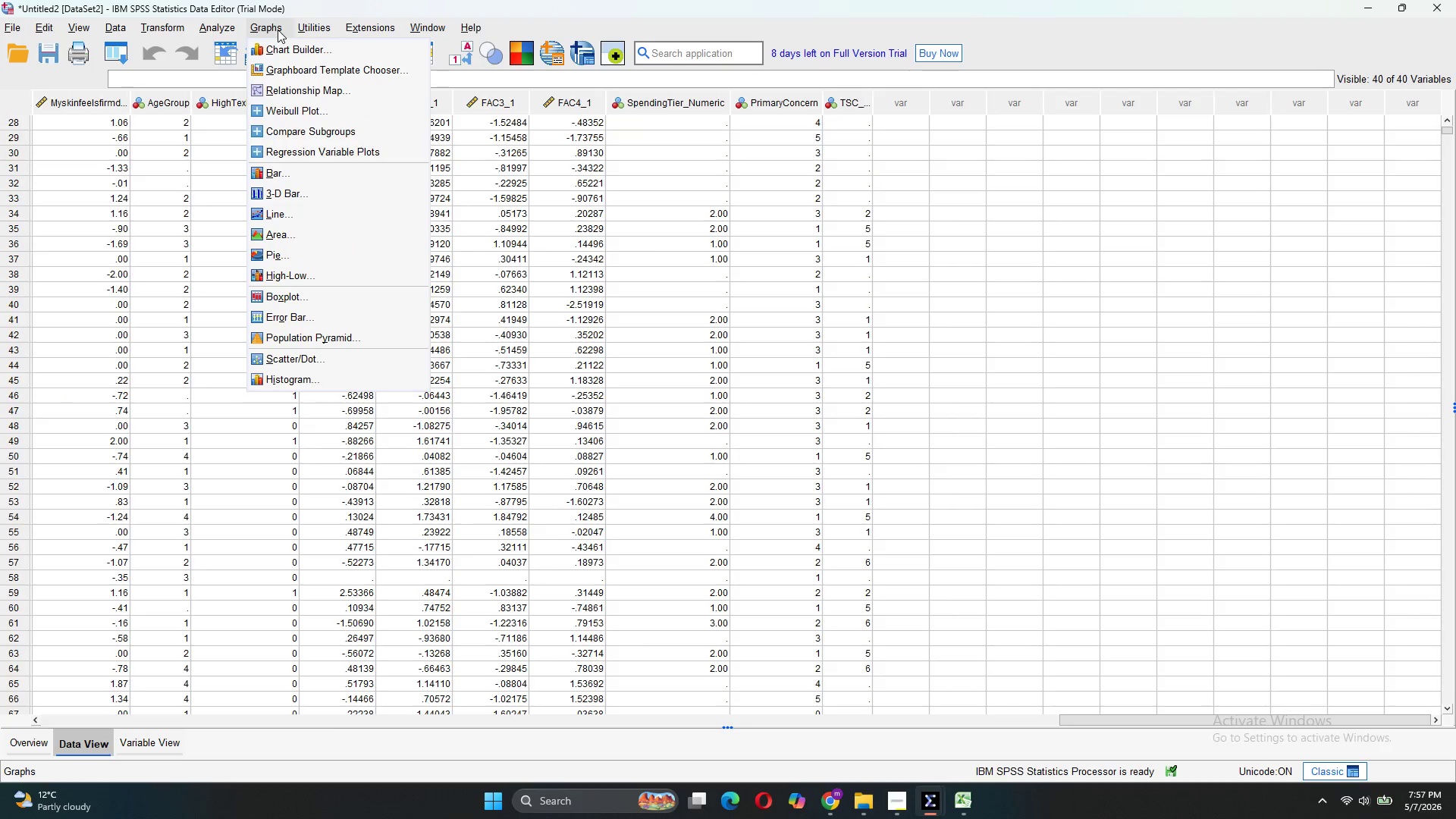 
left_click([288, 47])
 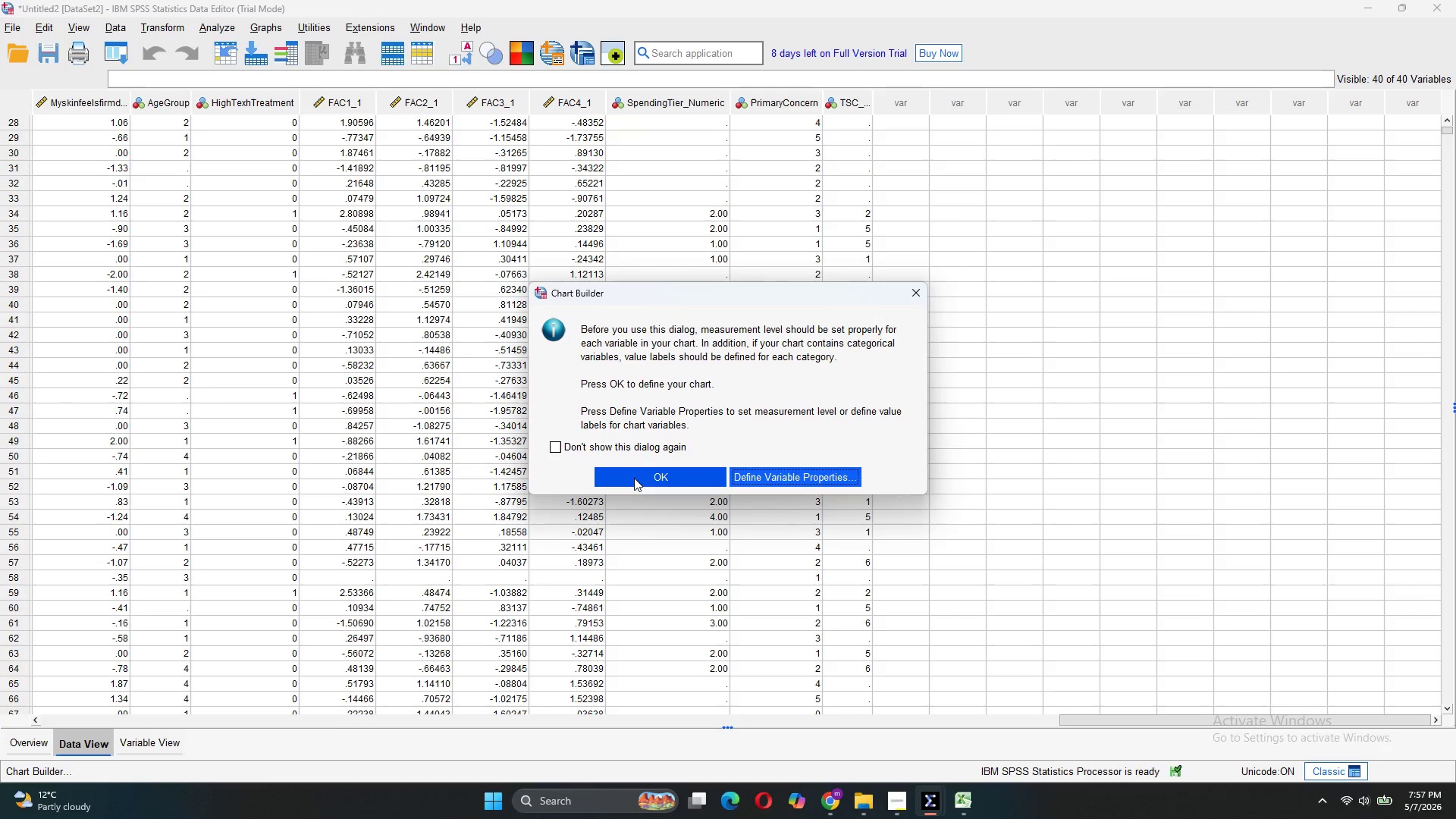 
left_click([634, 478])
 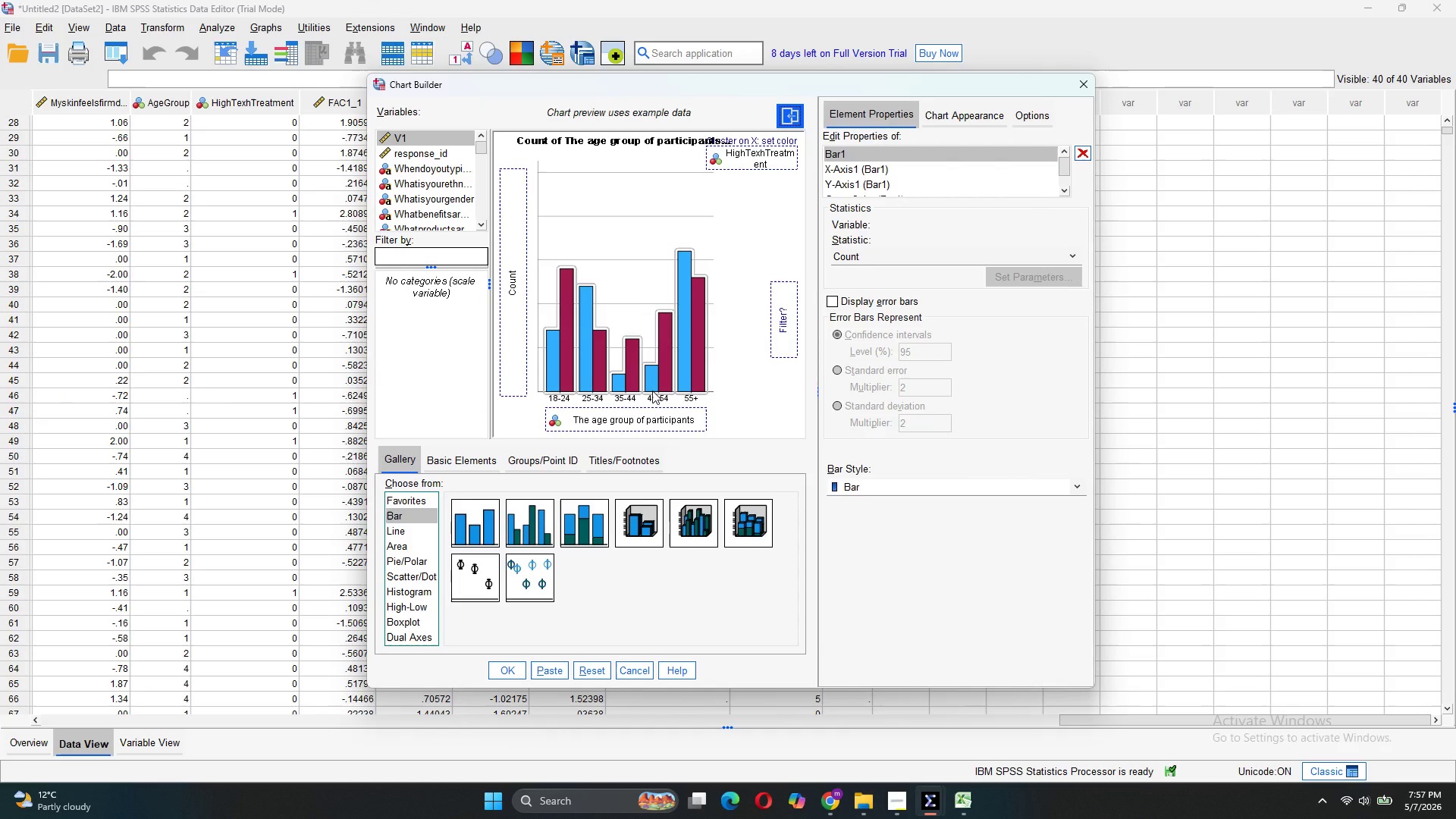 
wait(6.03)
 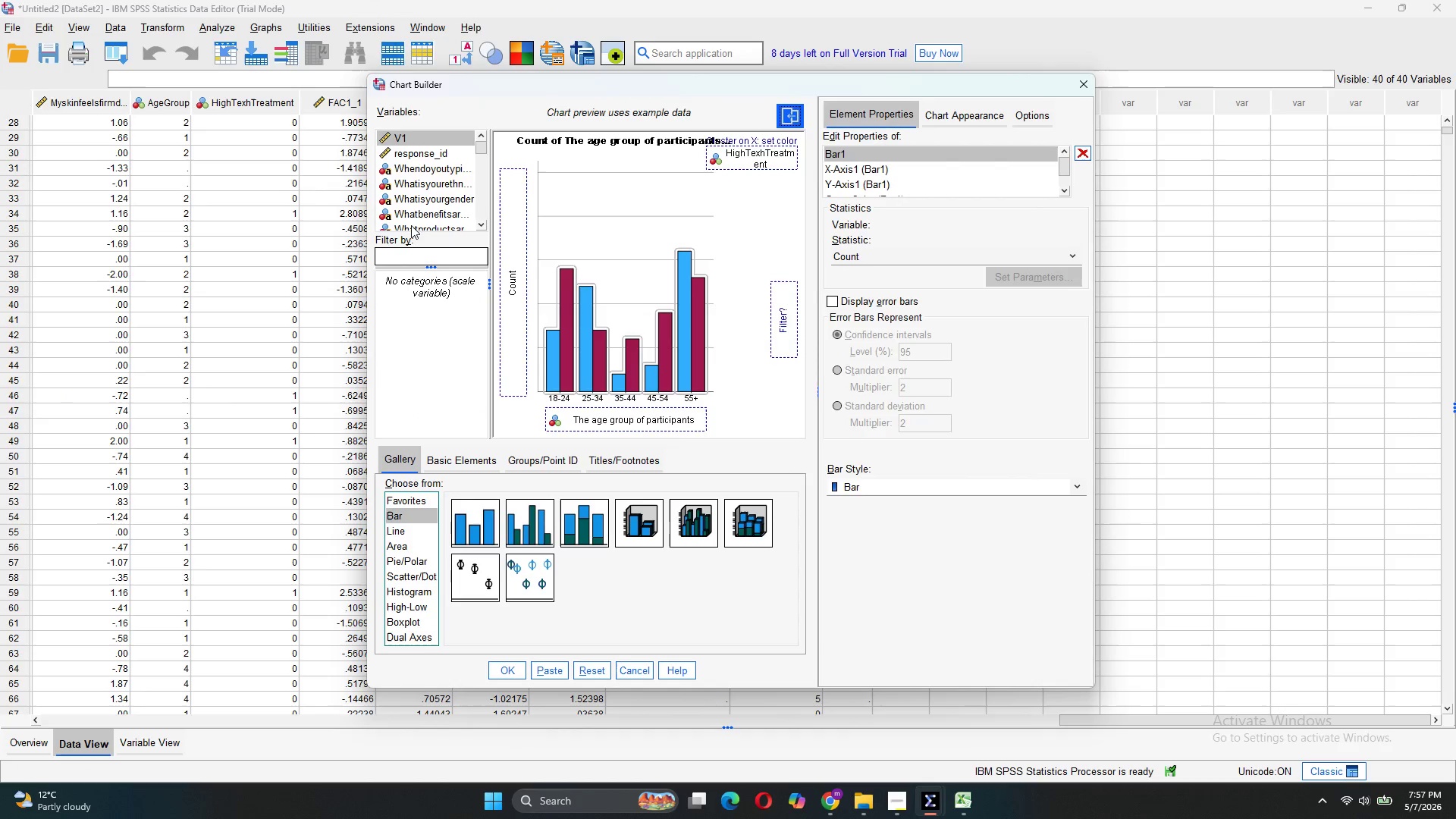 
left_click([488, 512])
 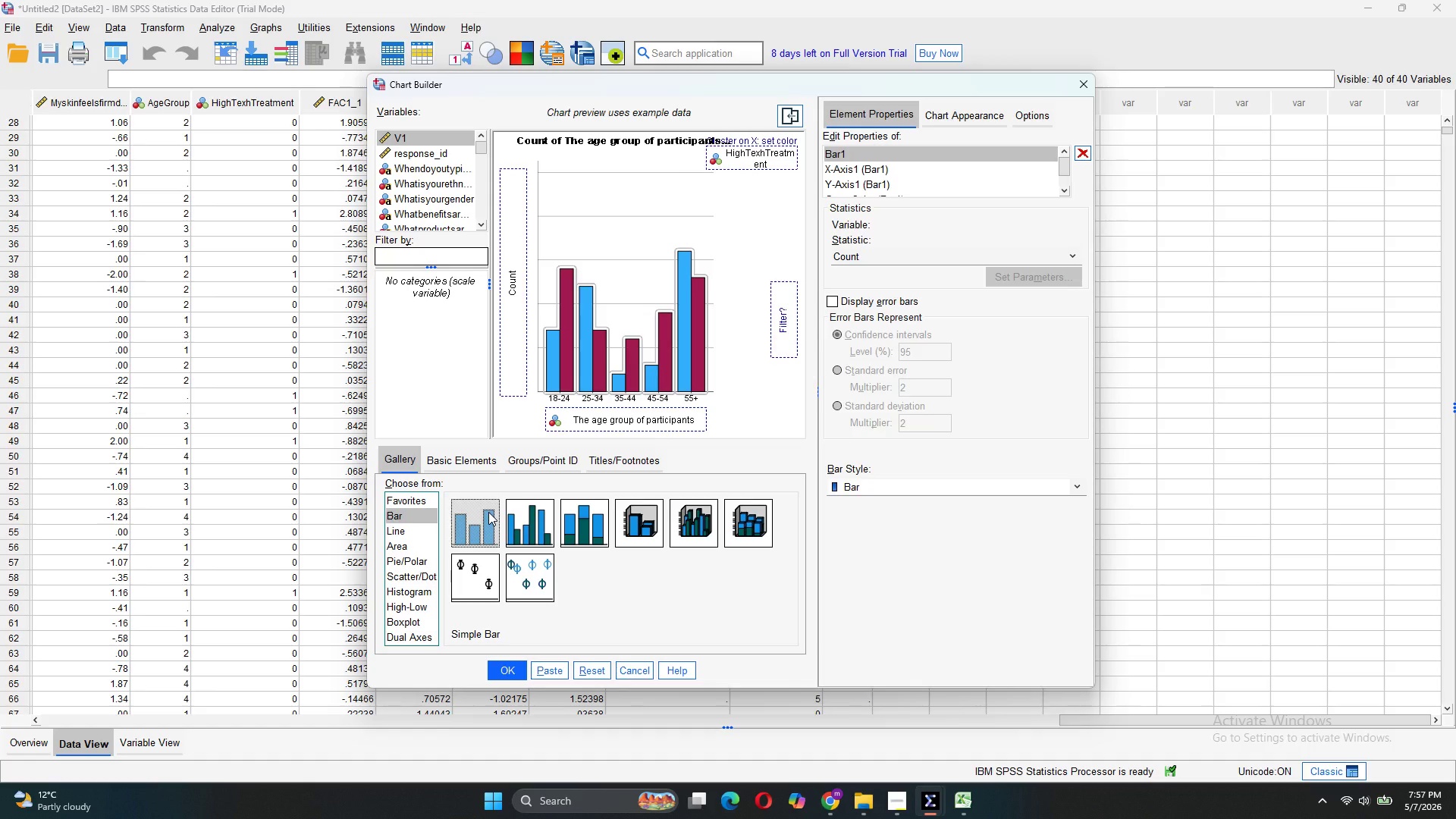 
left_click_drag(start_coordinate=[488, 512], to_coordinate=[593, 356])
 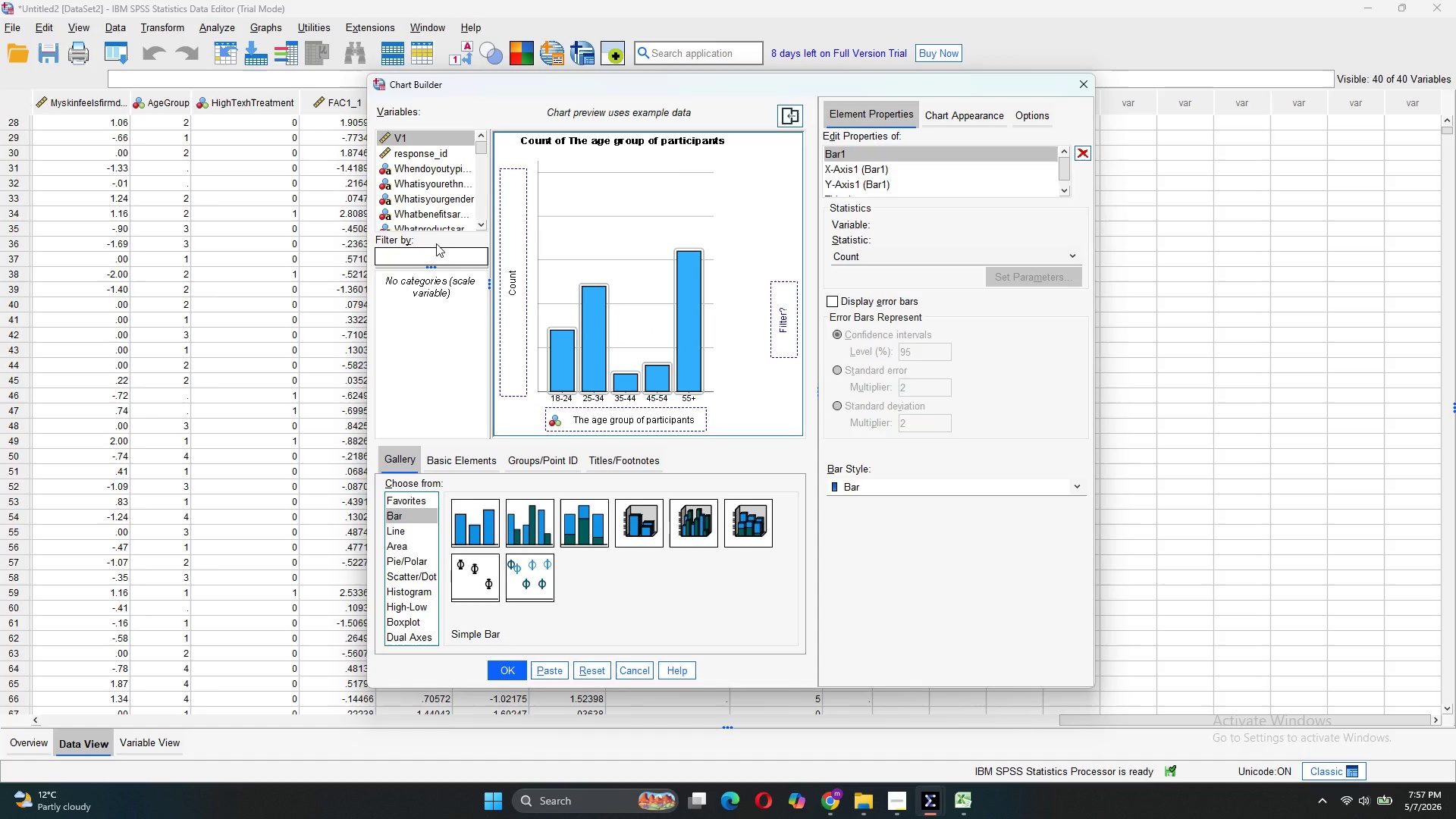 
scroll: coordinate [436, 225], scroll_direction: down, amount: 14.0
 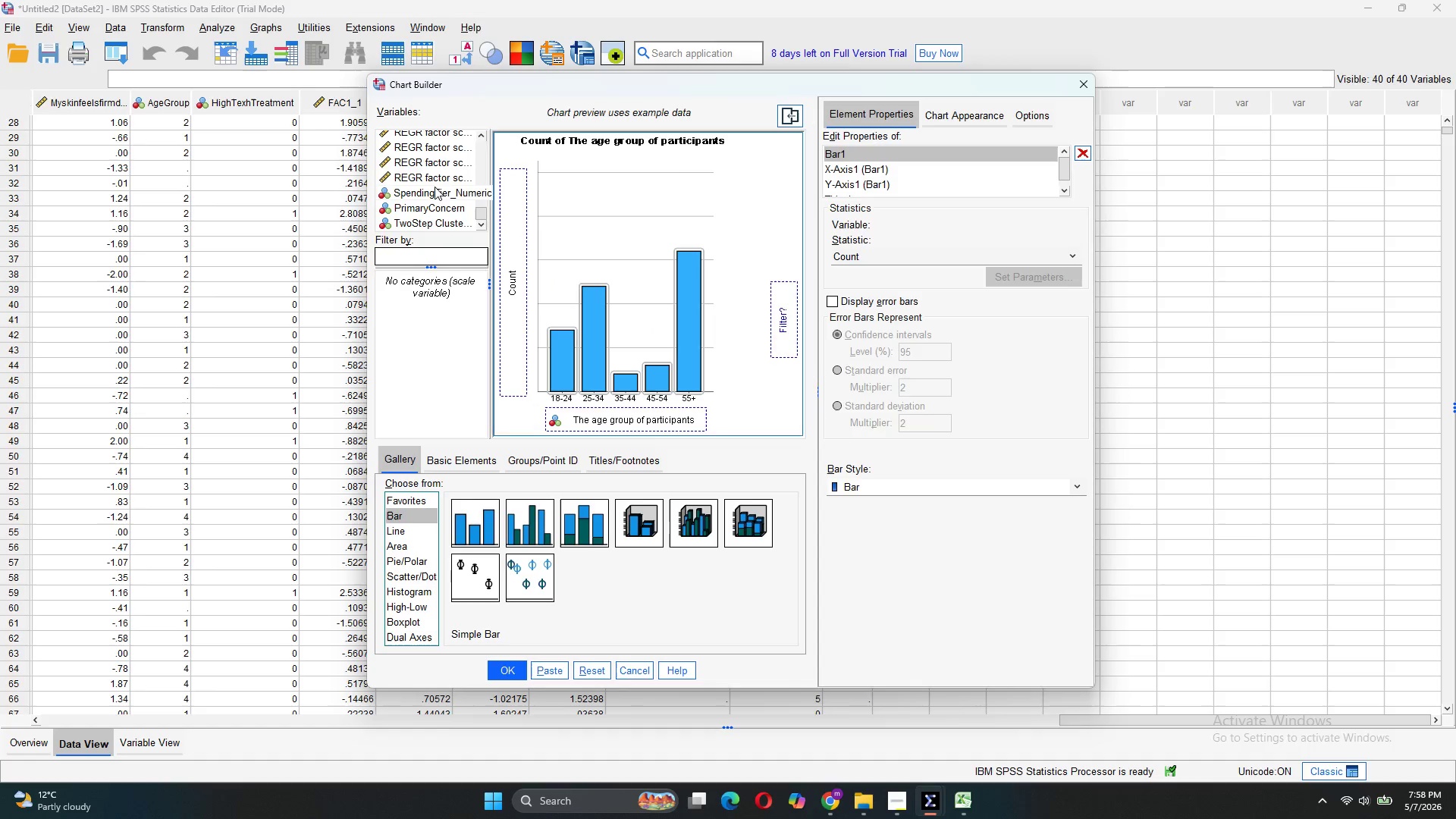 
left_click_drag(start_coordinate=[435, 187], to_coordinate=[503, 218])
 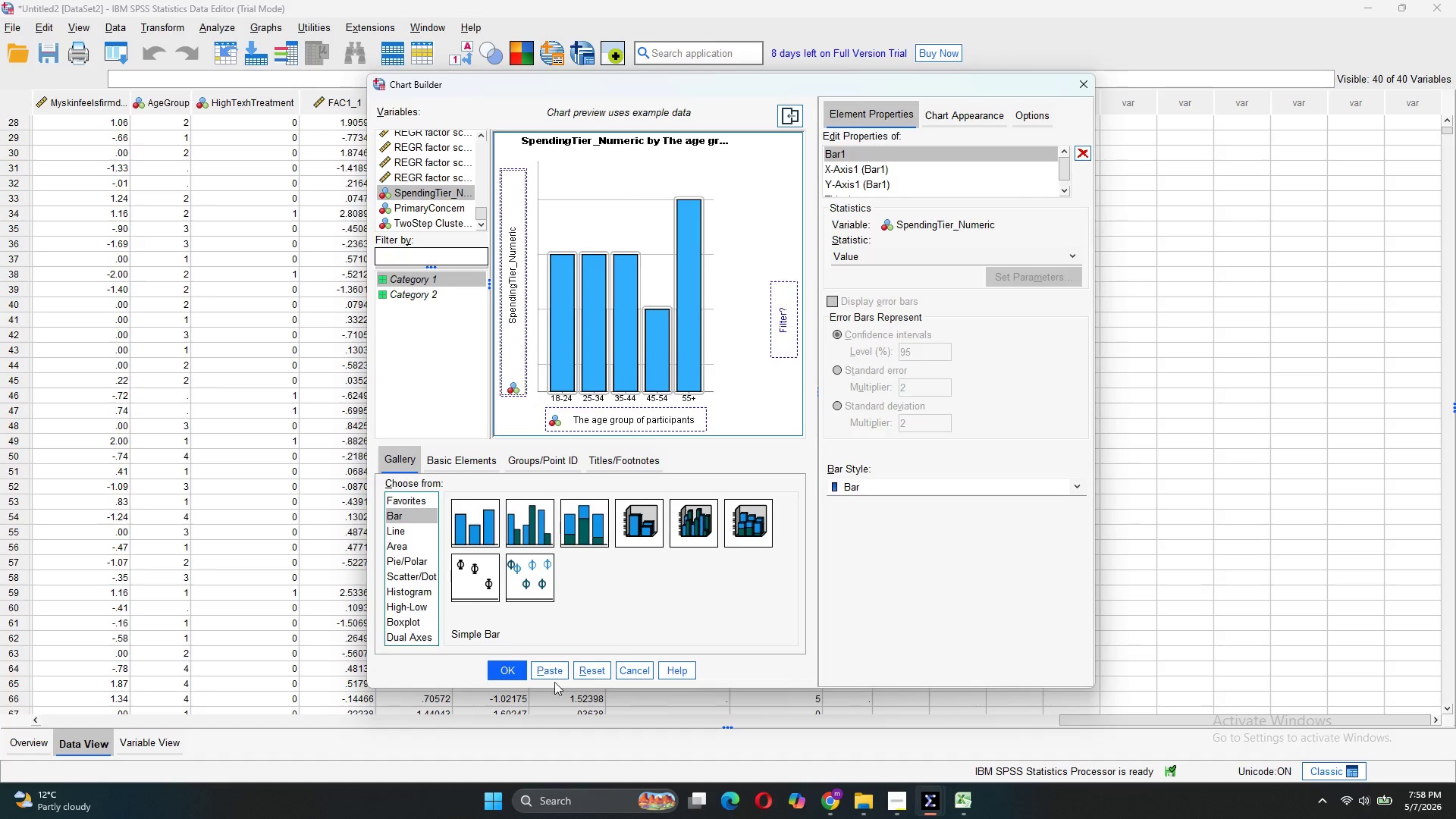 
left_click([518, 677])
 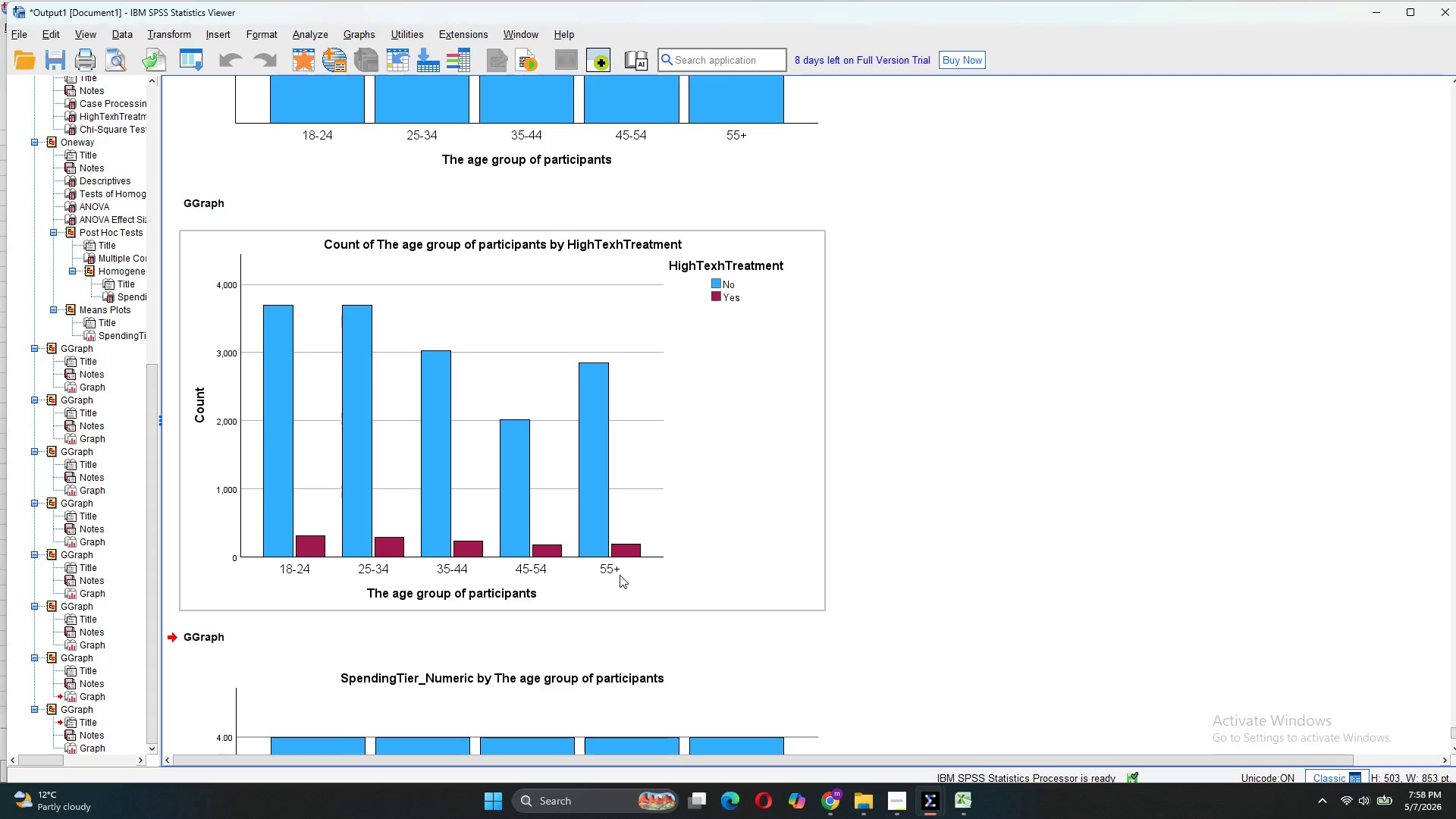 
scroll: coordinate [620, 575], scroll_direction: down, amount: 6.0
 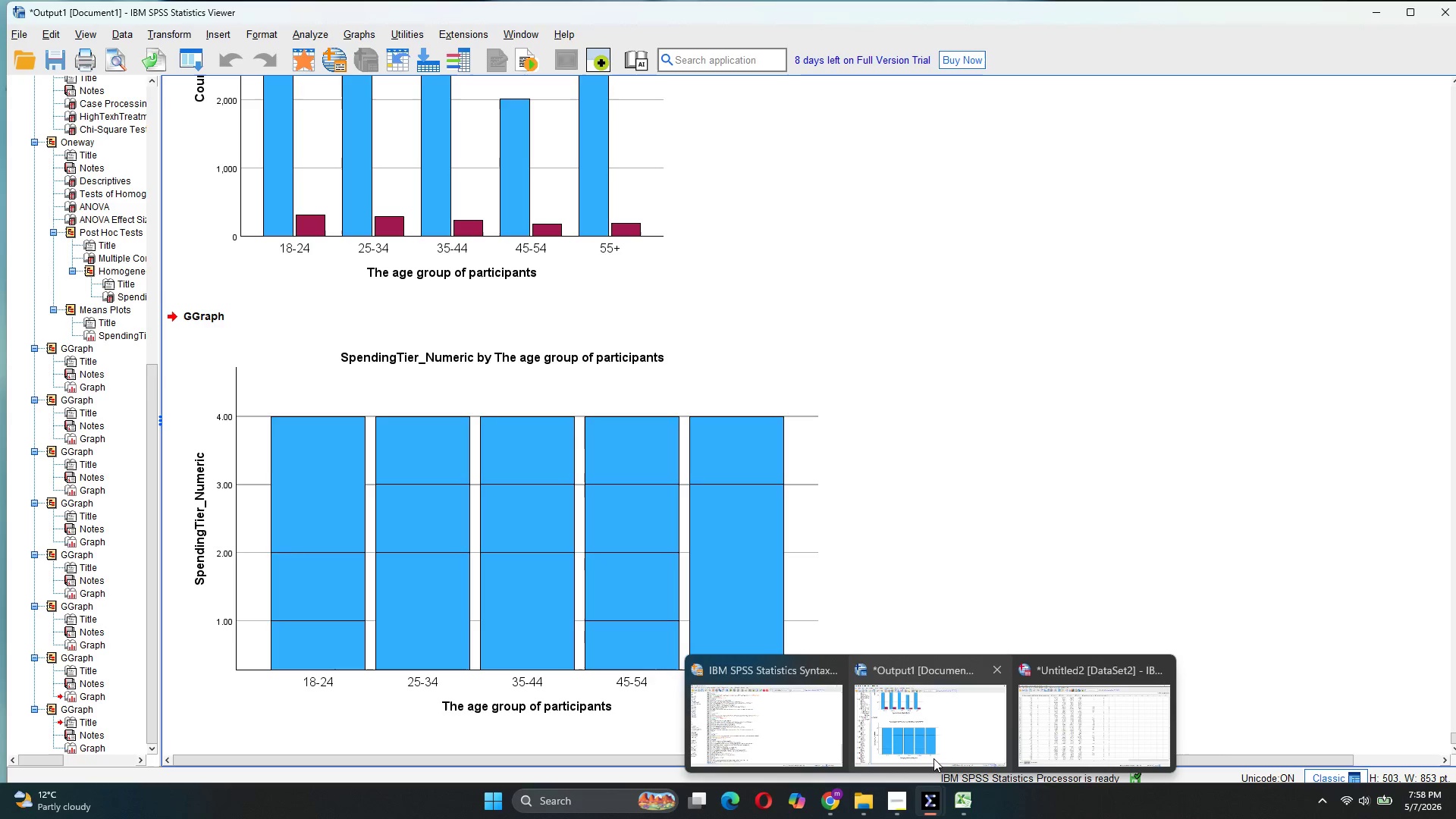 
wait(24.16)
 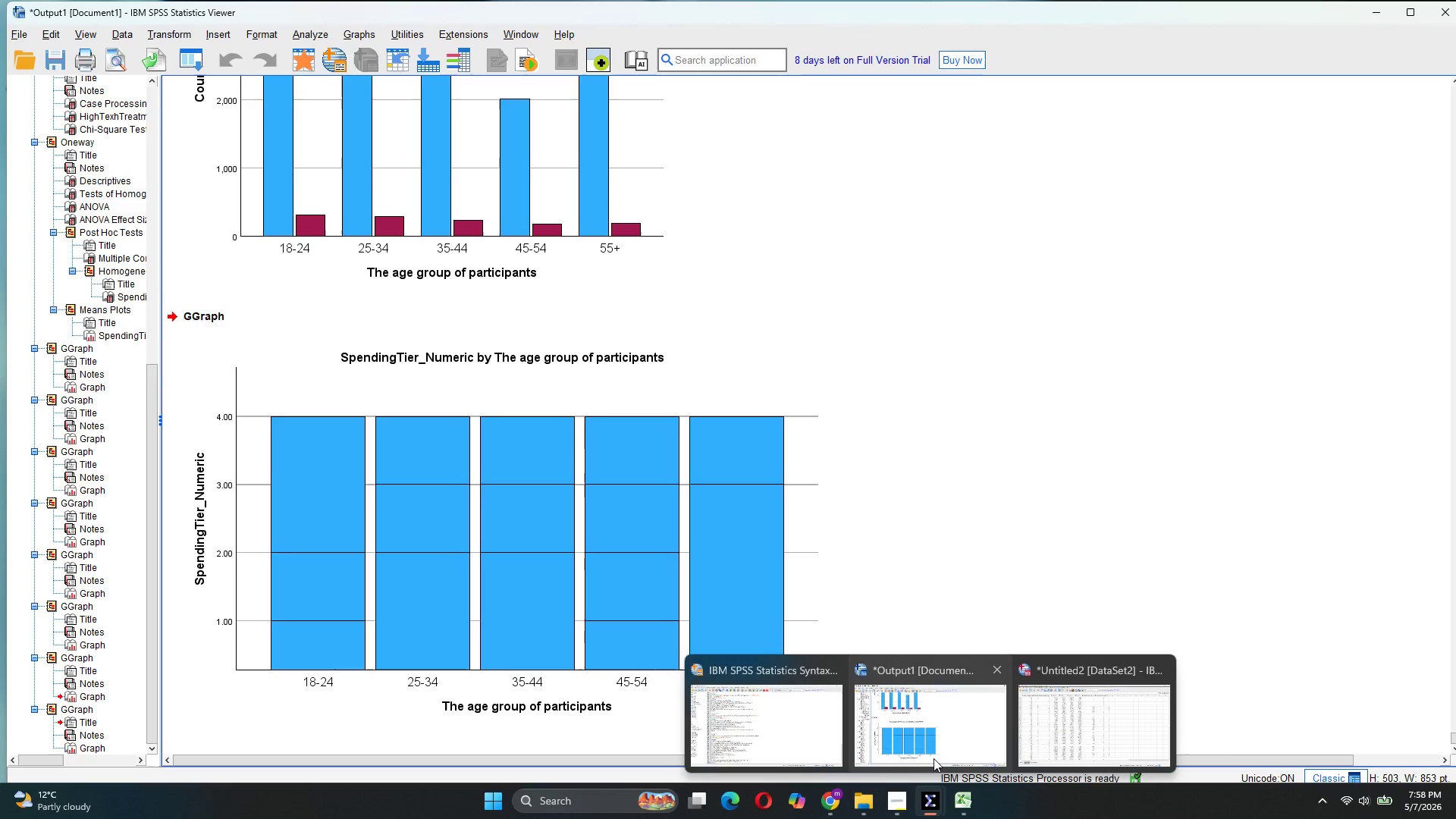 
left_click([934, 758])
 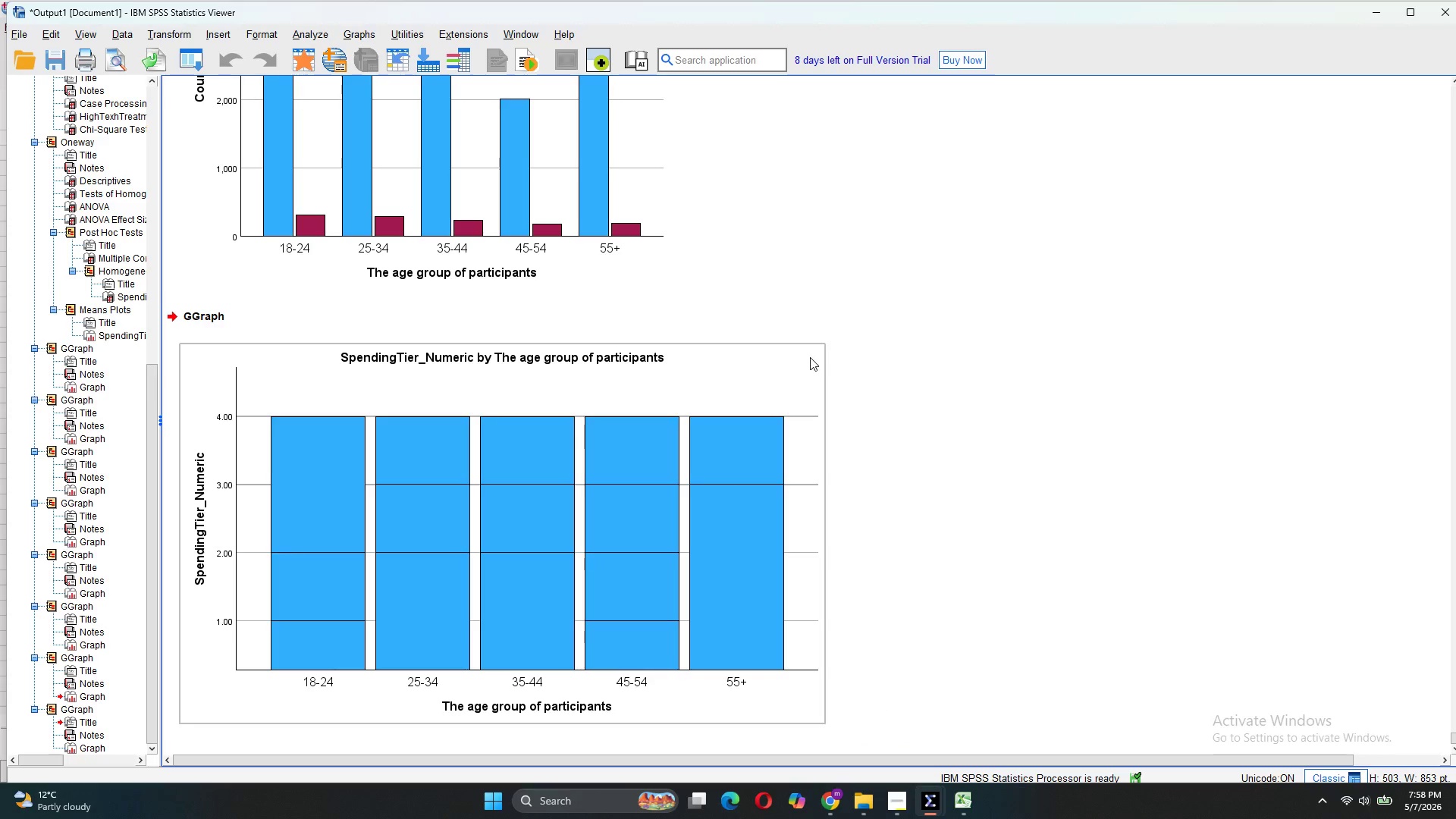 
right_click([808, 360])
 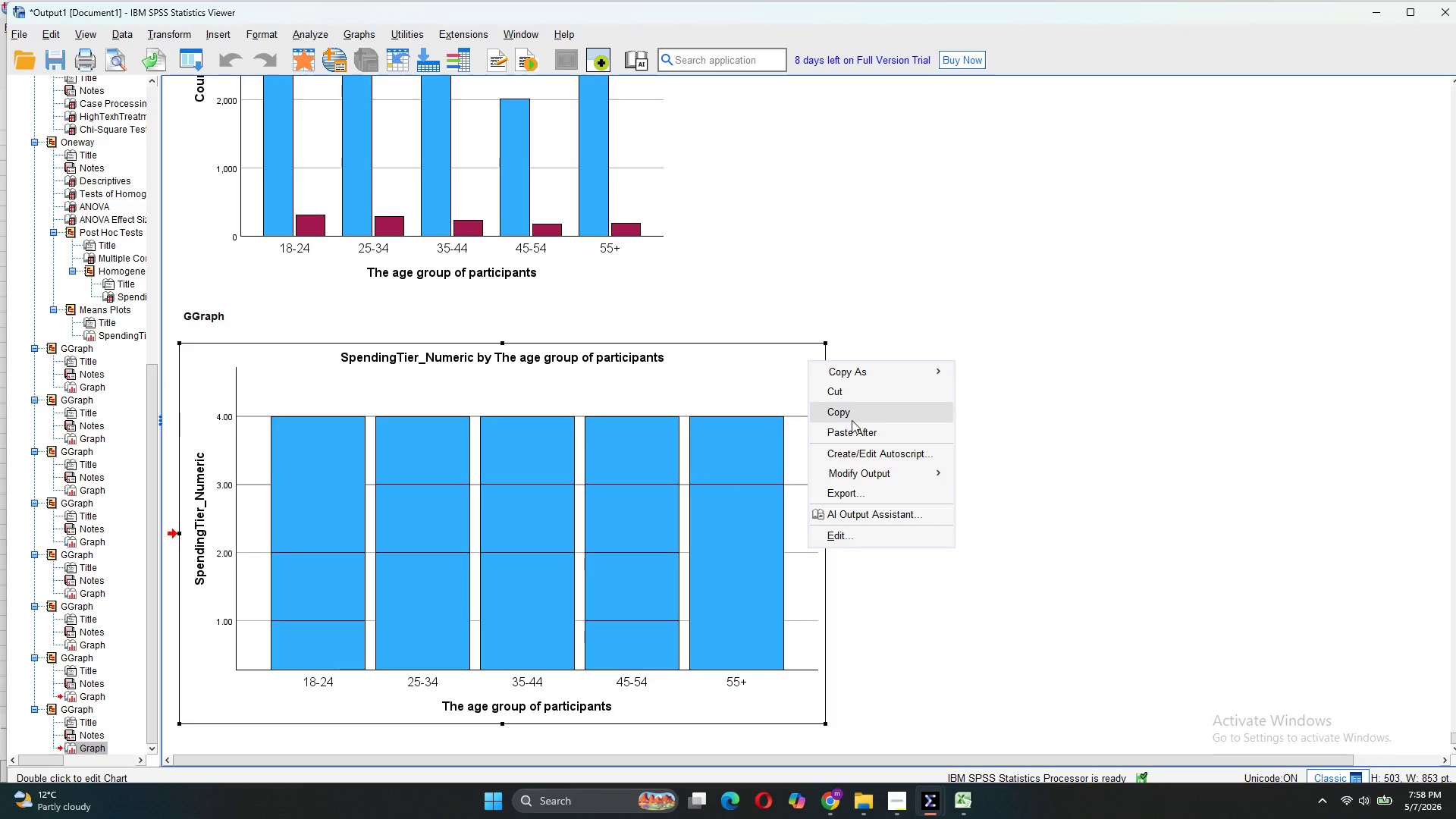 
left_click([852, 420])
 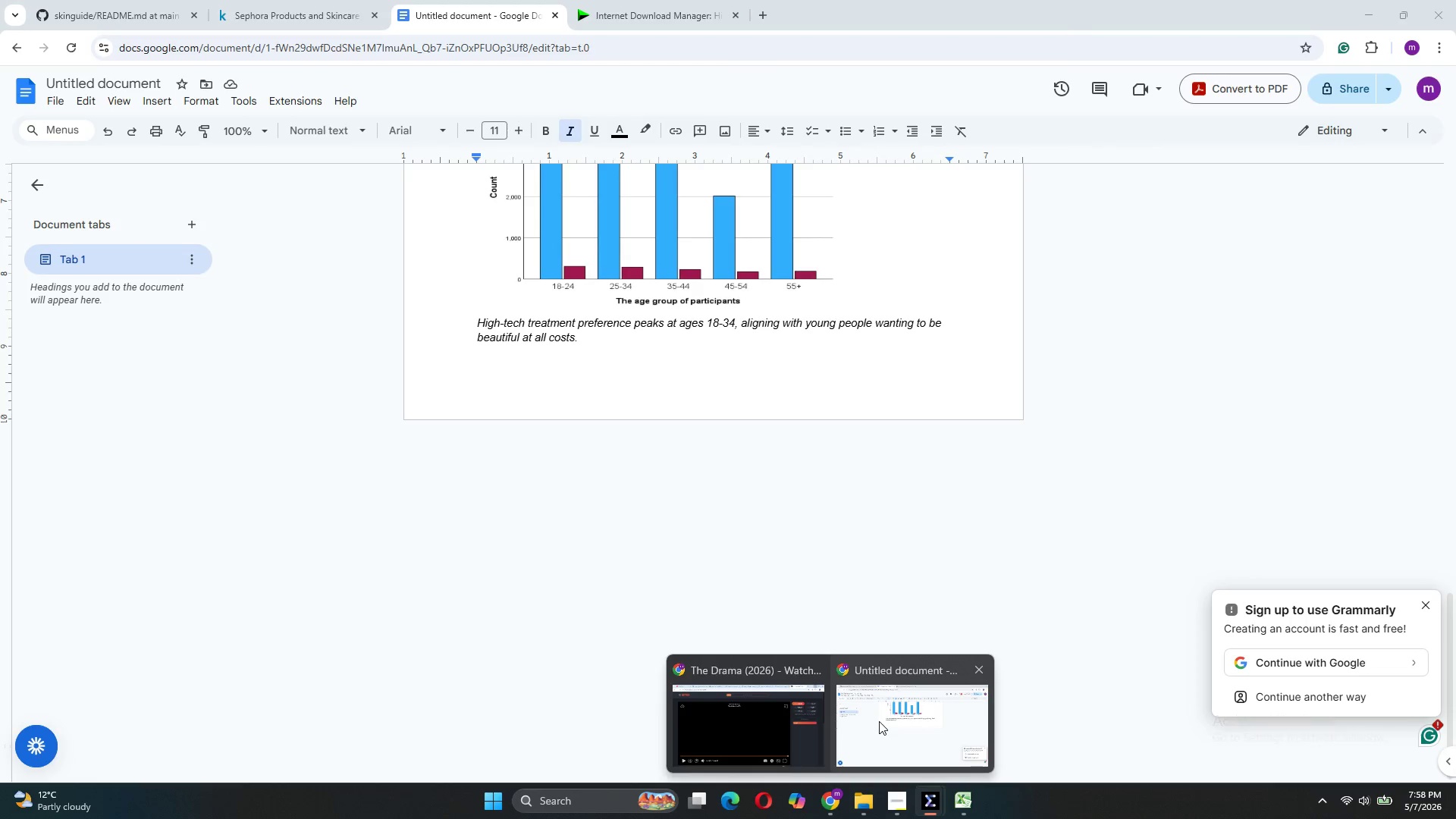 
left_click([879, 721])
 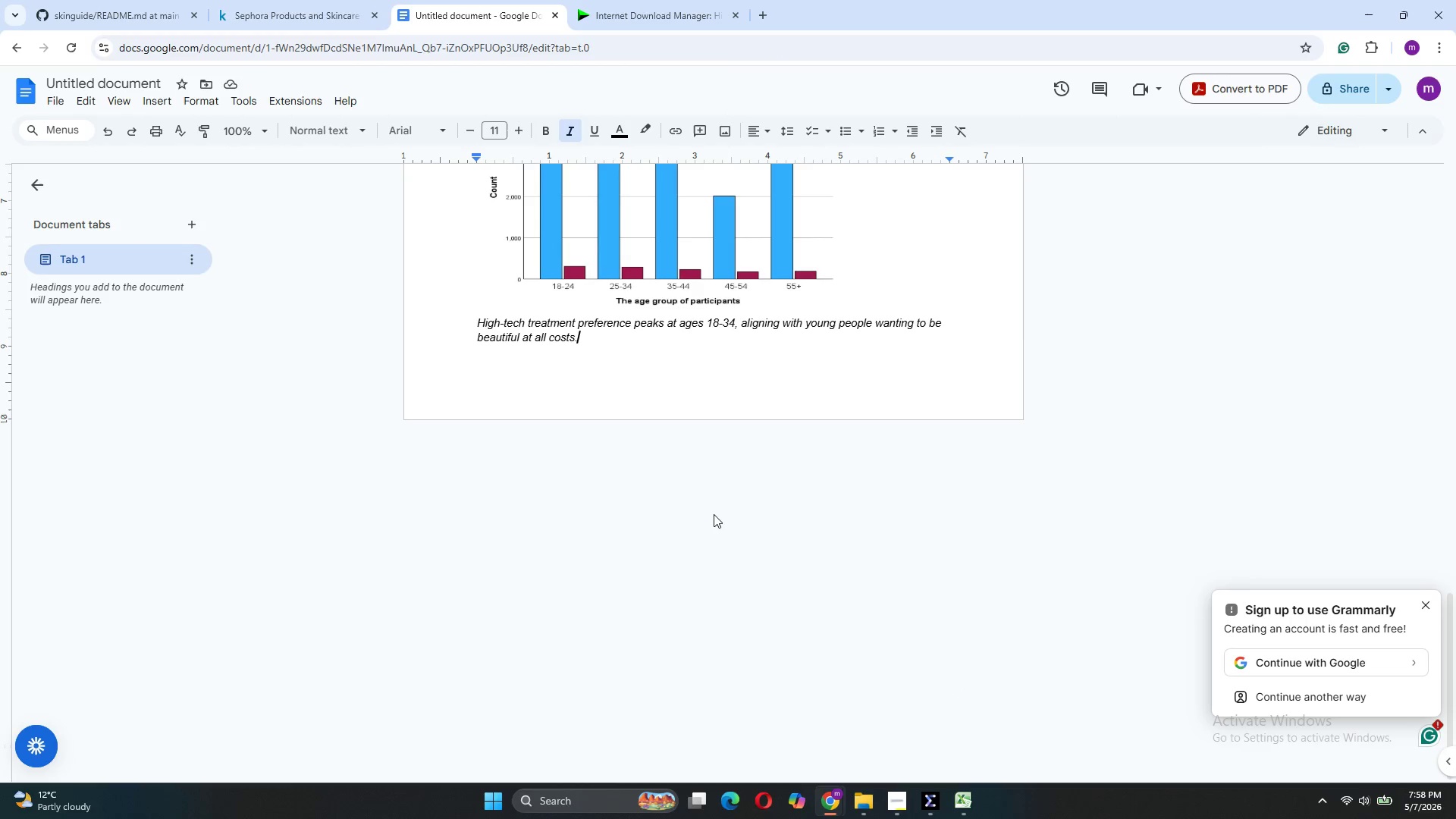 
left_click([714, 514])
 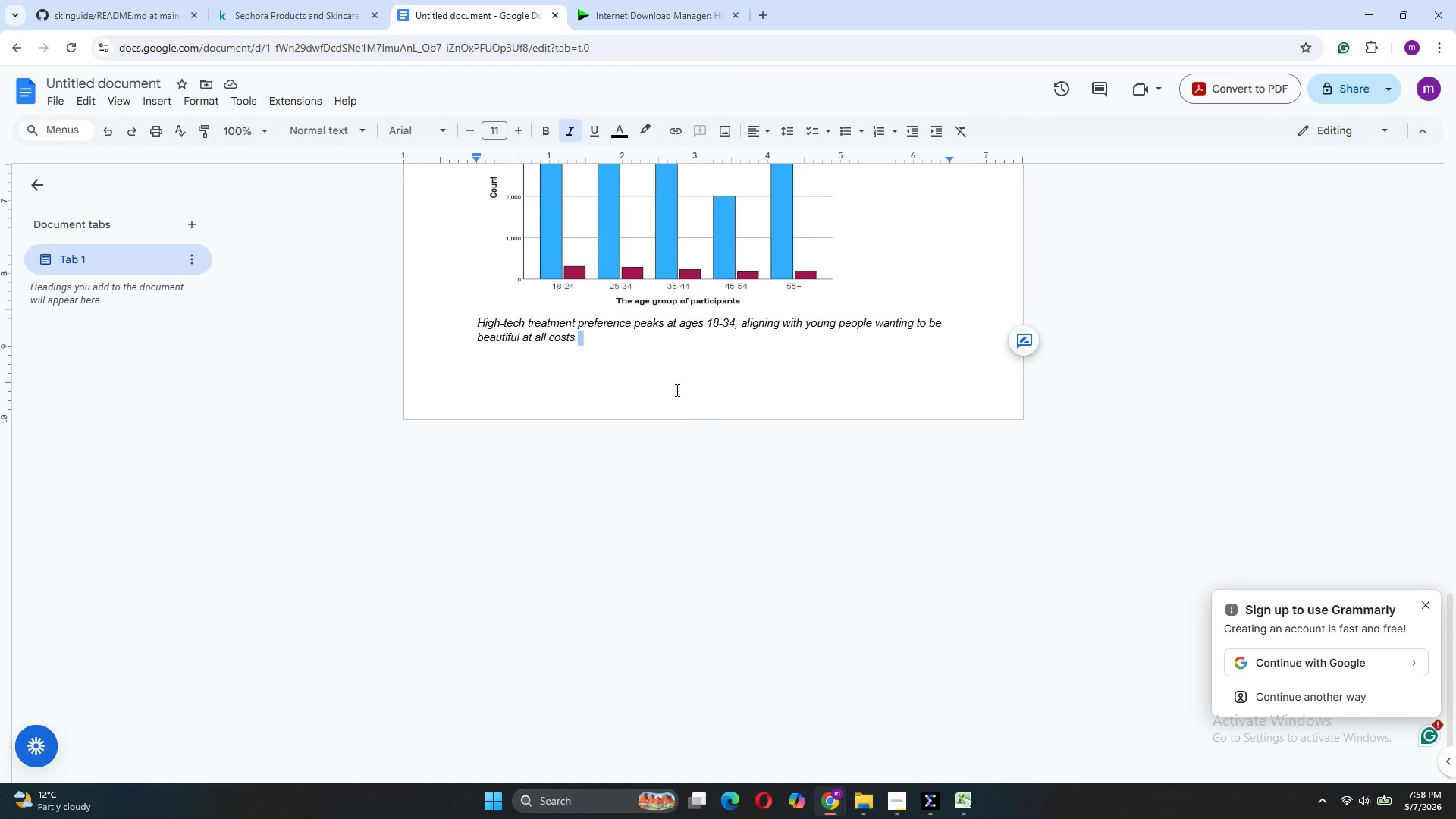 
left_click([670, 381])
 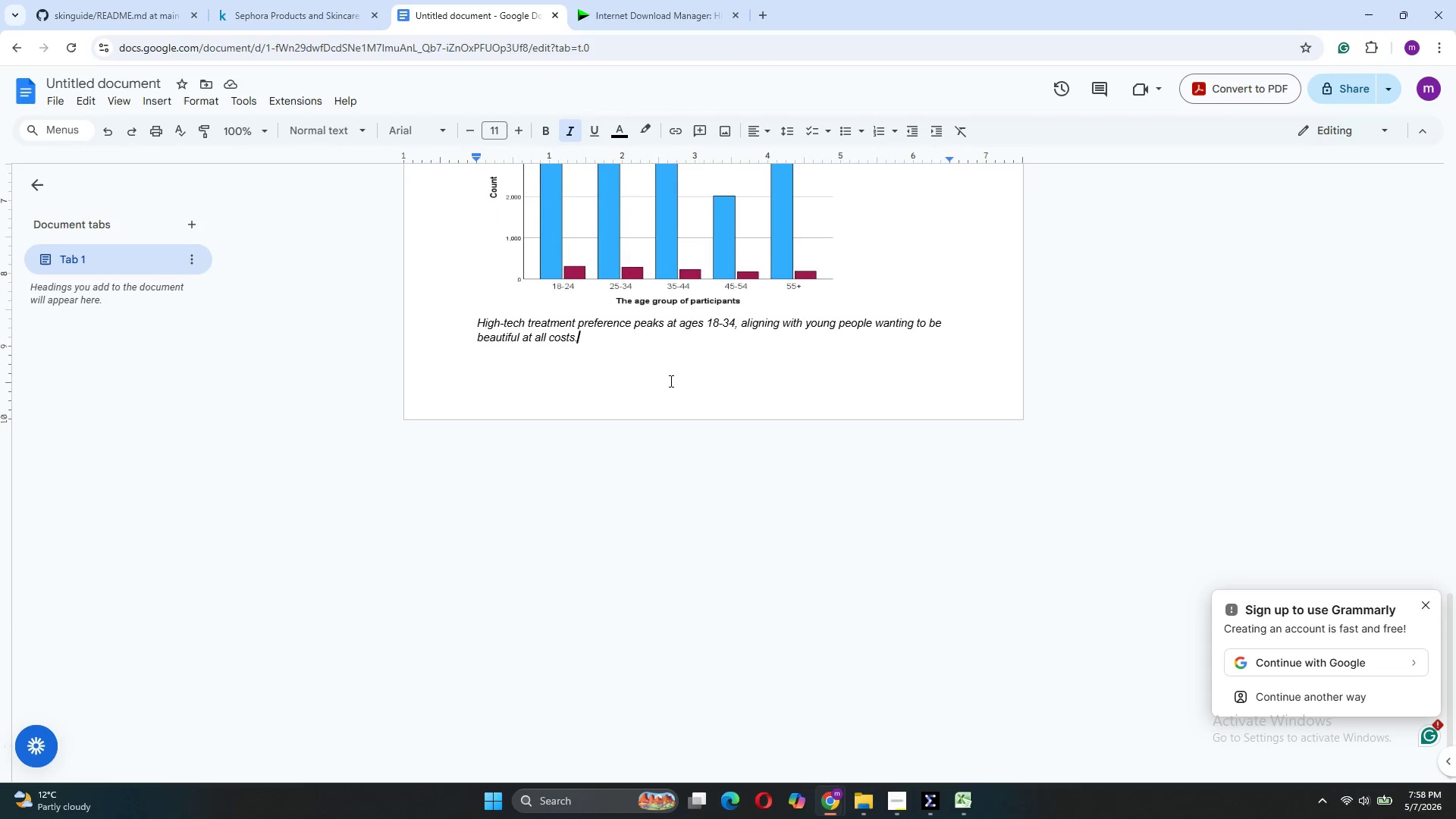 
key(Enter)
 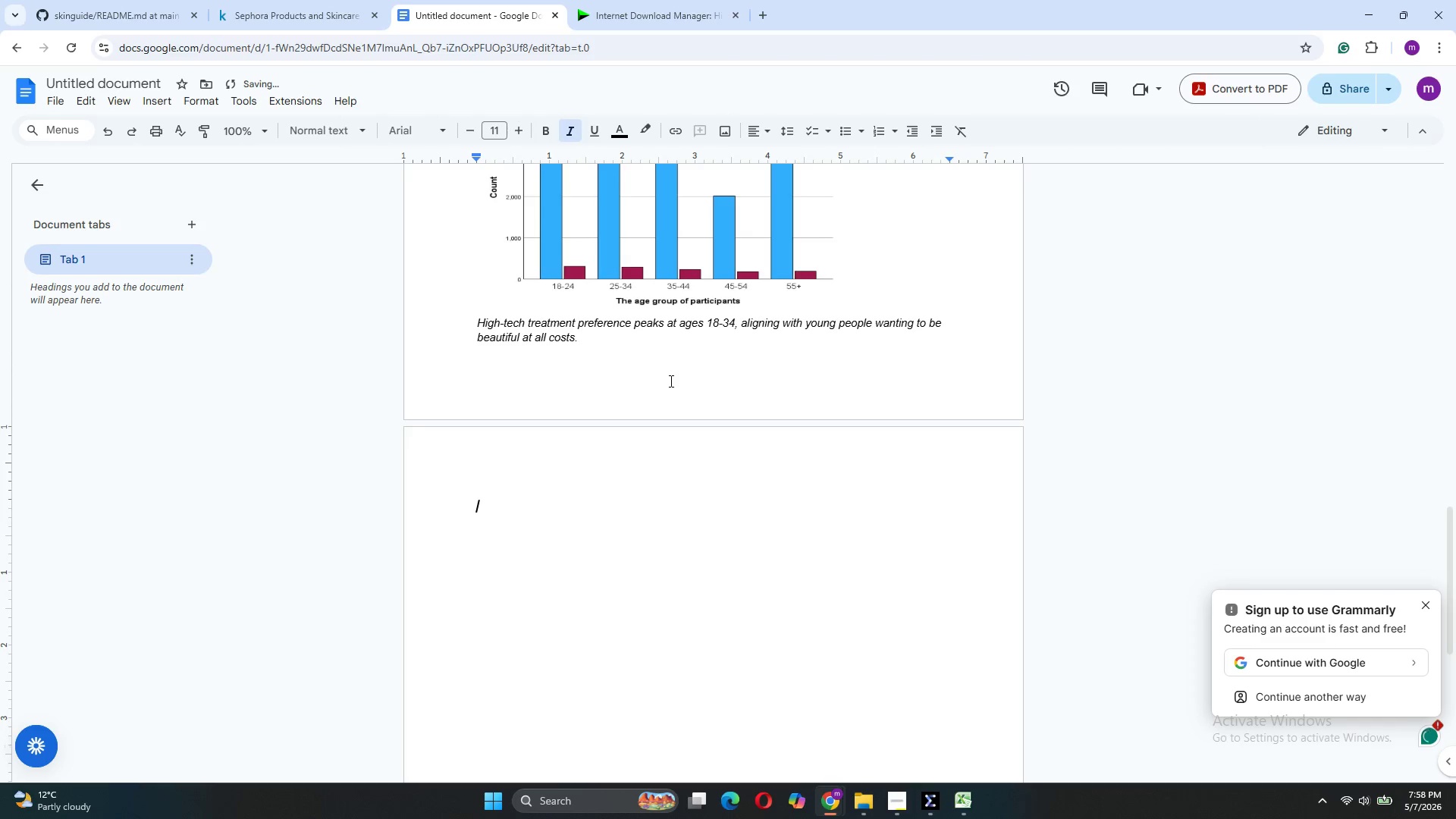 
key(Control+V)
 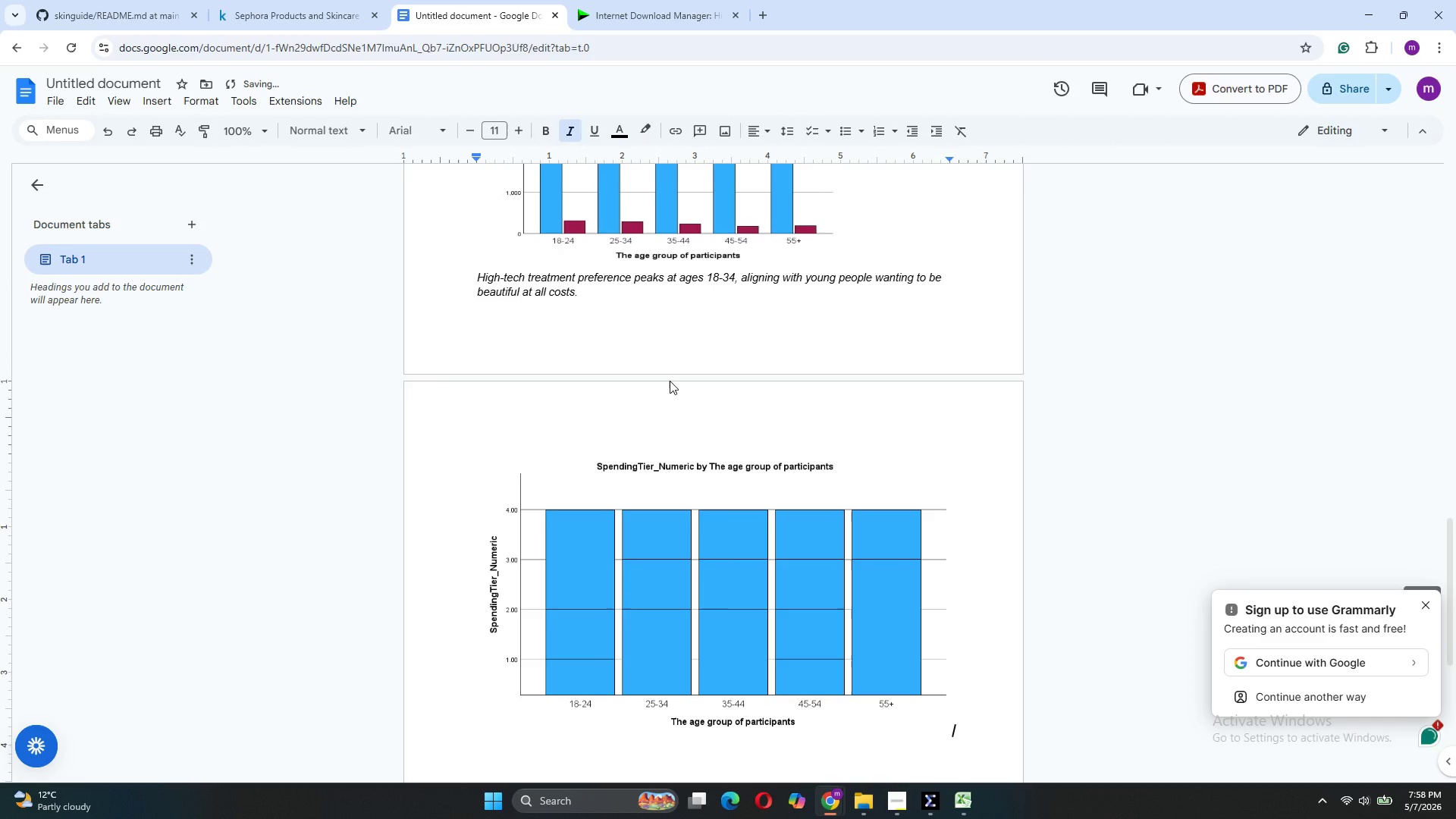 
scroll: coordinate [670, 381], scroll_direction: up, amount: 5.0
 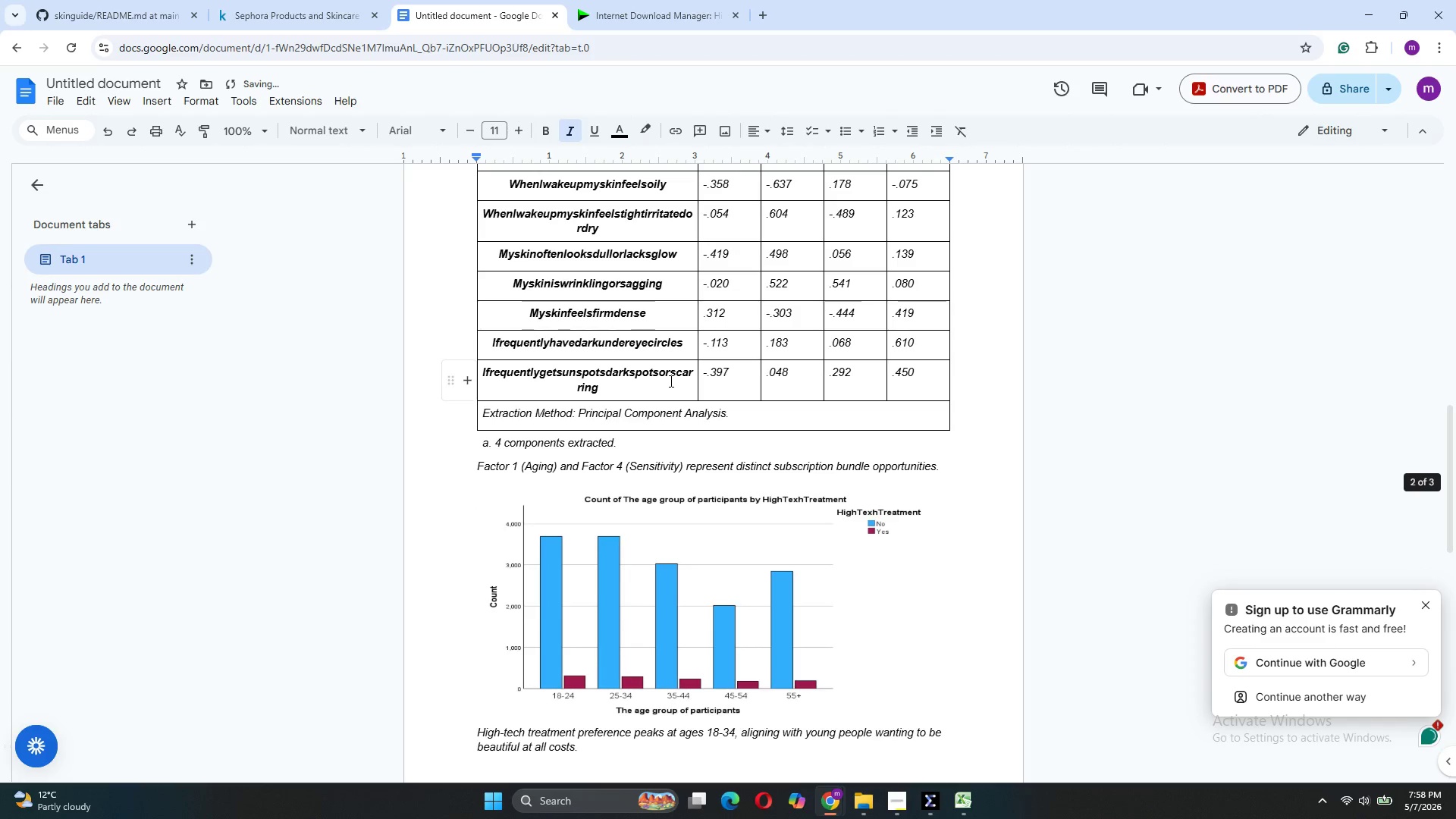 
scroll: coordinate [670, 381], scroll_direction: none, amount: 0.0
 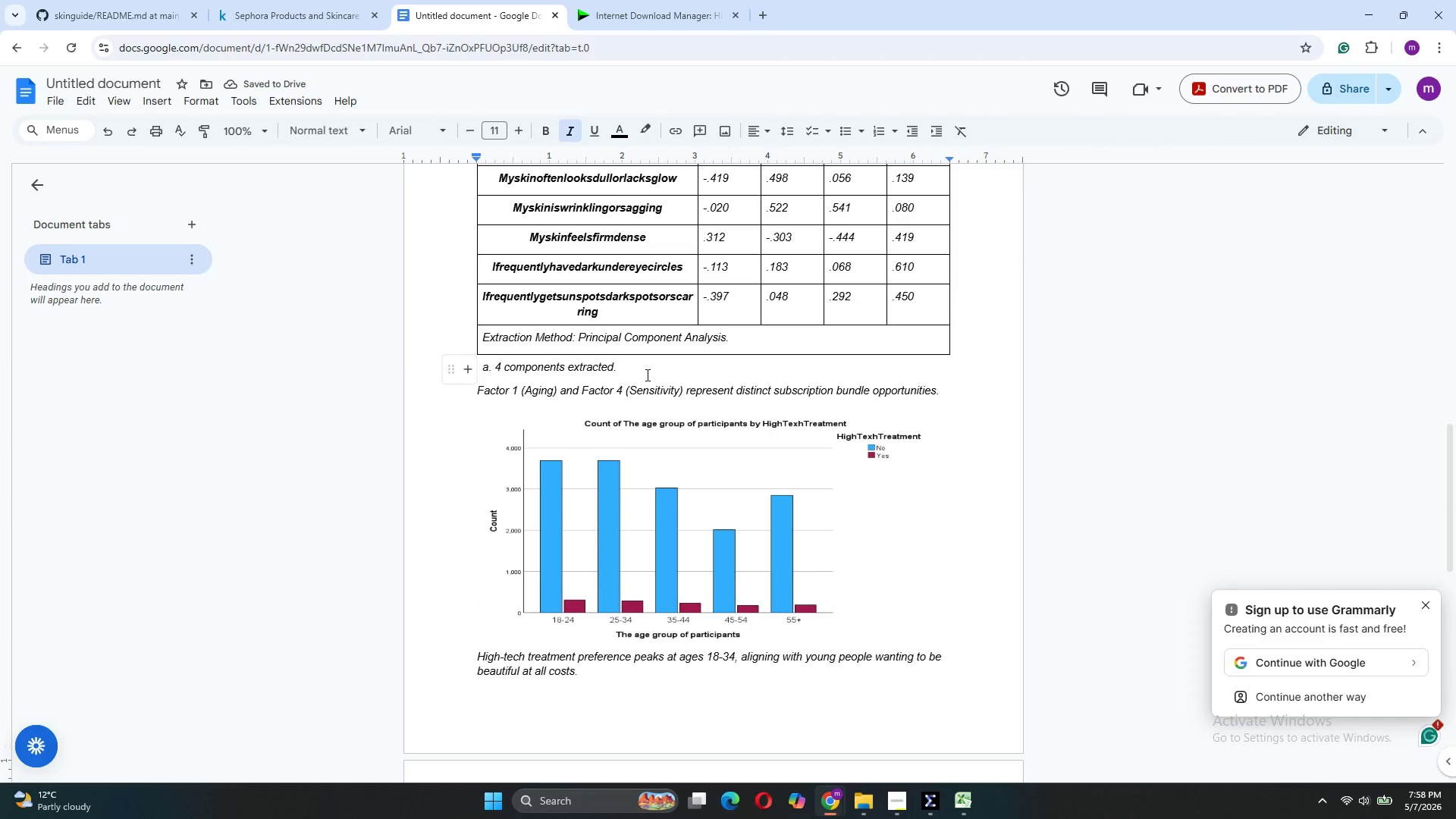 
left_click([646, 373])
 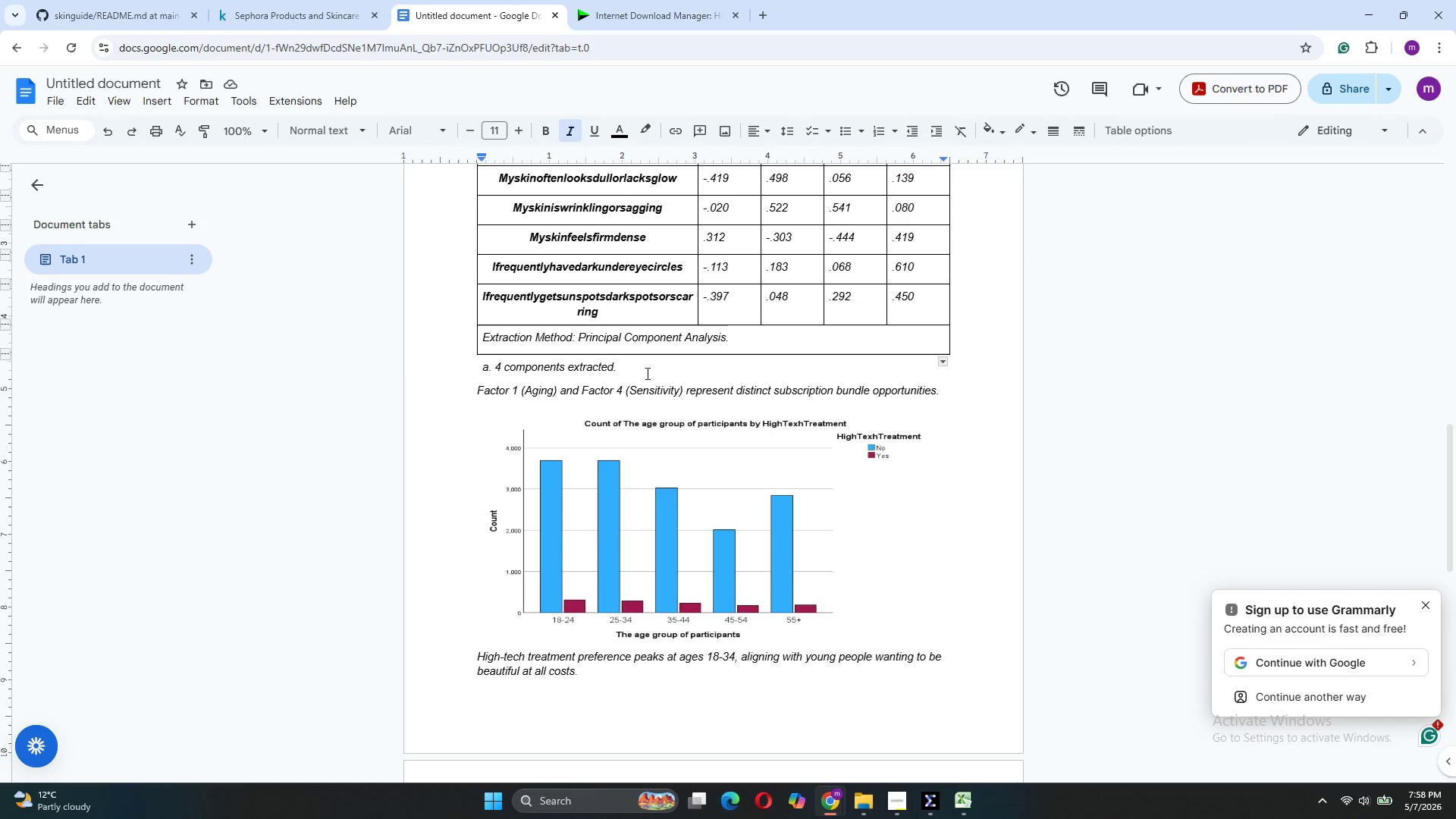 
key(Shift+ShiftRight)
 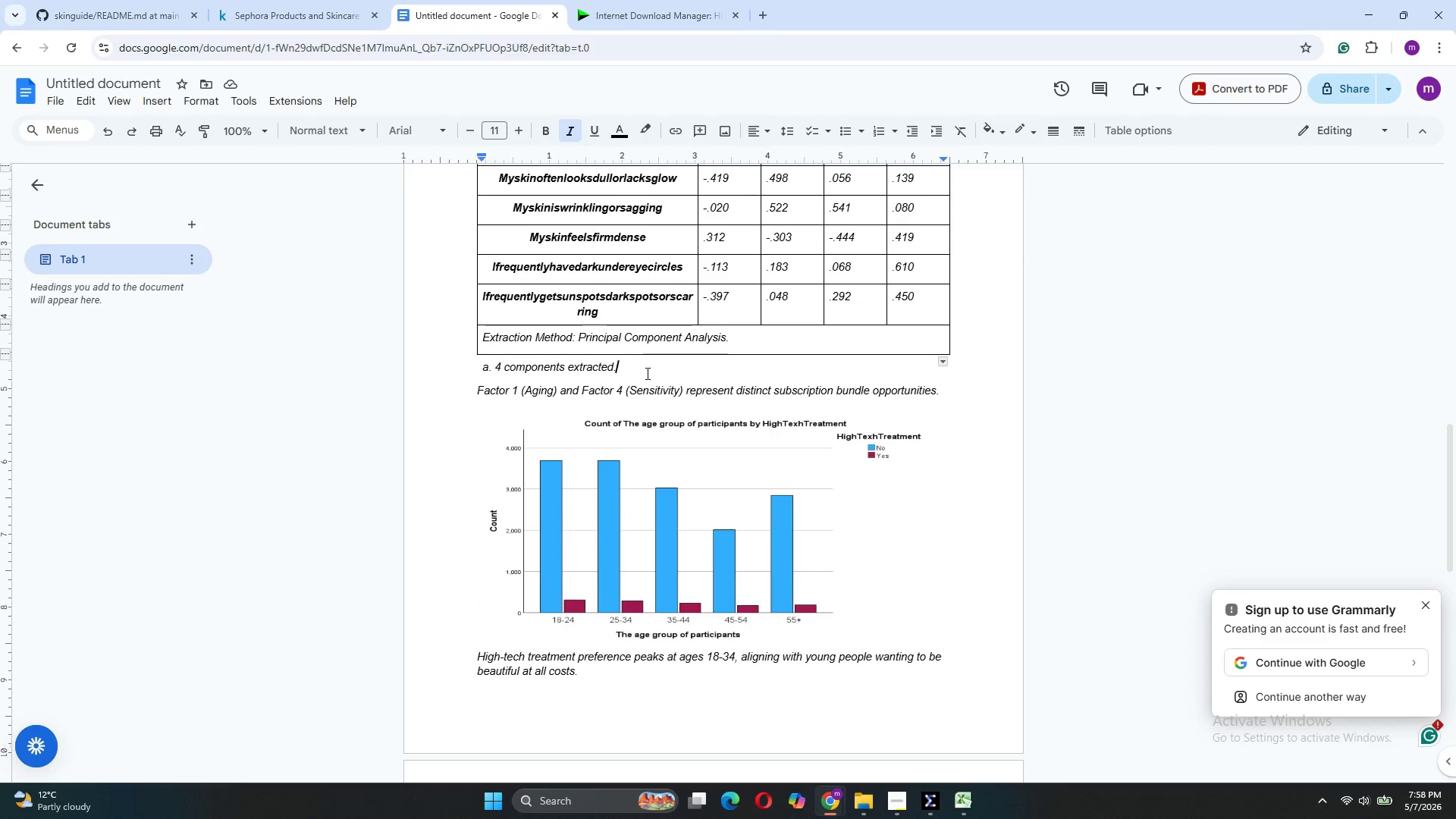 
key(Enter)
 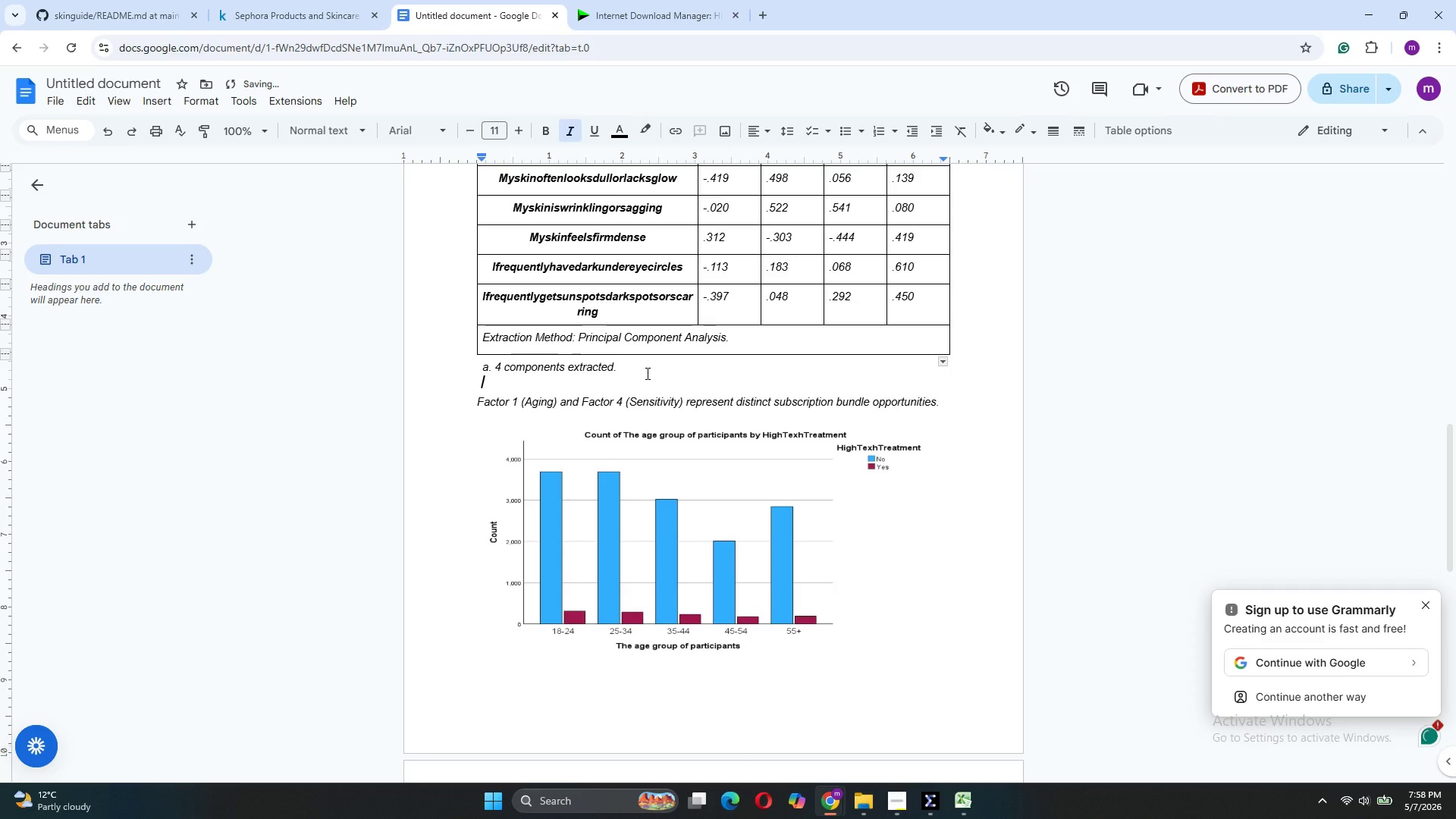 
key(Enter)
 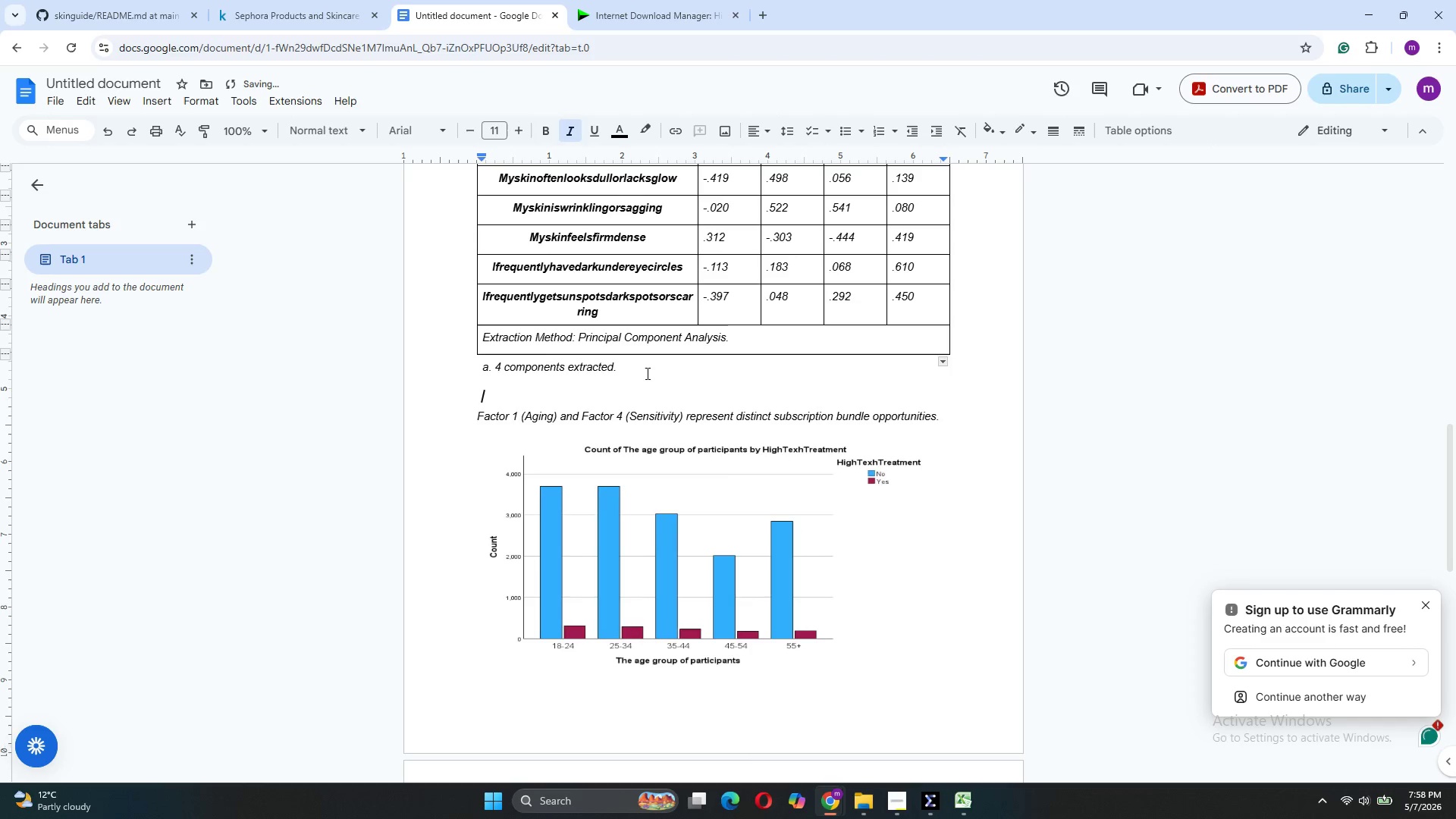 
type(Visualization Three: Clustered Bar)
 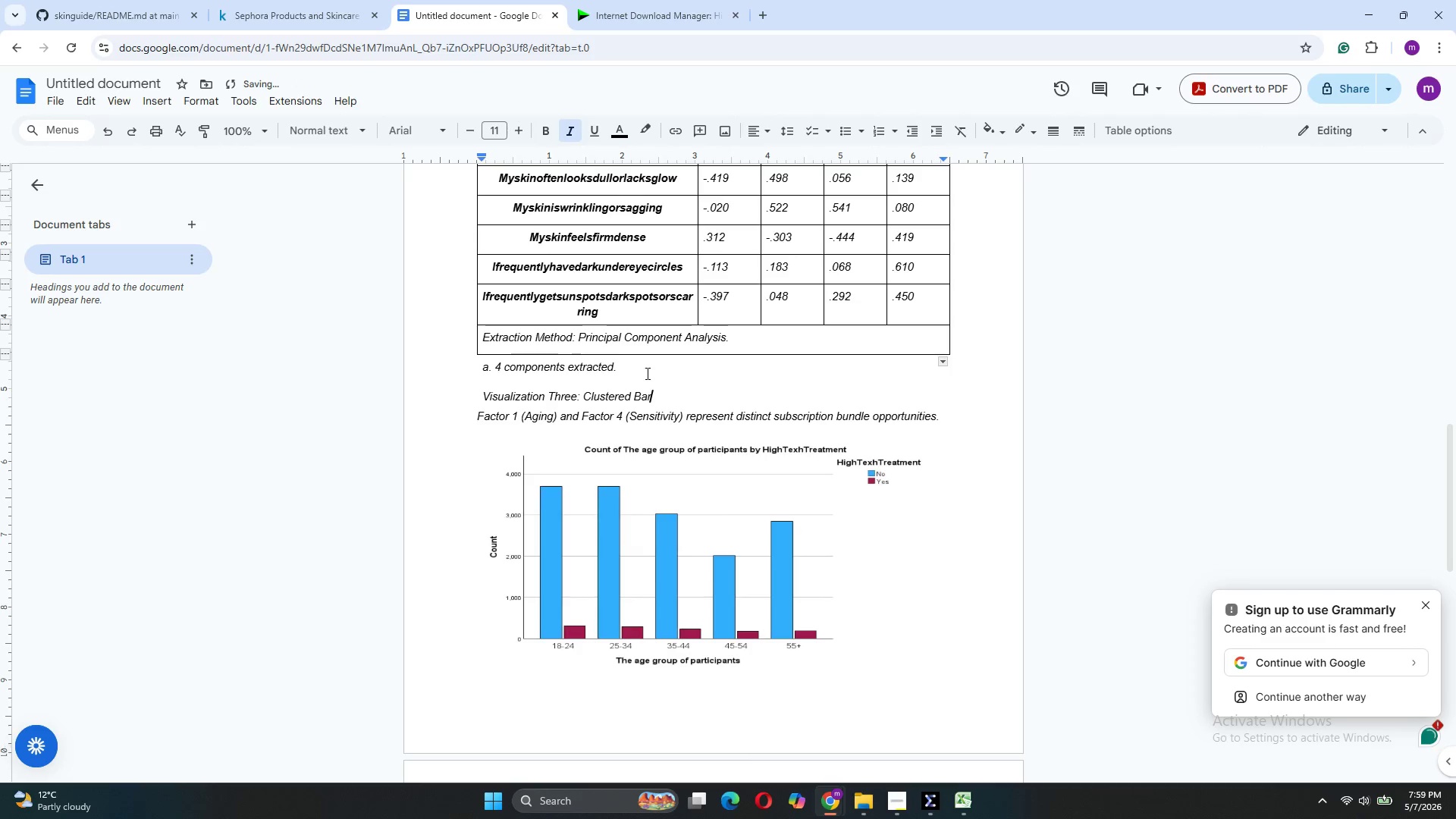 
left_click_drag(start_coordinate=[654, 392], to_coordinate=[473, 384])
 